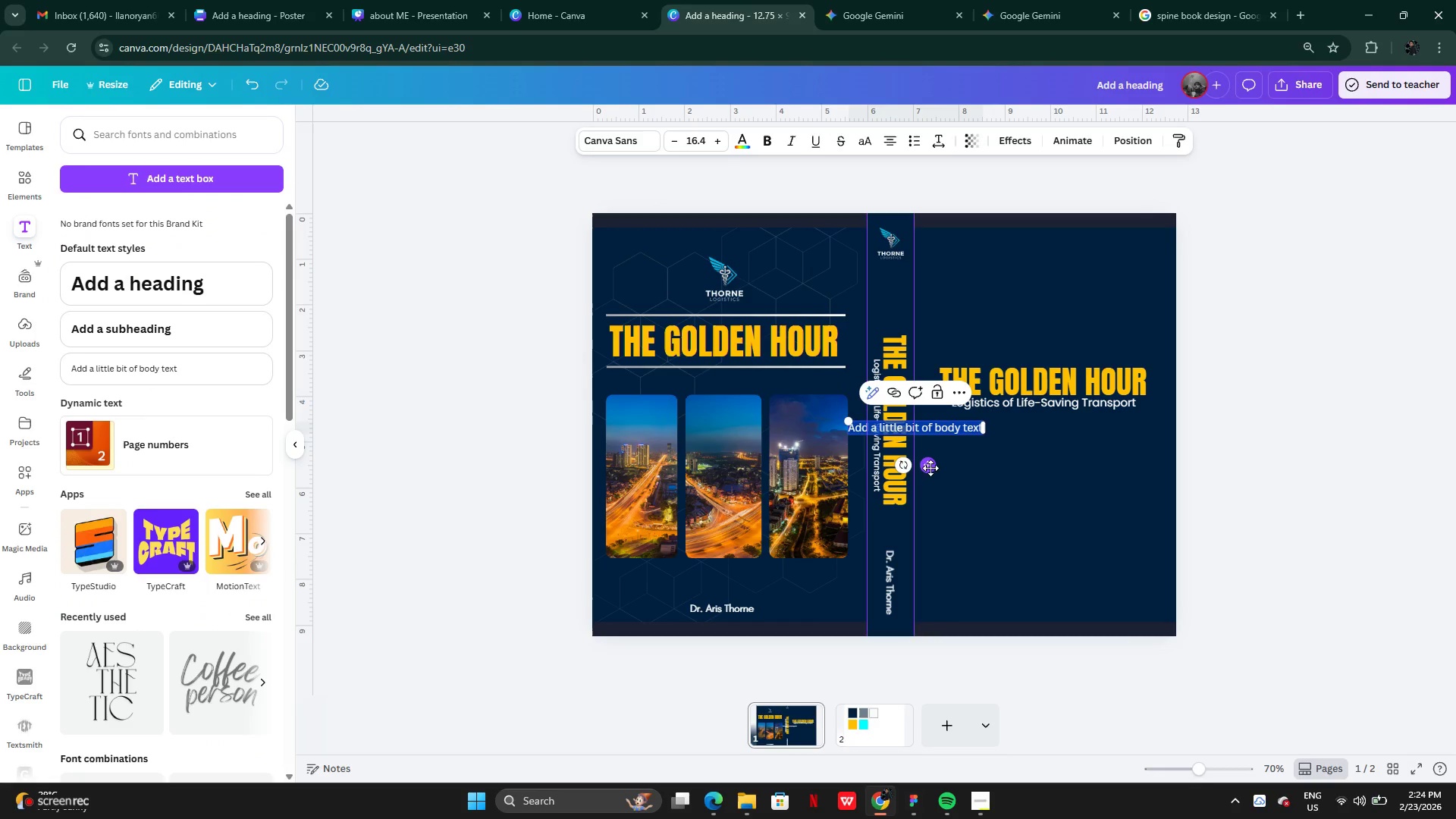 
left_click_drag(start_coordinate=[930, 468], to_coordinate=[1038, 497])
 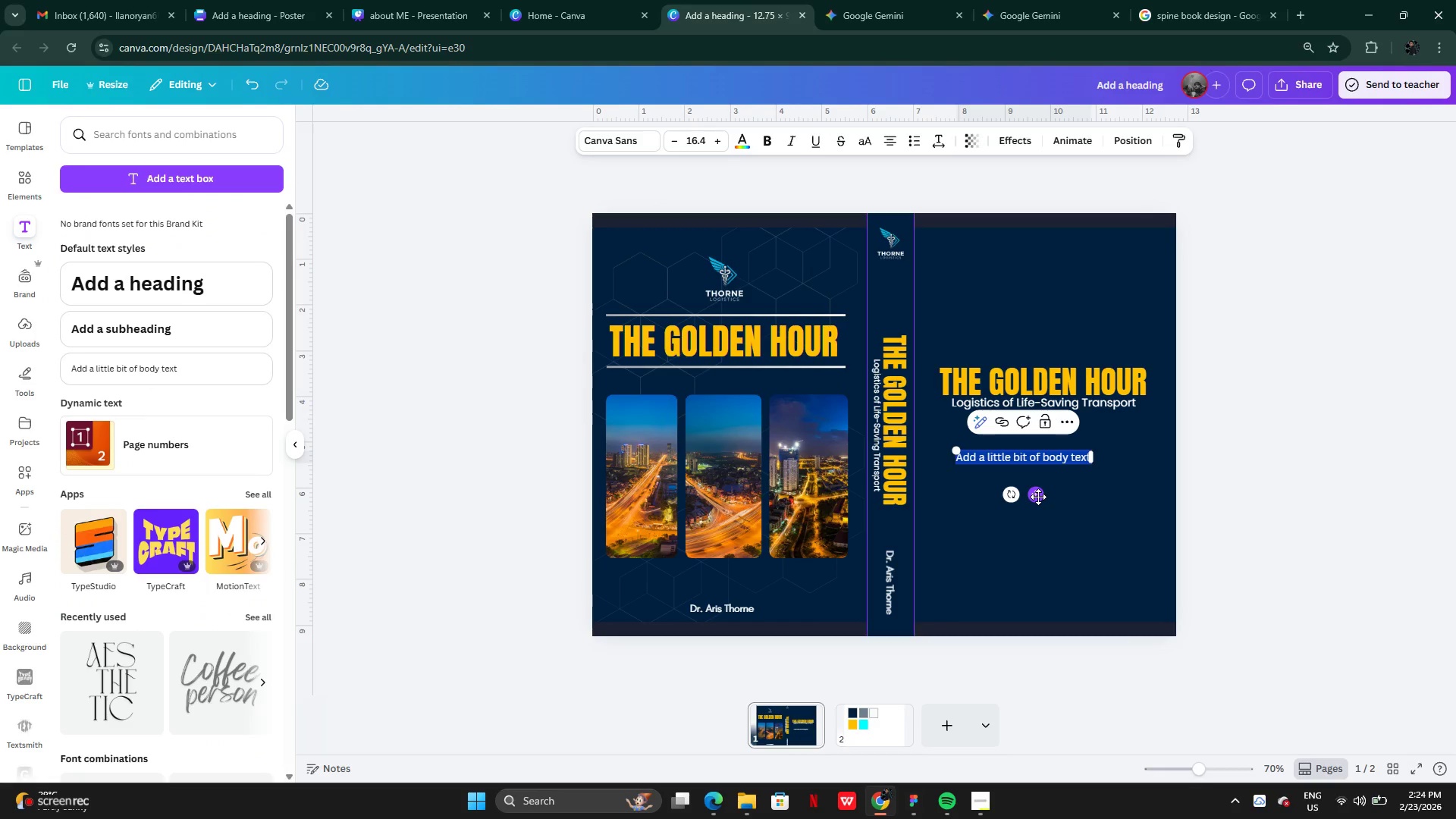 
key(Control+V)
 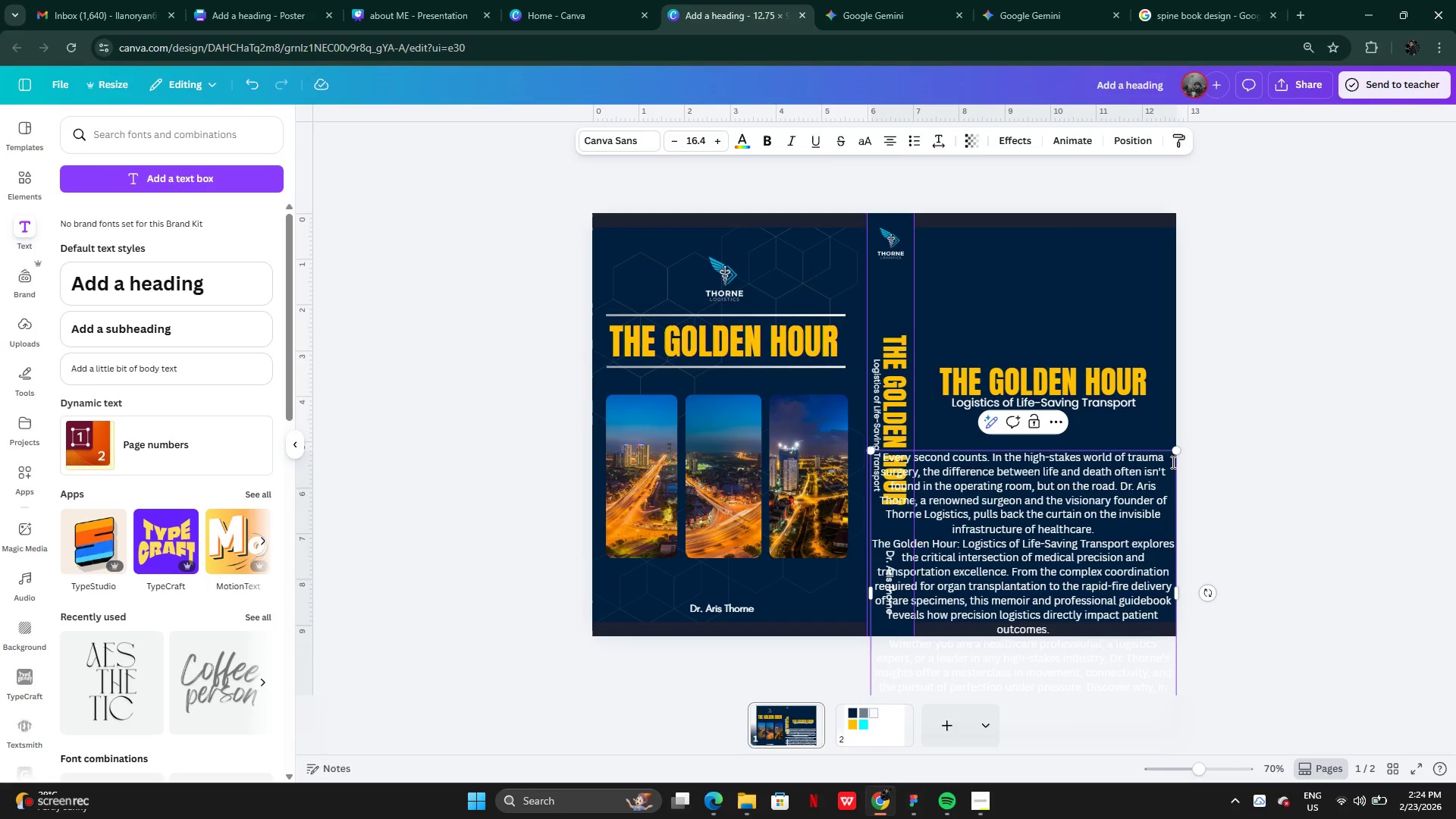 
left_click_drag(start_coordinate=[1181, 447], to_coordinate=[1051, 544])
 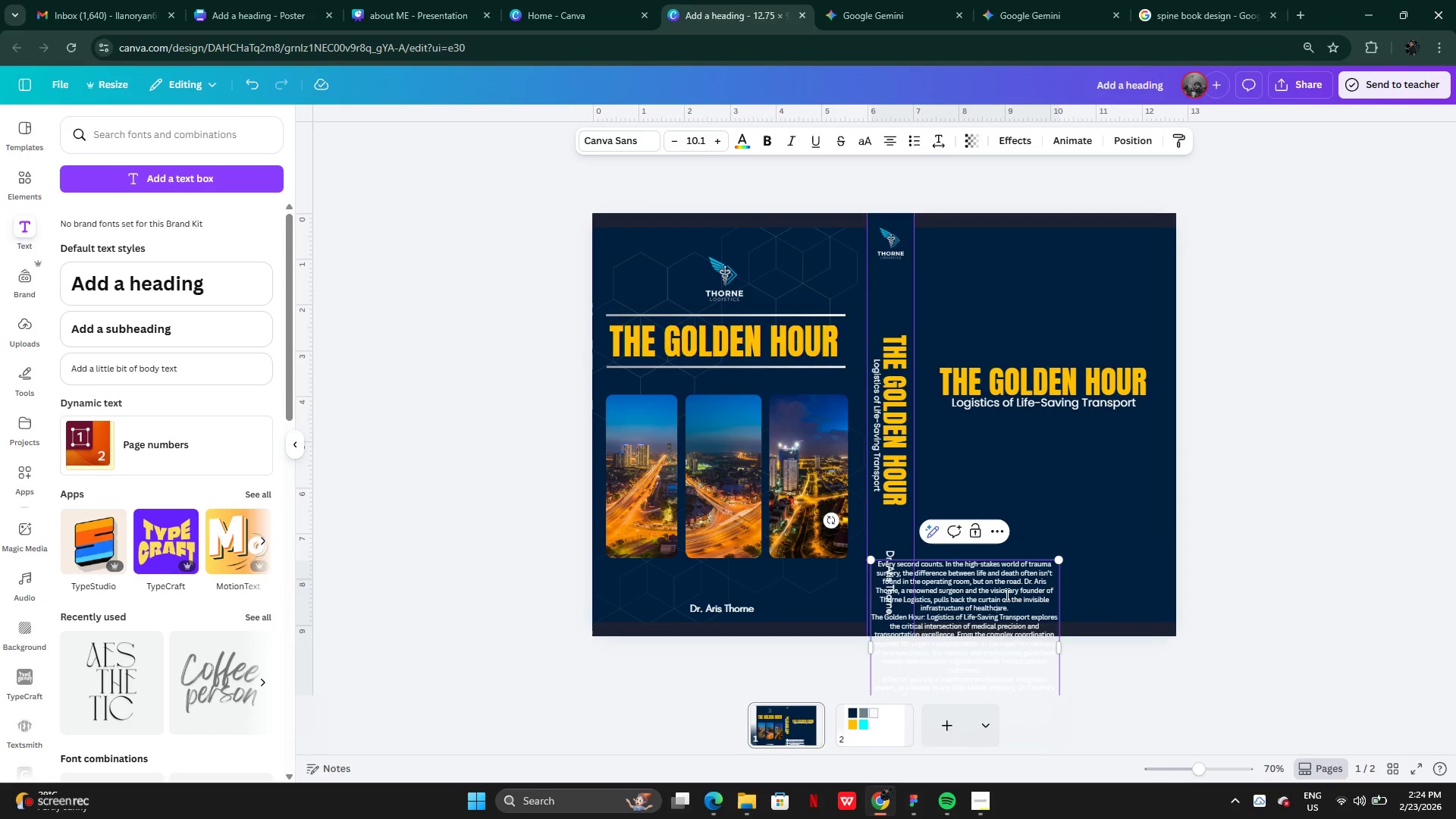 
left_click_drag(start_coordinate=[997, 607], to_coordinate=[1086, 506])
 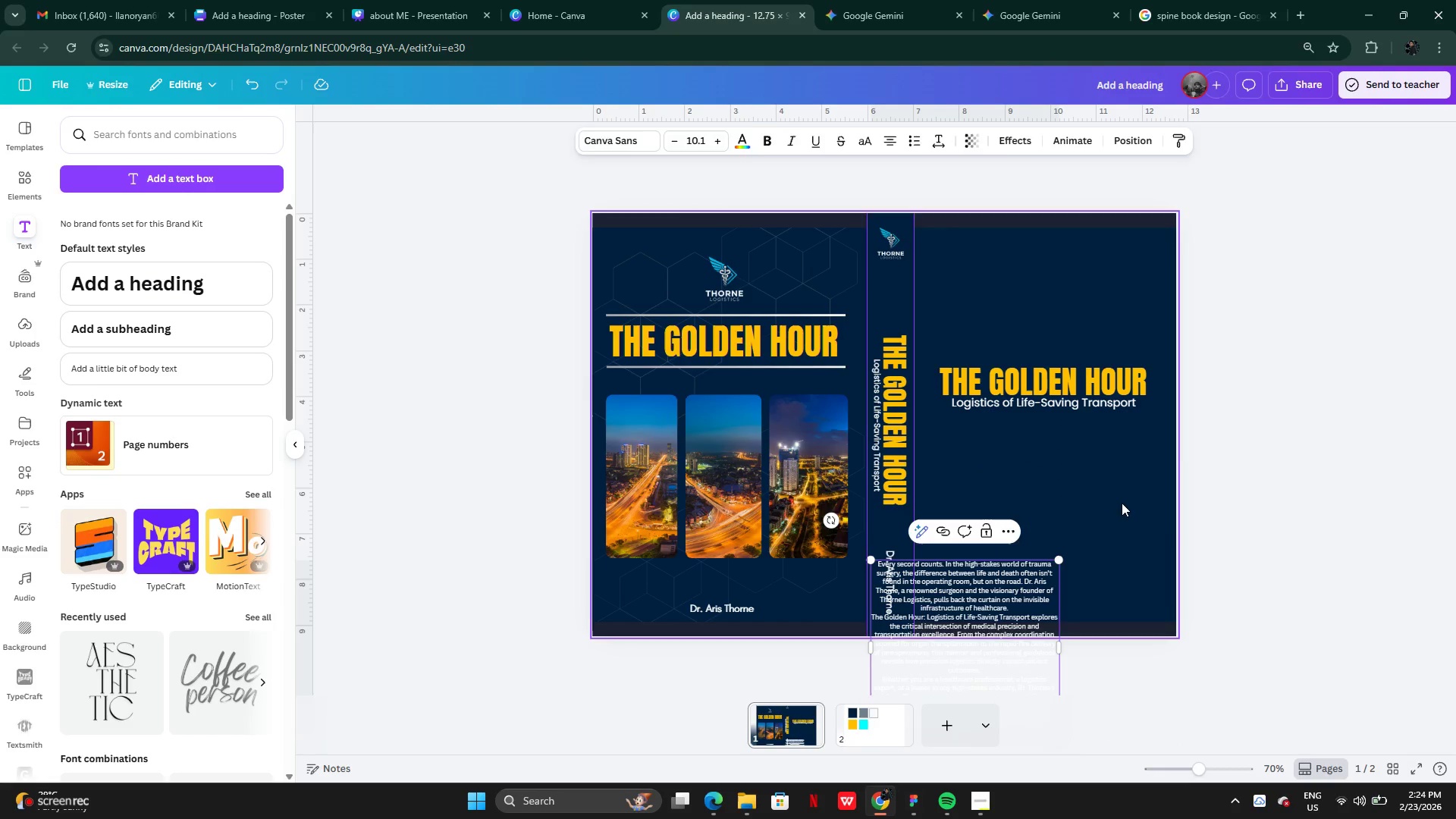 
left_click([1122, 503])
 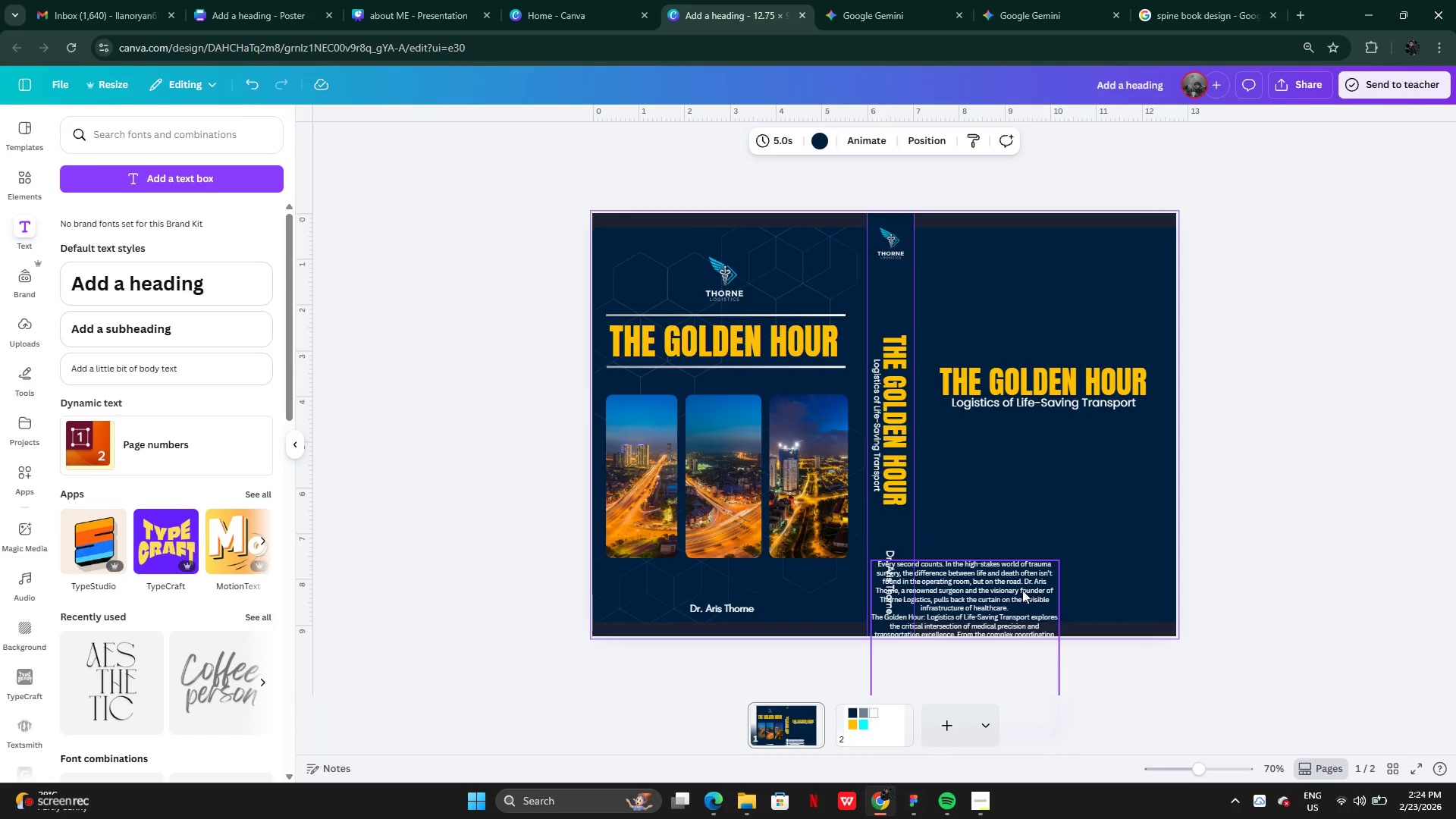 
left_click_drag(start_coordinate=[1022, 590], to_coordinate=[1090, 470])
 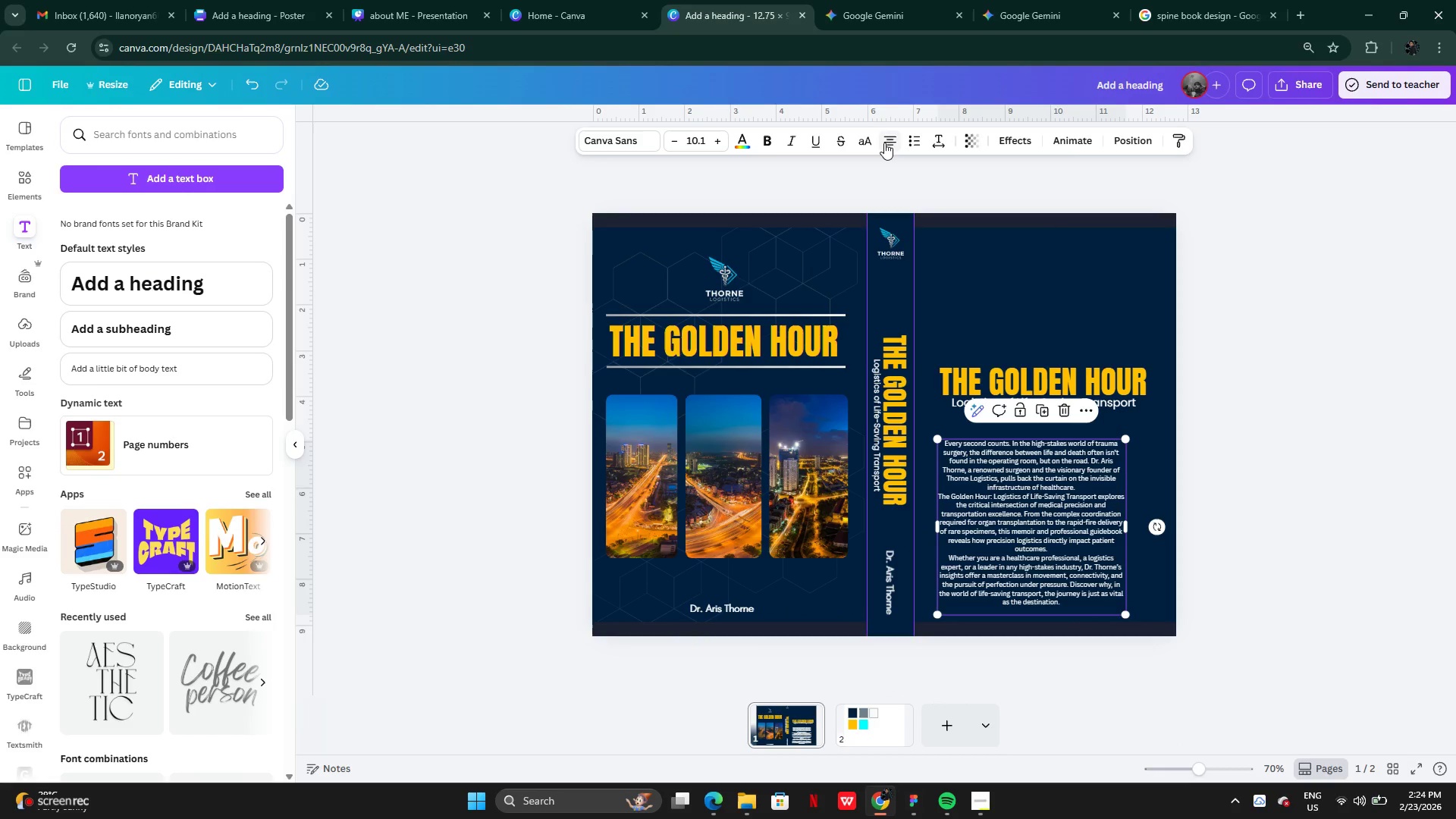 
left_click([884, 143])
 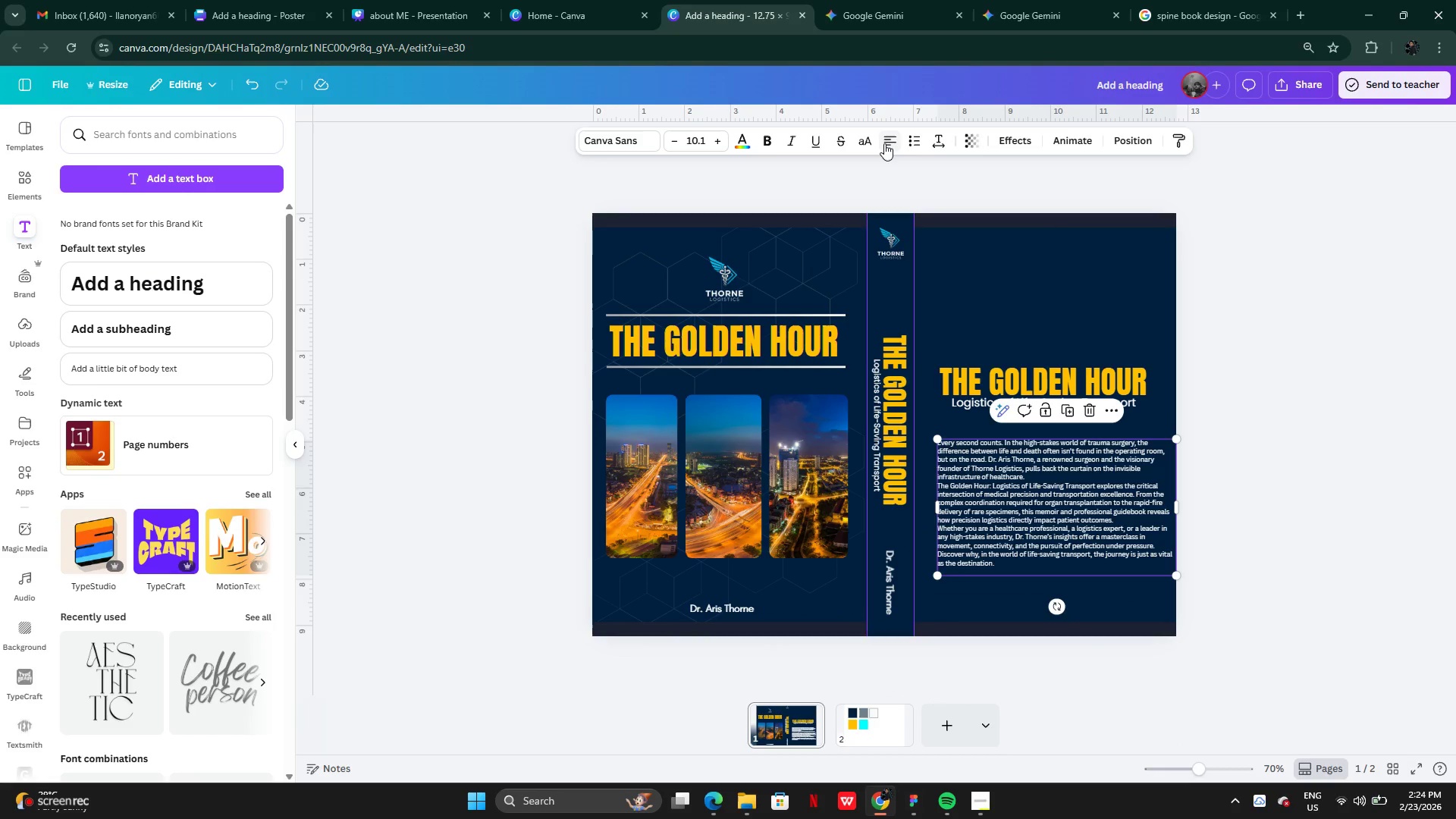 
left_click([884, 143])
 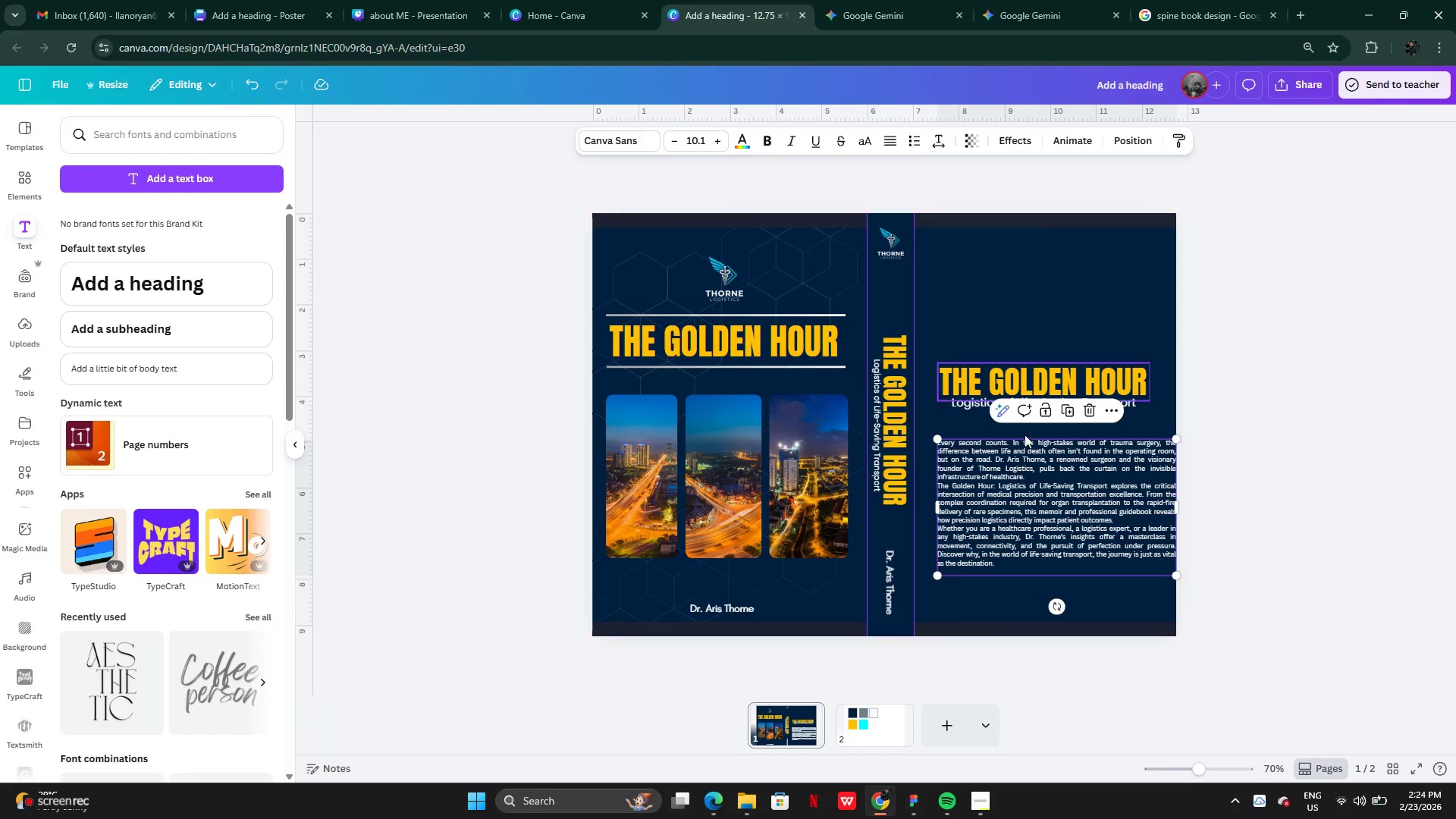 
left_click_drag(start_coordinate=[1035, 460], to_coordinate=[1016, 472])
 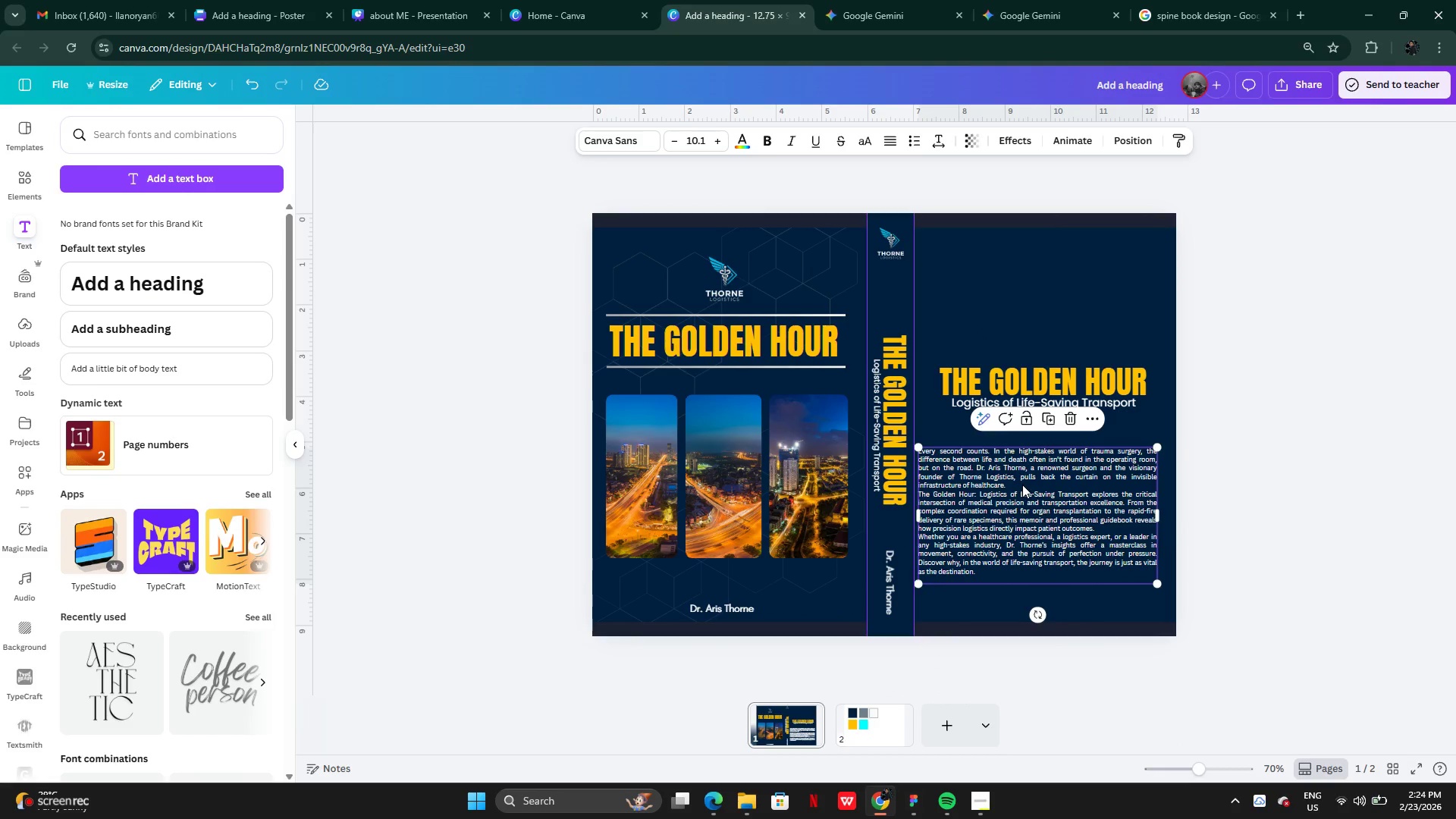 
left_click([1022, 485])
 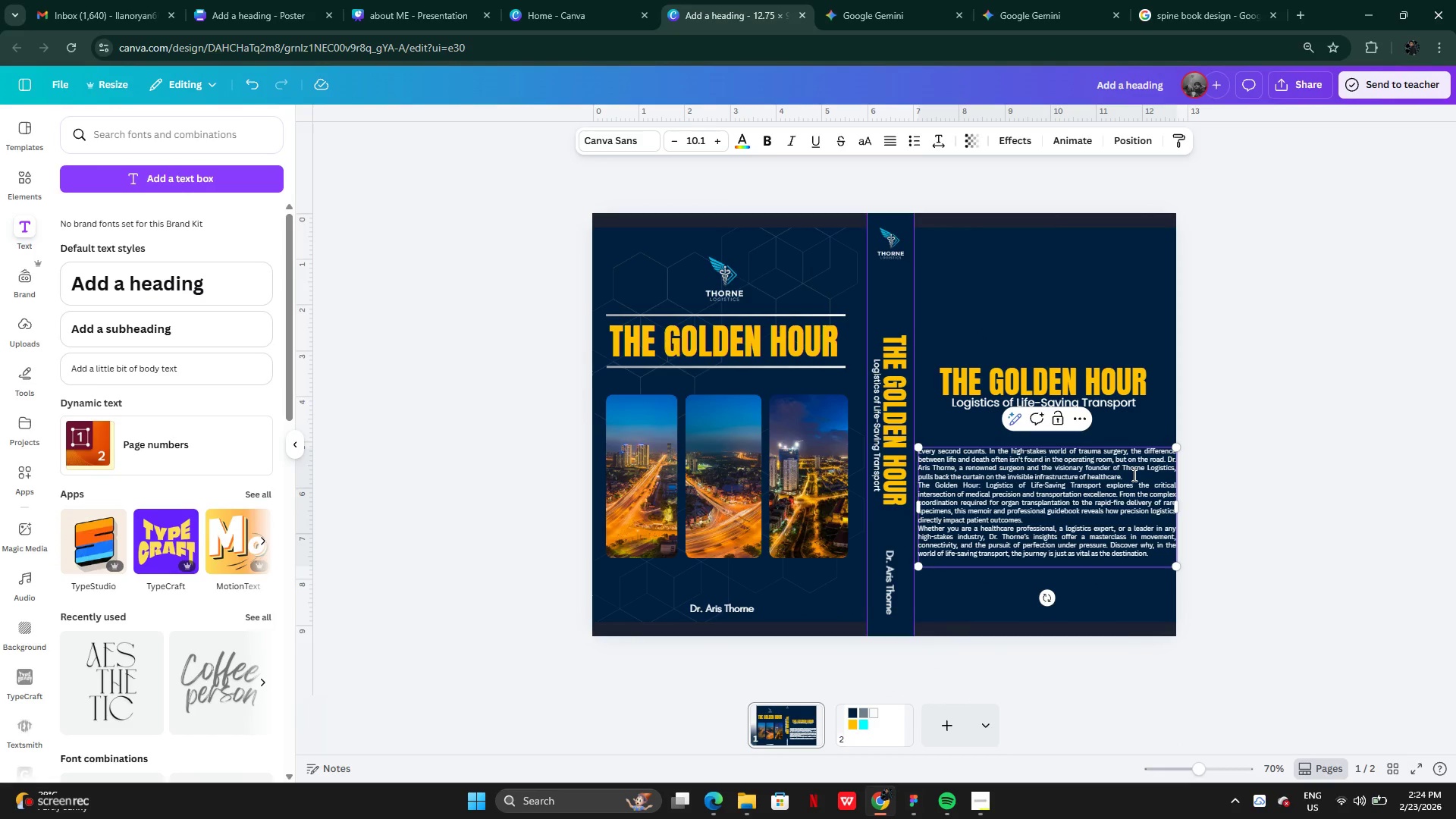 
key(Enter)
 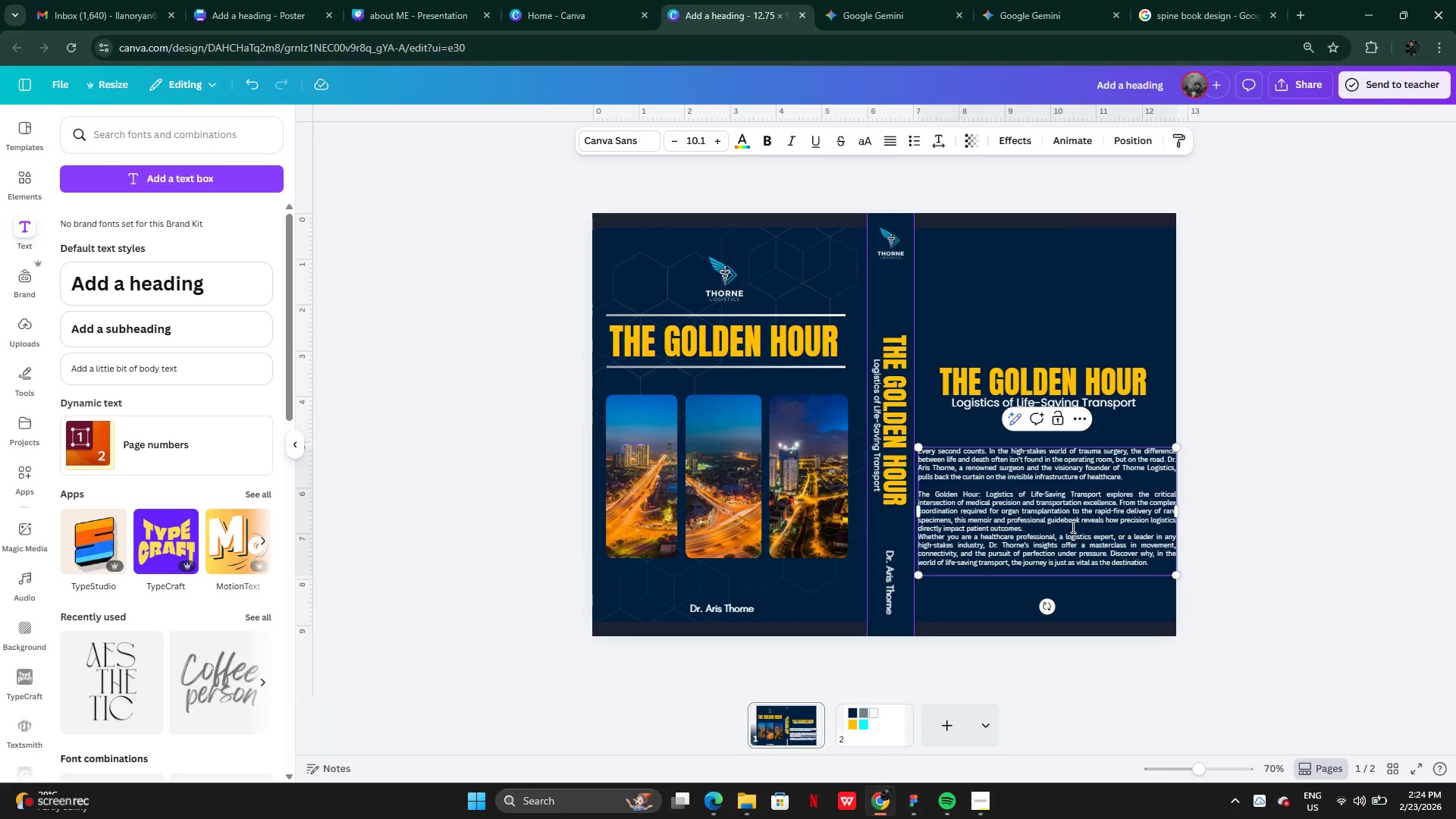 
left_click([1072, 526])
 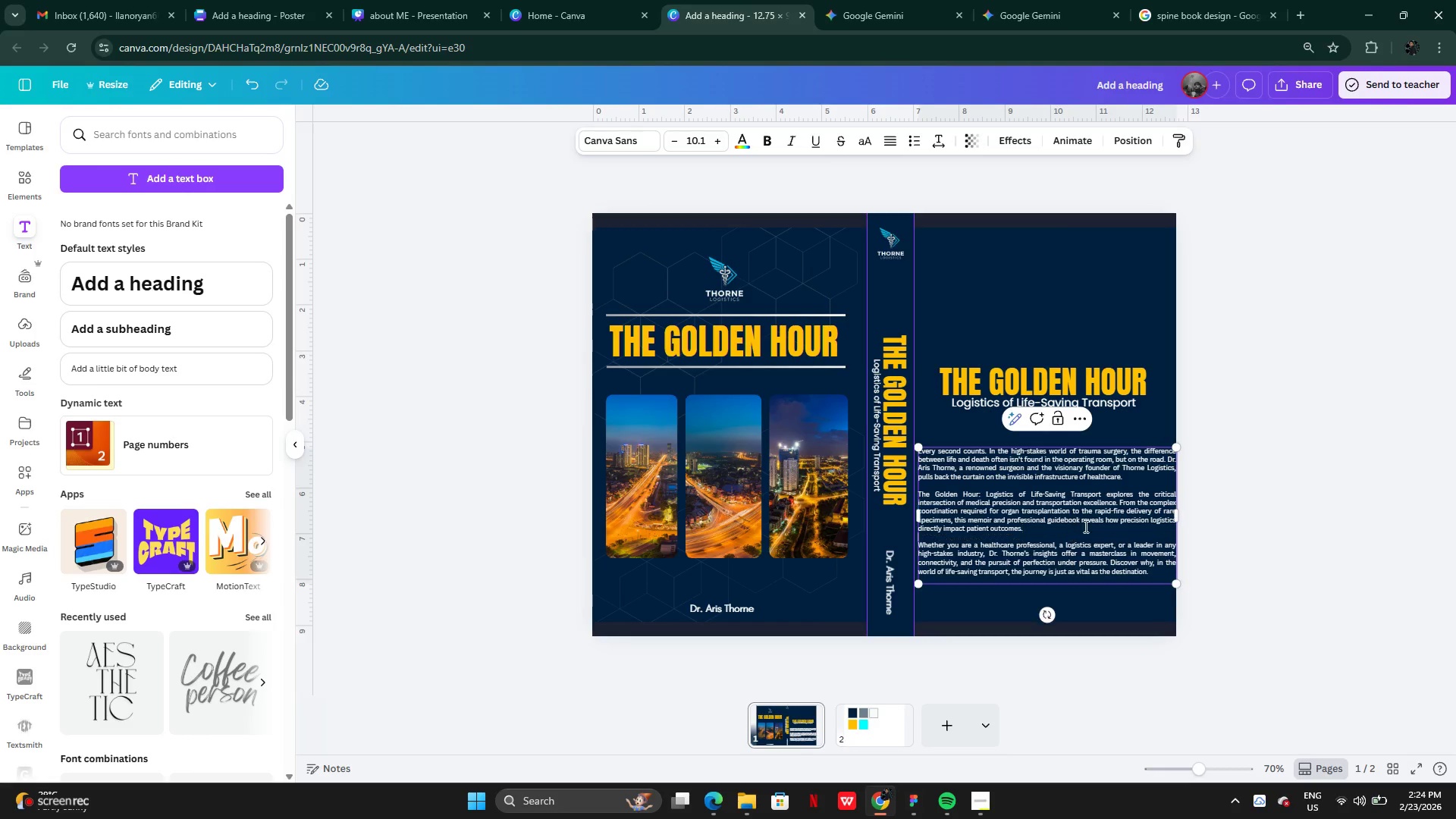 
key(Enter)
 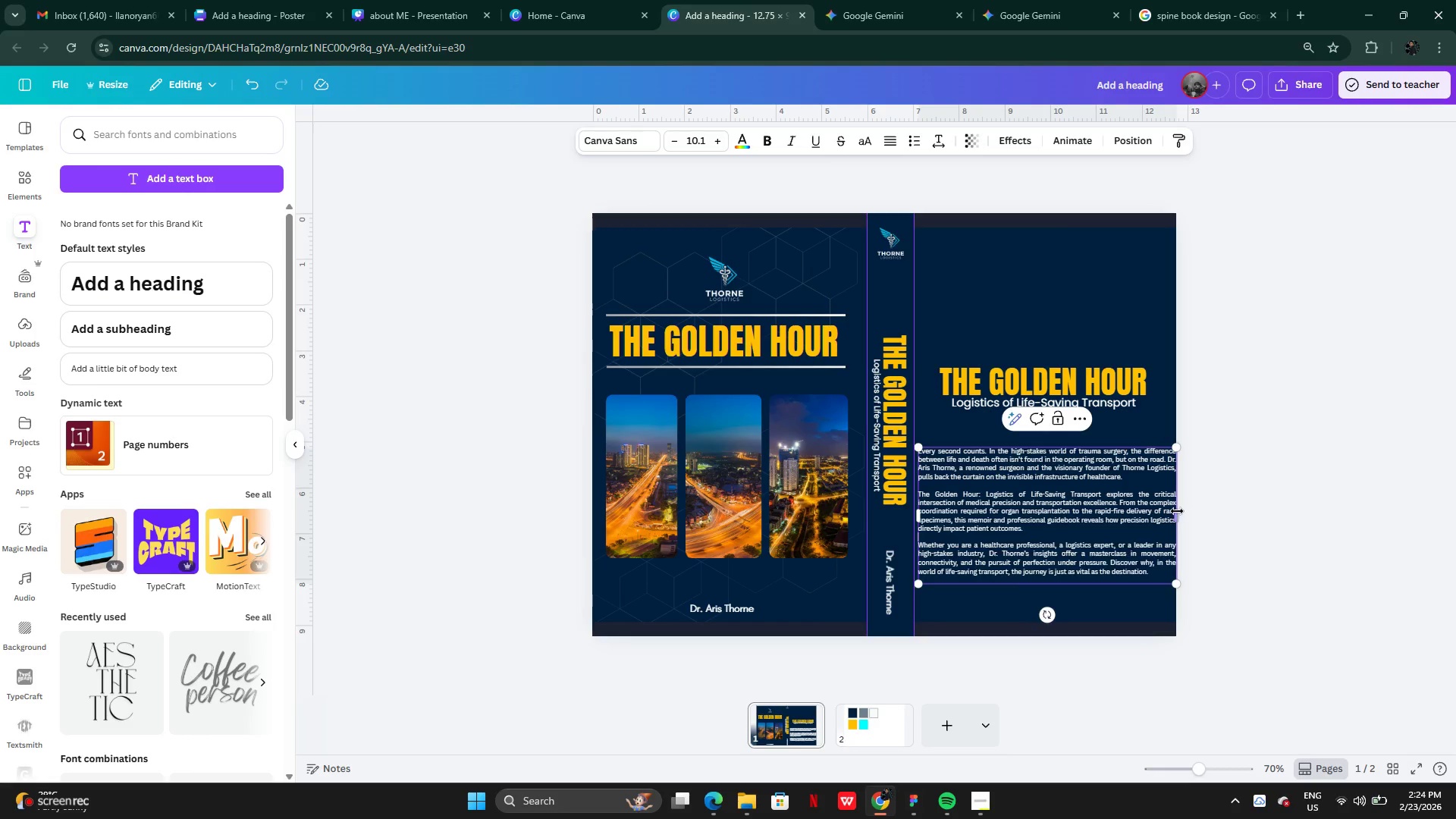 
left_click([1175, 513])
 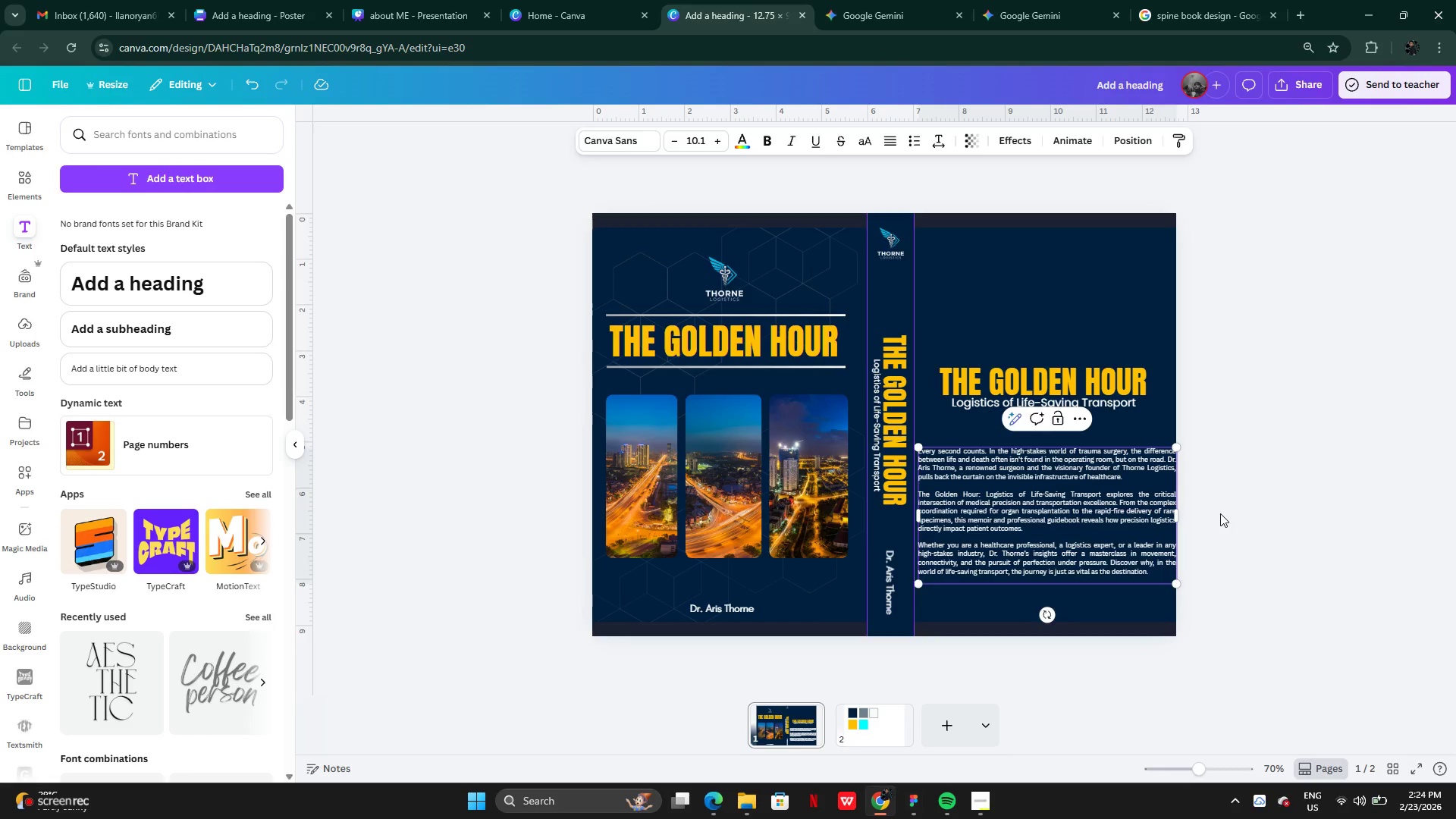 
left_click([1220, 513])
 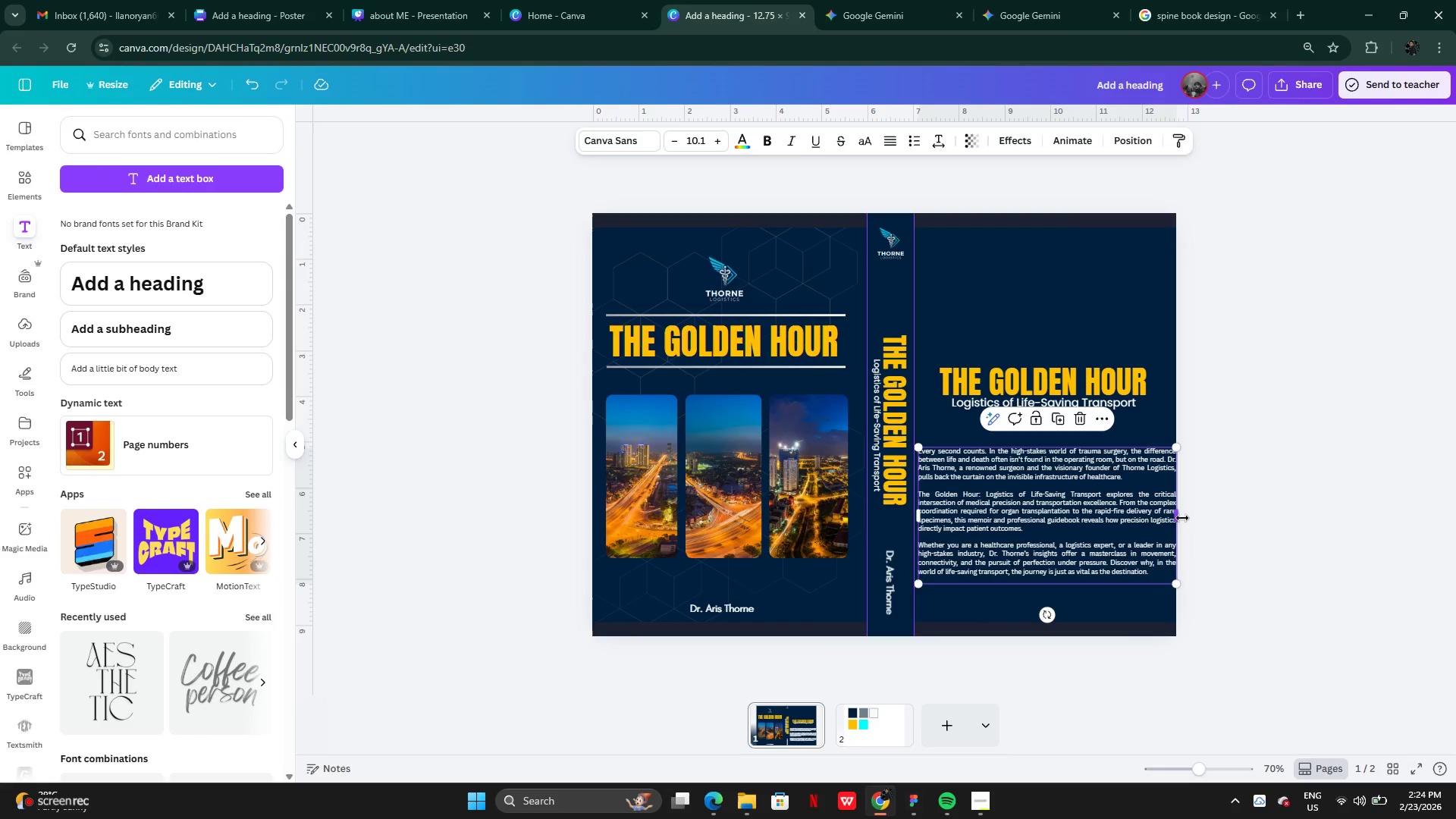 
left_click_drag(start_coordinate=[1181, 518], to_coordinate=[1149, 514])
 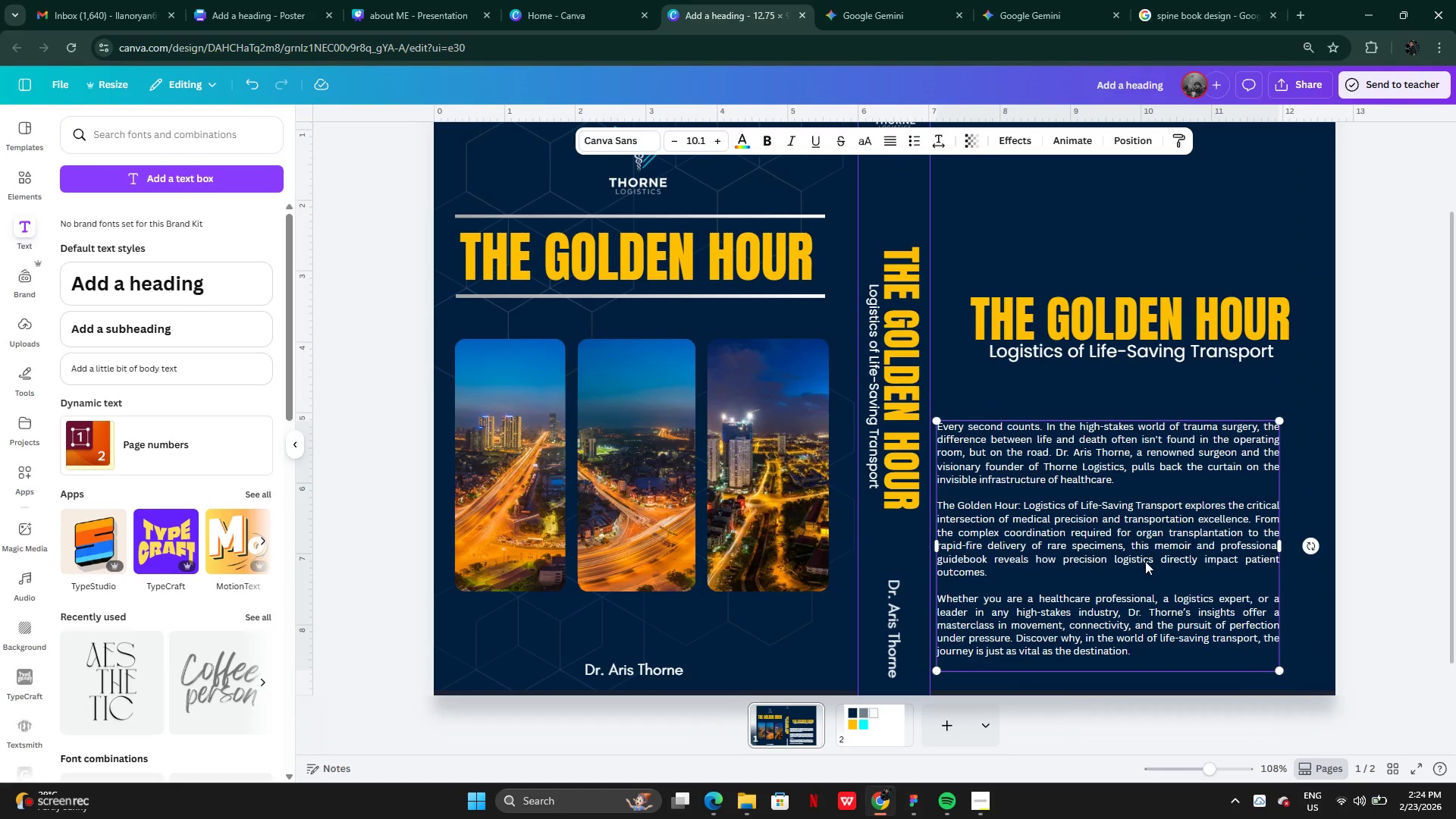 
left_click_drag(start_coordinate=[1146, 561], to_coordinate=[1163, 540])
 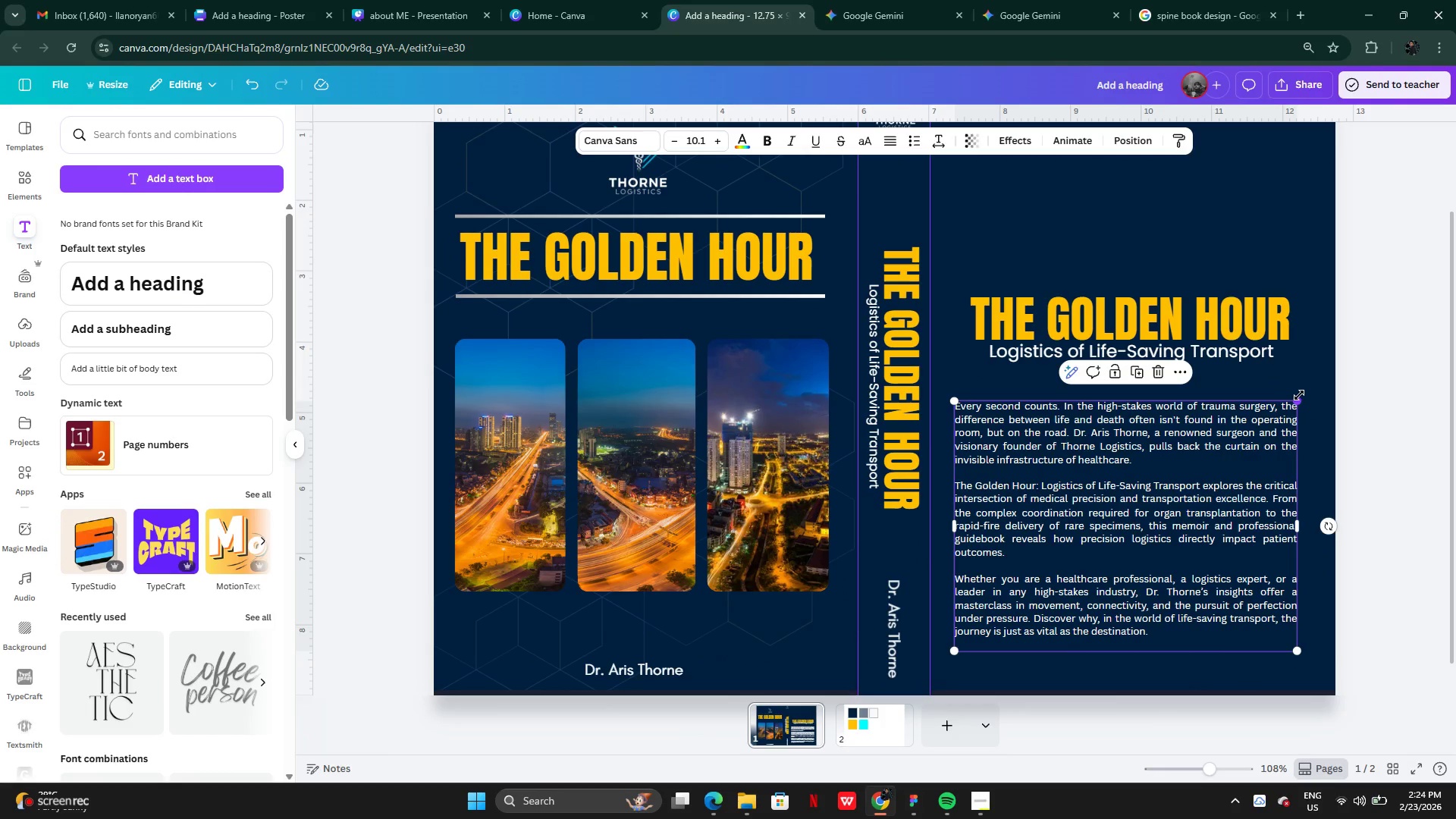 
left_click_drag(start_coordinate=[1299, 395], to_coordinate=[1266, 443])
 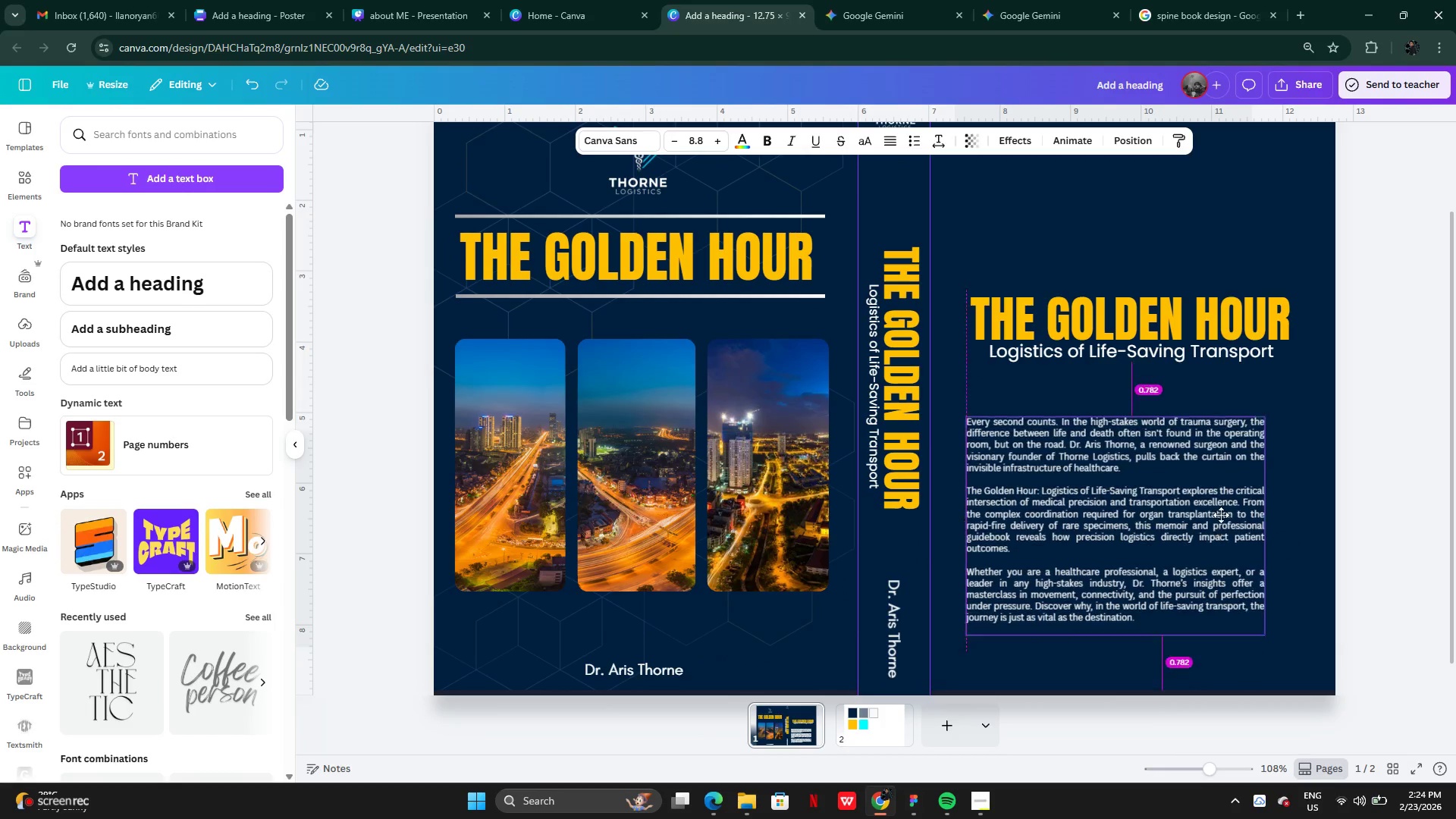 
left_click_drag(start_coordinate=[1203, 542], to_coordinate=[1226, 520])
 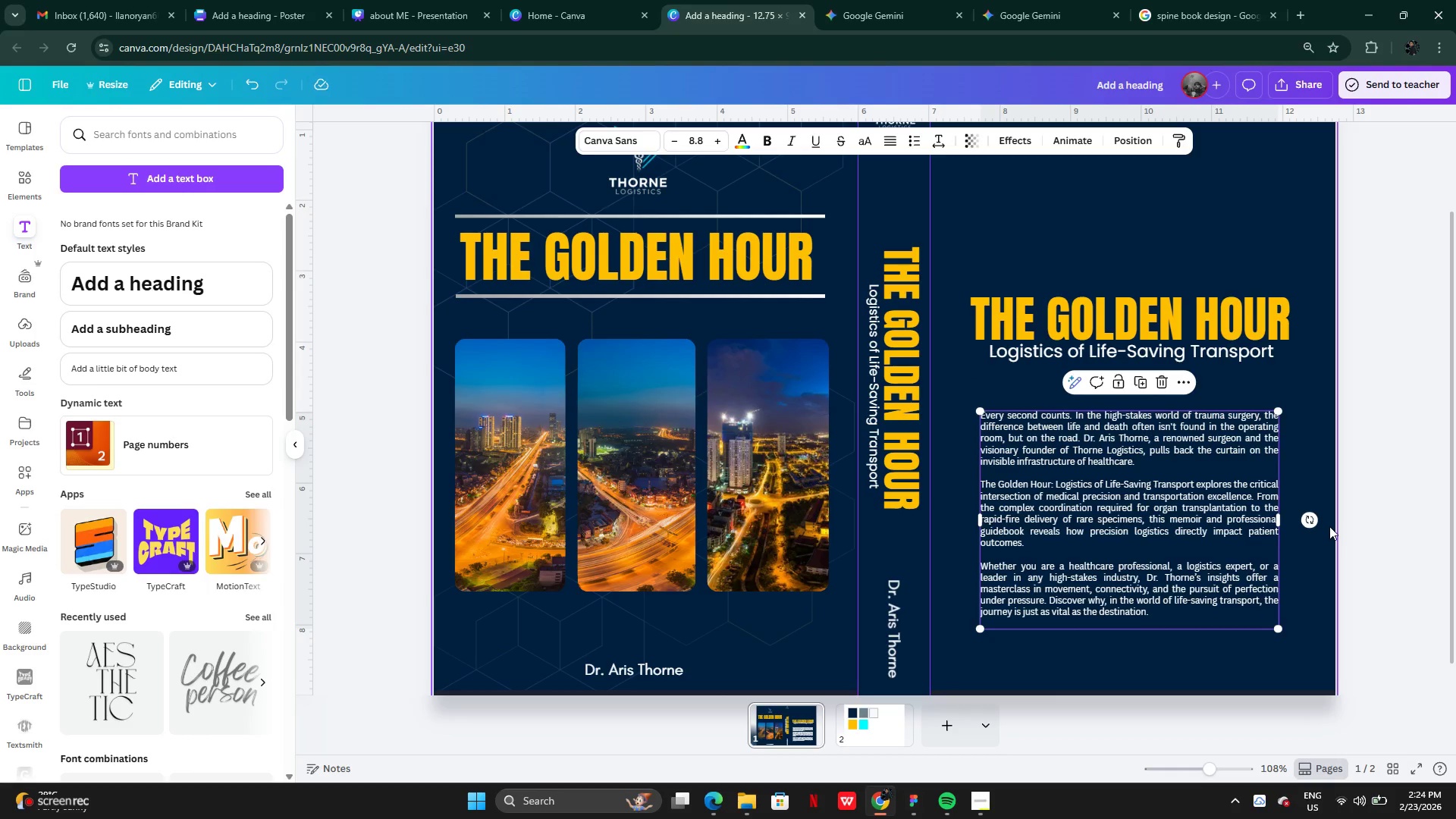 
left_click([1329, 526])
 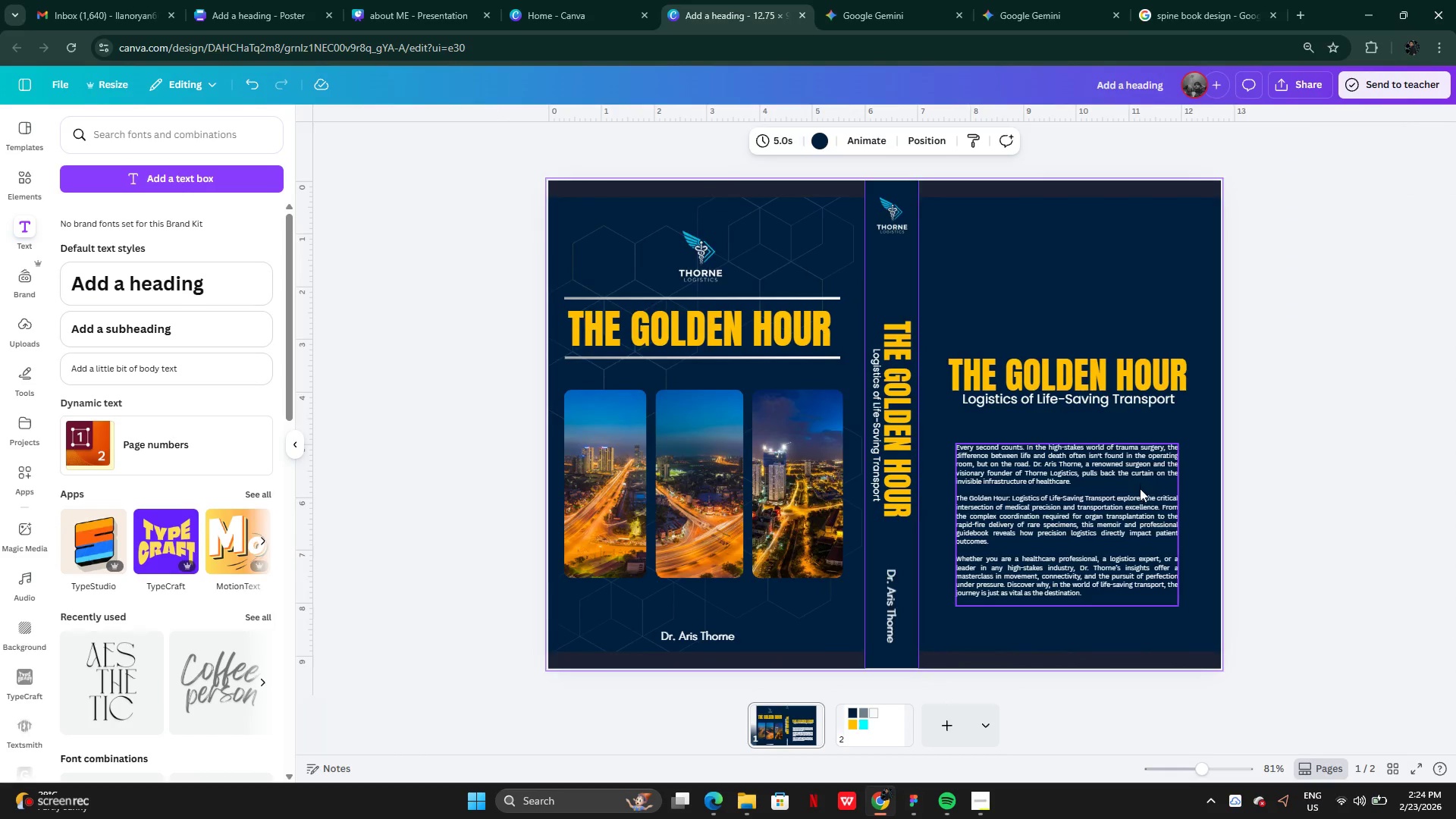 
wait(5.36)
 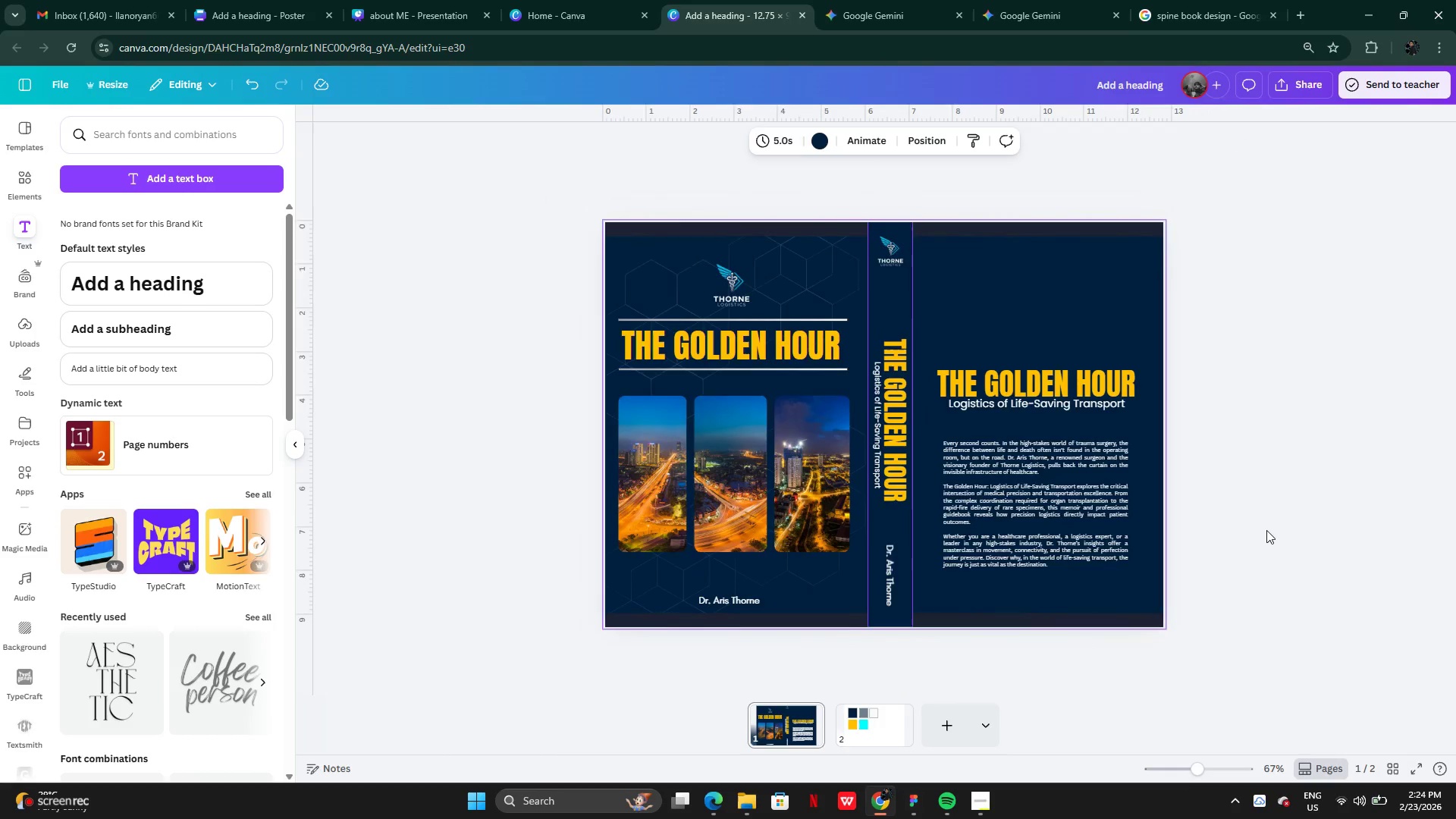 
left_click([1094, 510])
 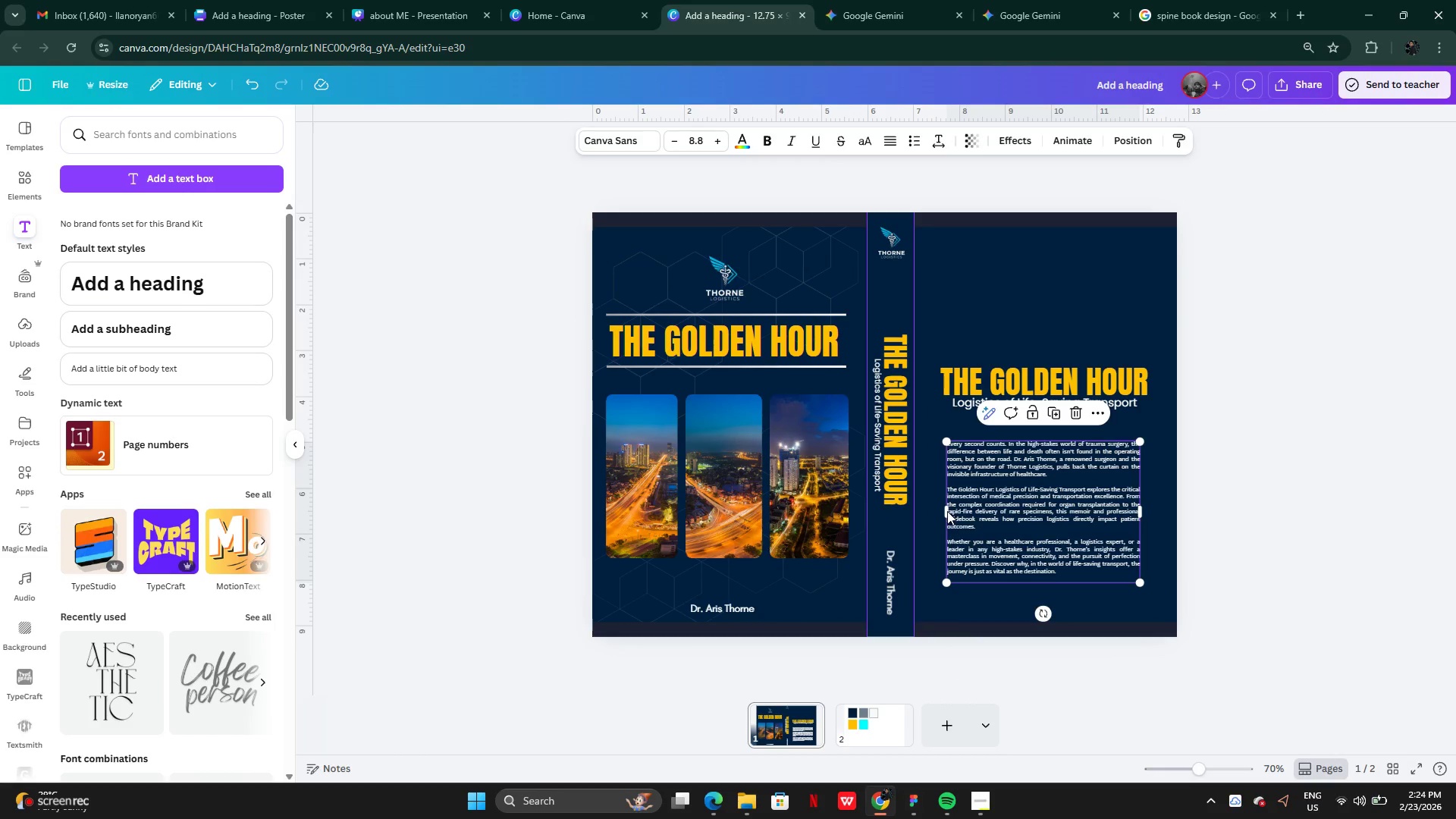 
left_click_drag(start_coordinate=[945, 512], to_coordinate=[935, 507])
 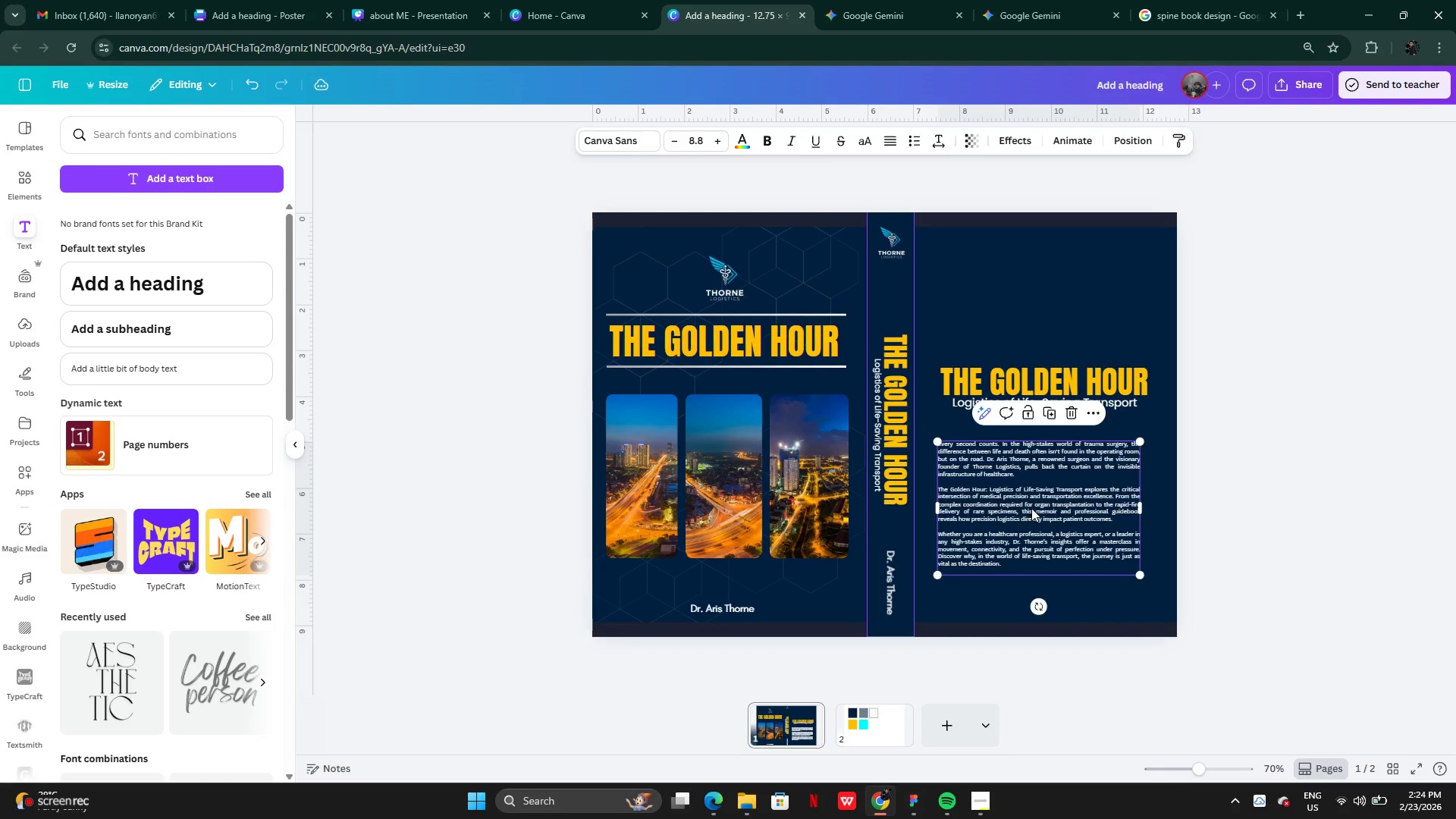 
left_click_drag(start_coordinate=[1028, 508], to_coordinate=[1032, 506])
 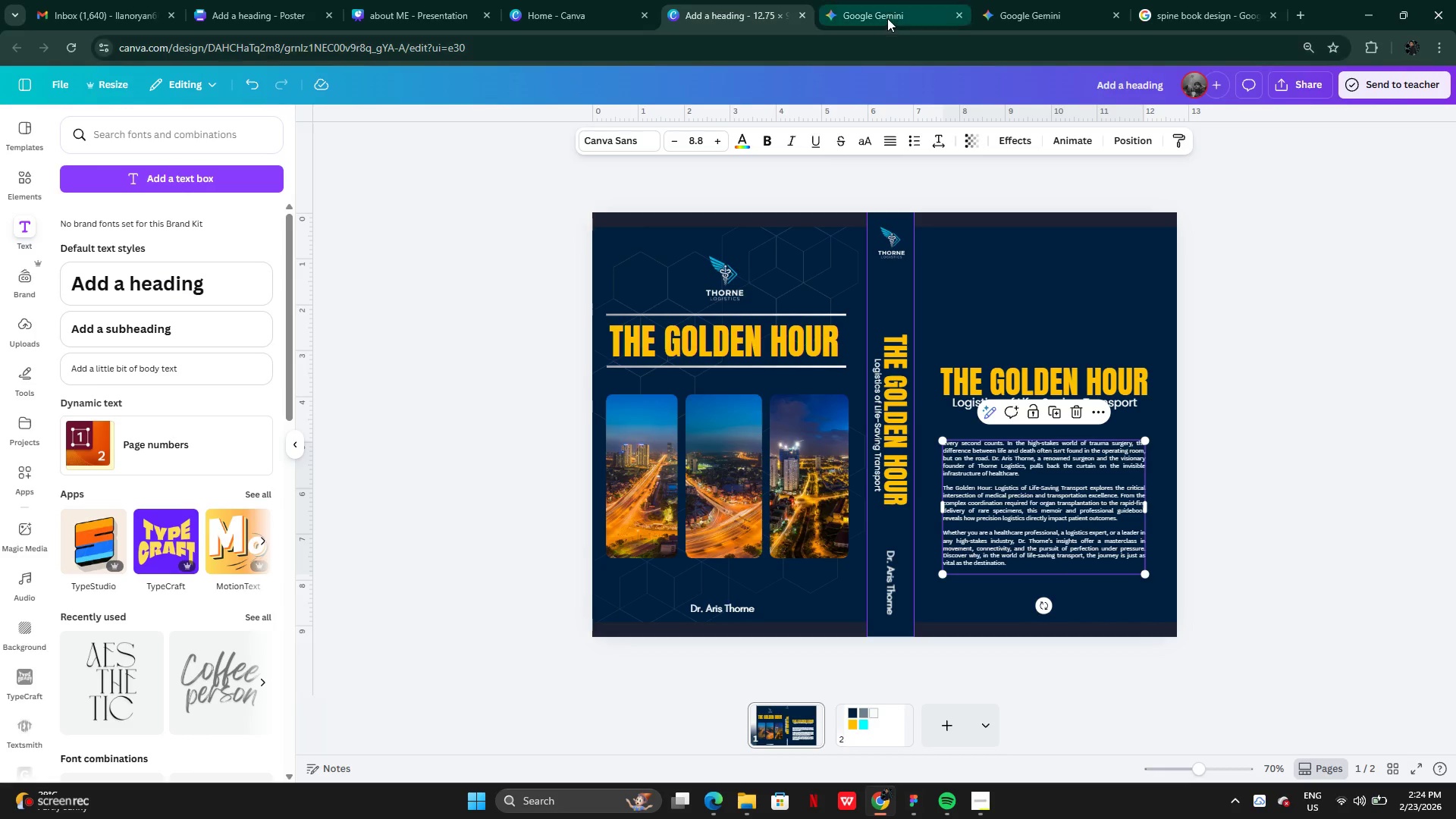 
left_click([887, 17])
 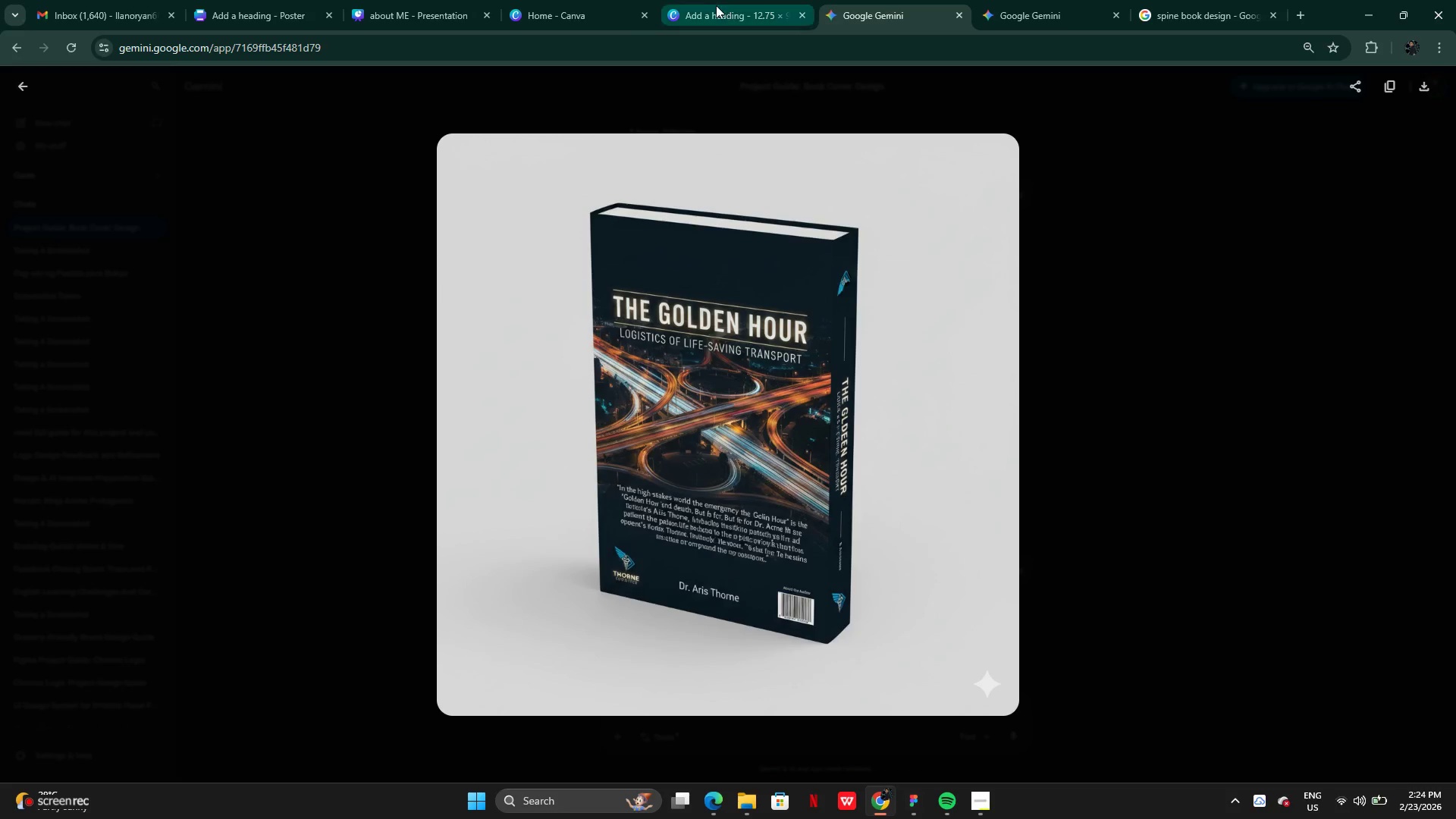 
left_click([704, 6])
 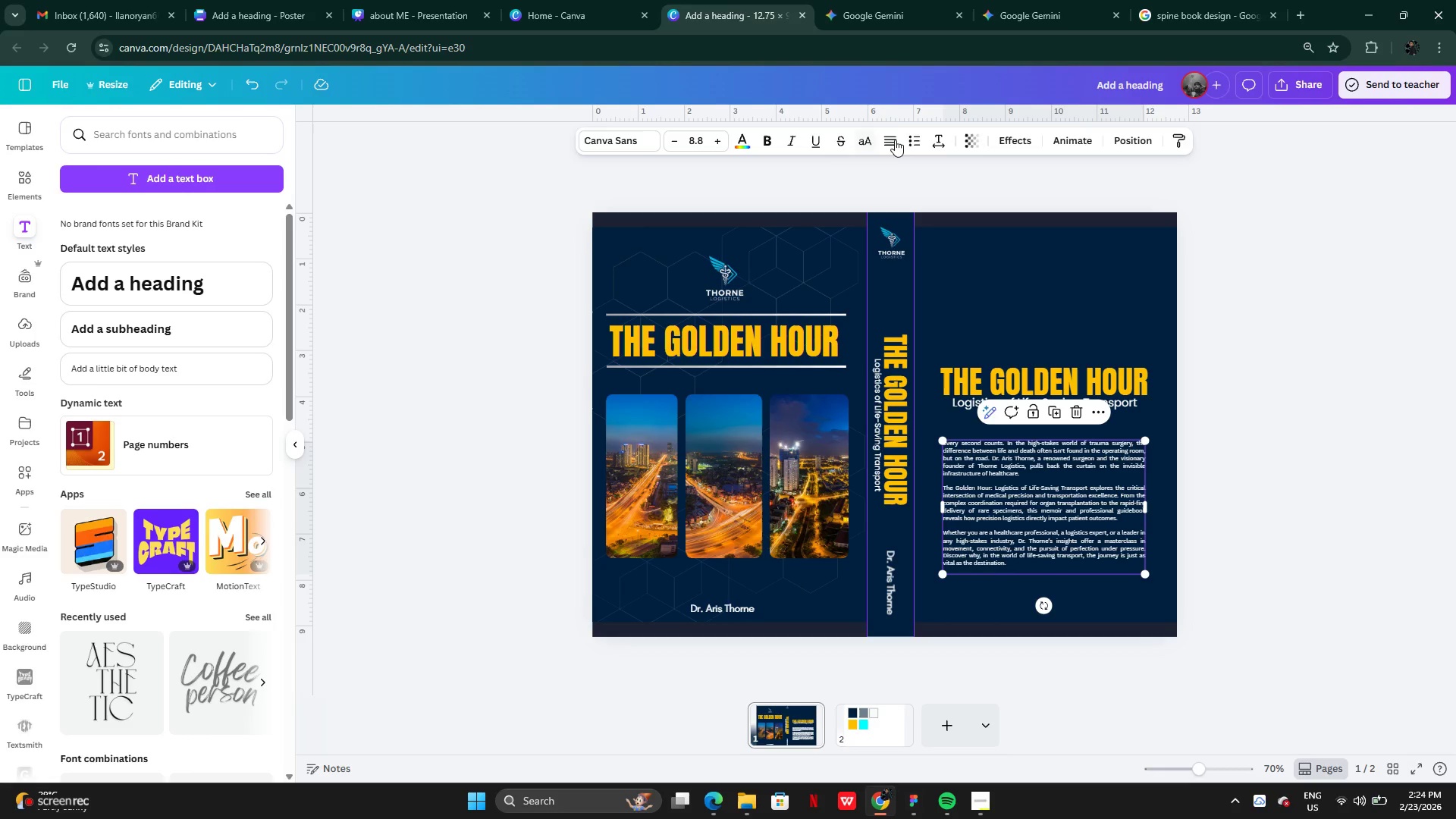 
left_click([900, 142])
 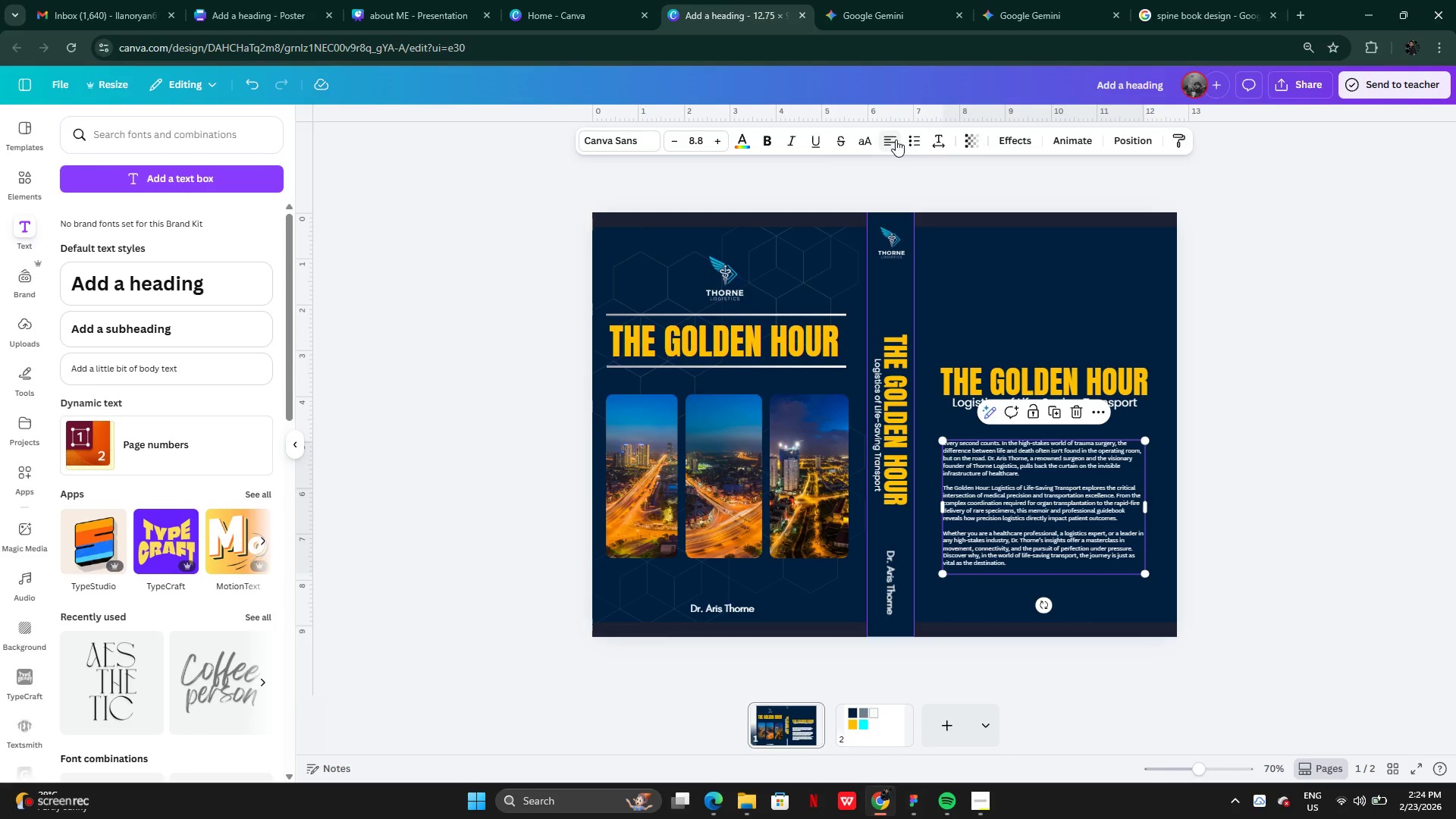 
left_click([896, 140])
 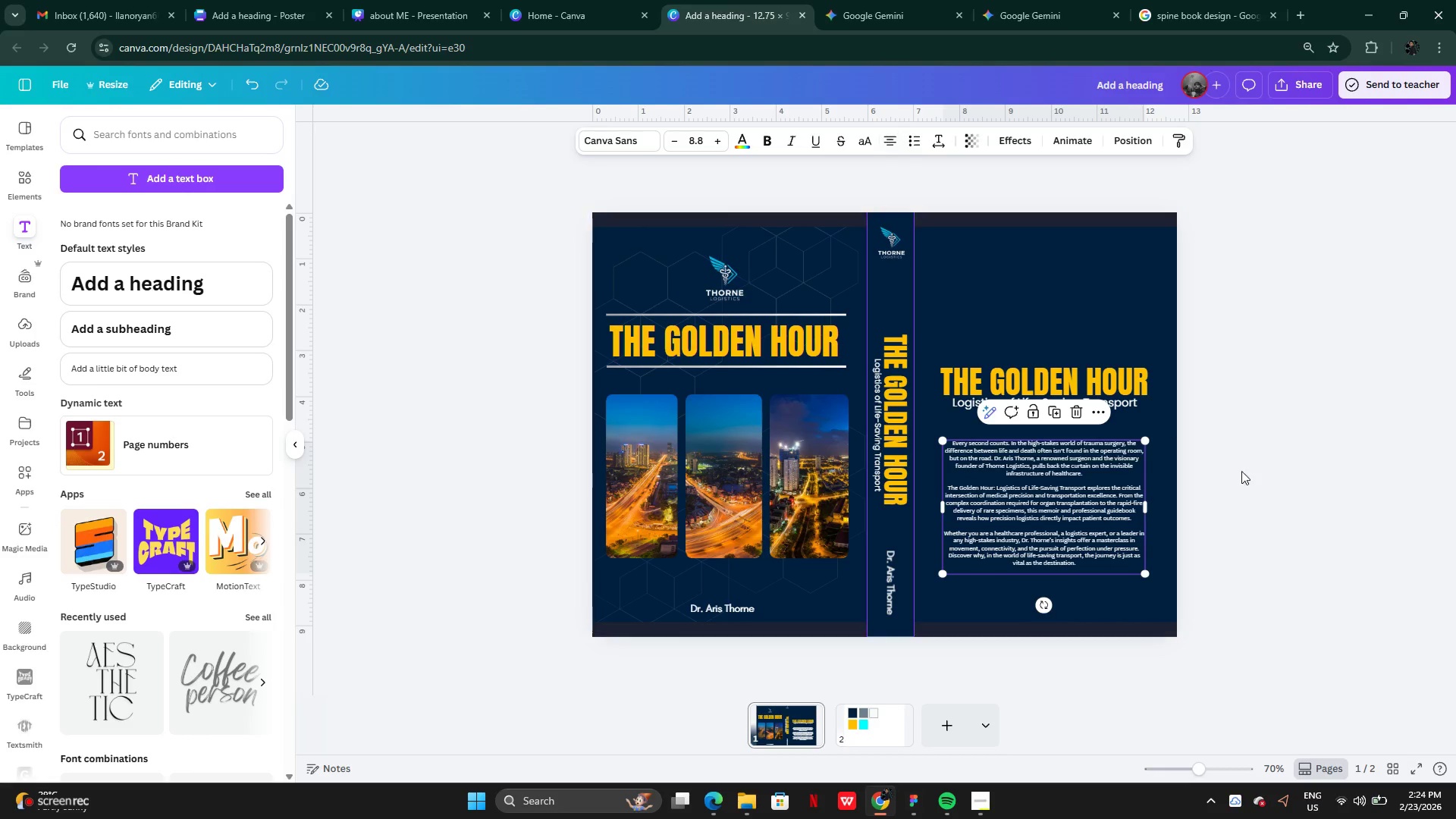 
left_click([1255, 489])
 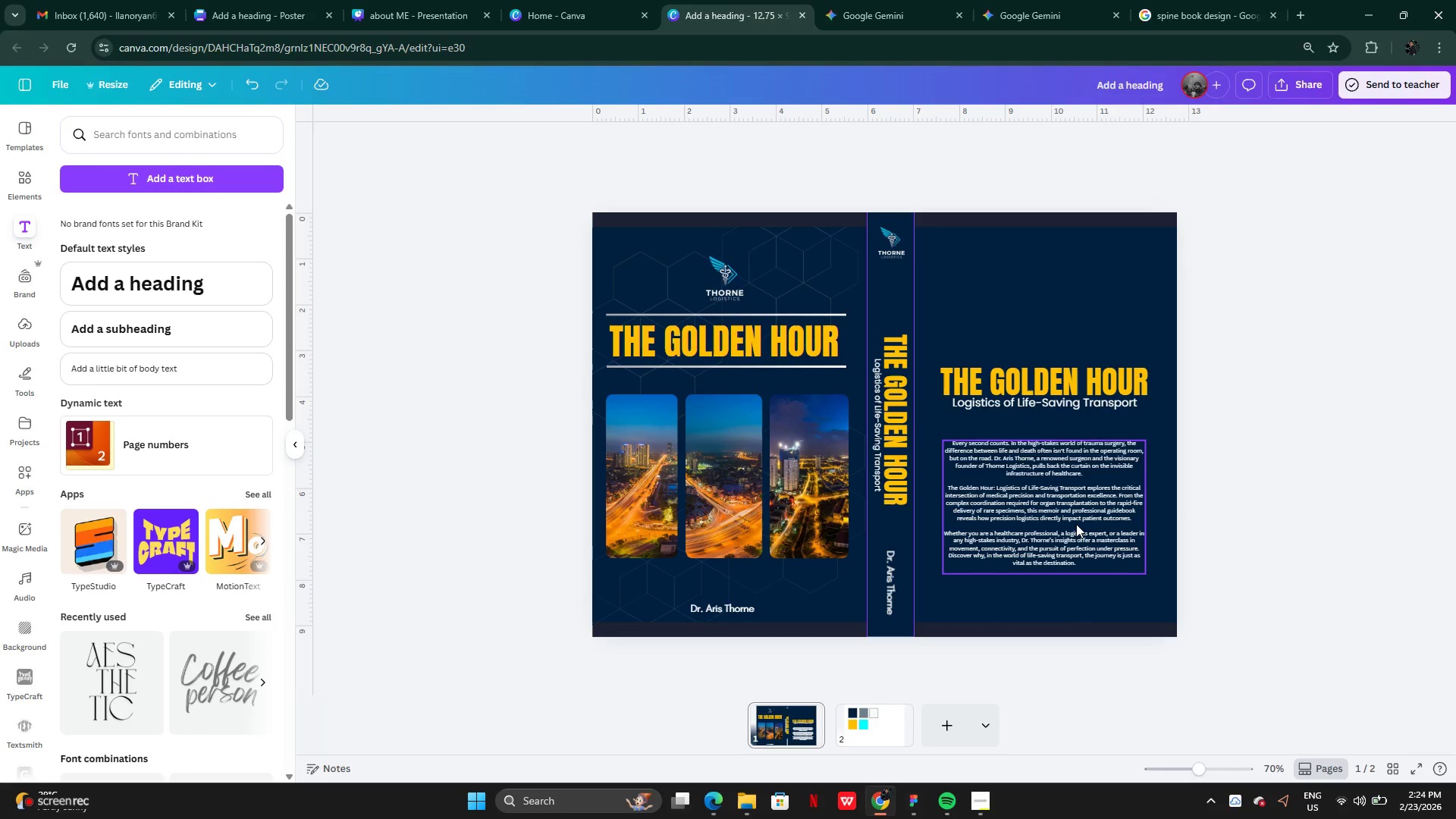 
left_click([1076, 524])
 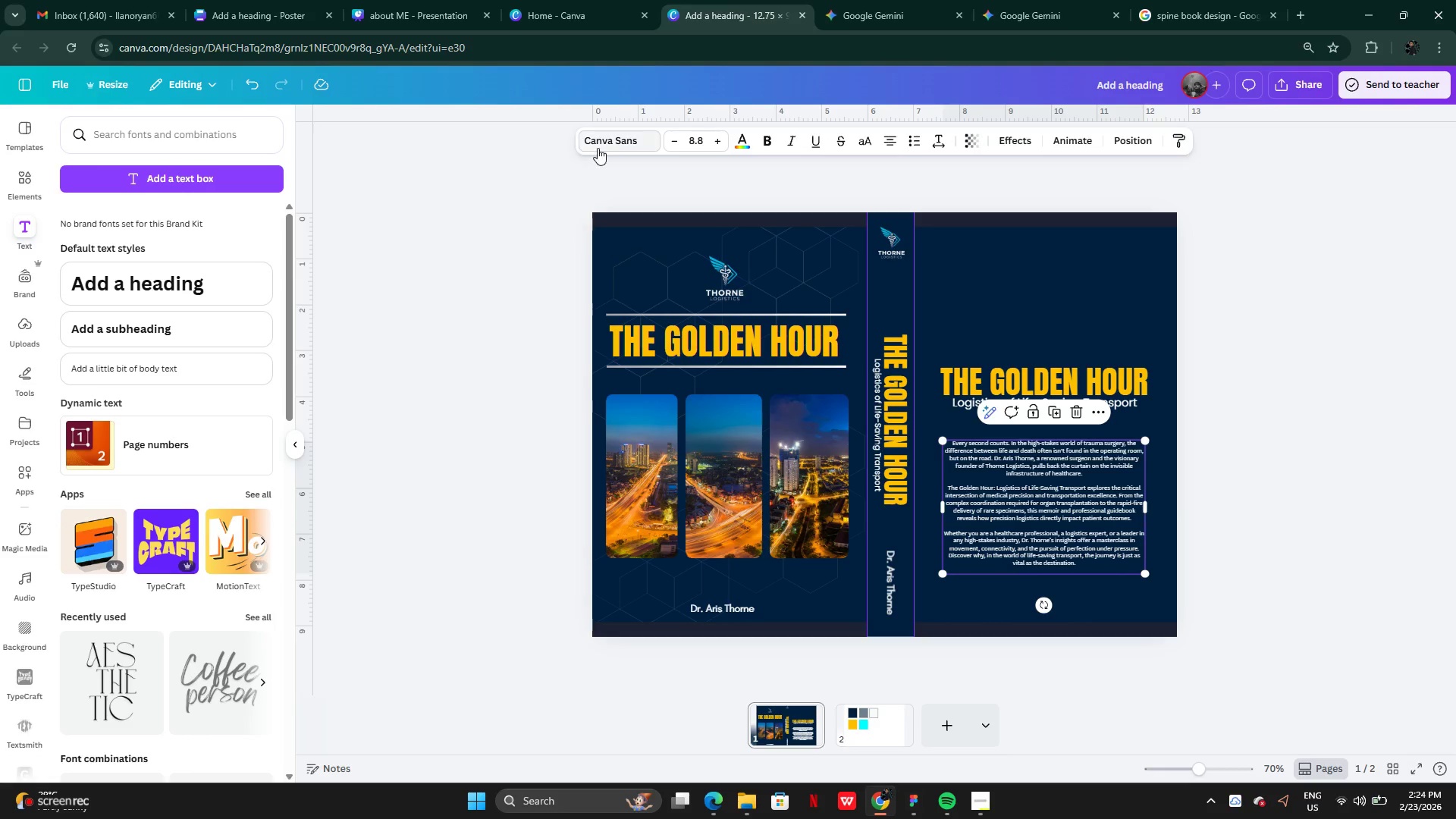 
left_click([600, 142])
 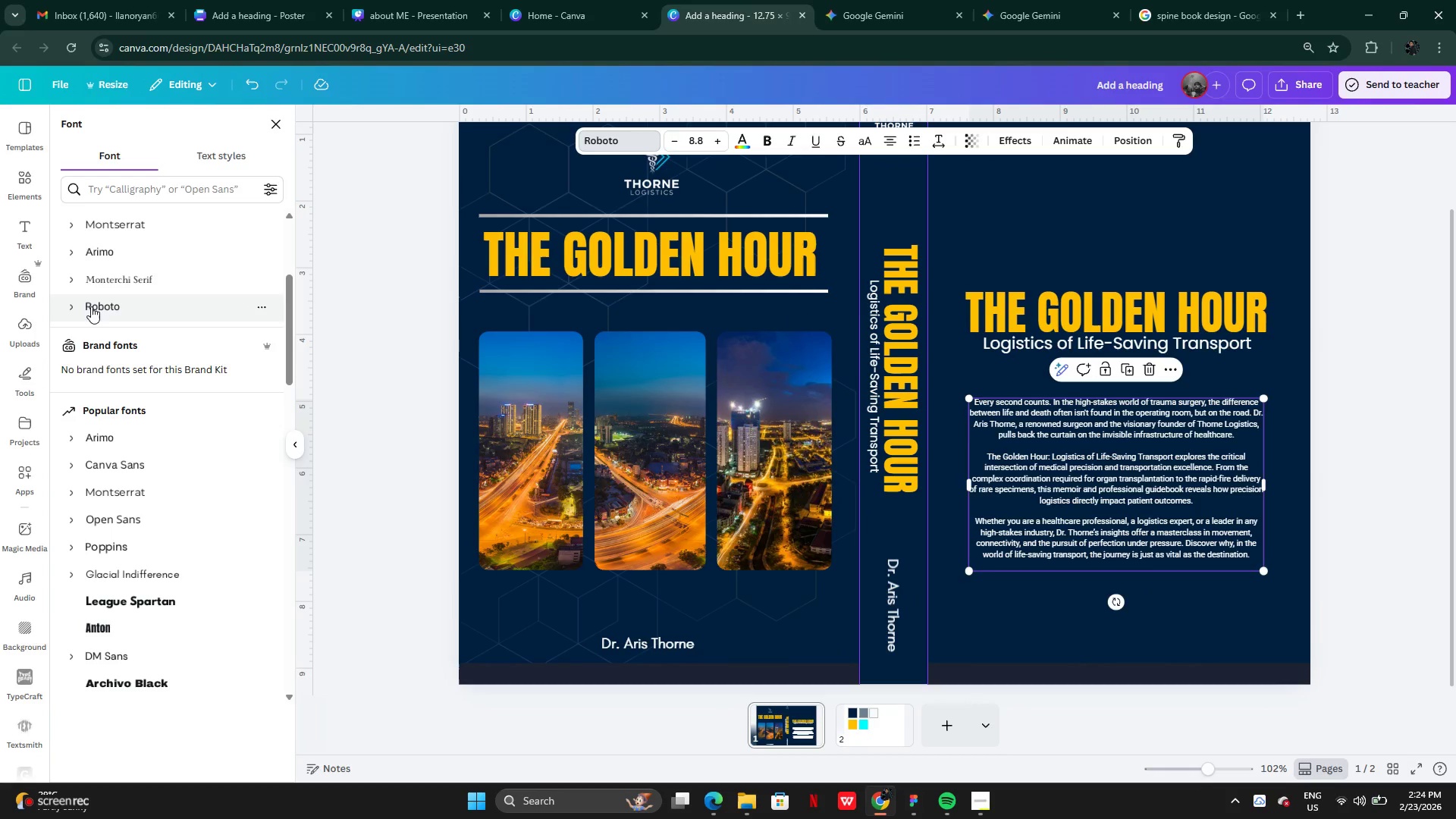 
wait(6.91)
 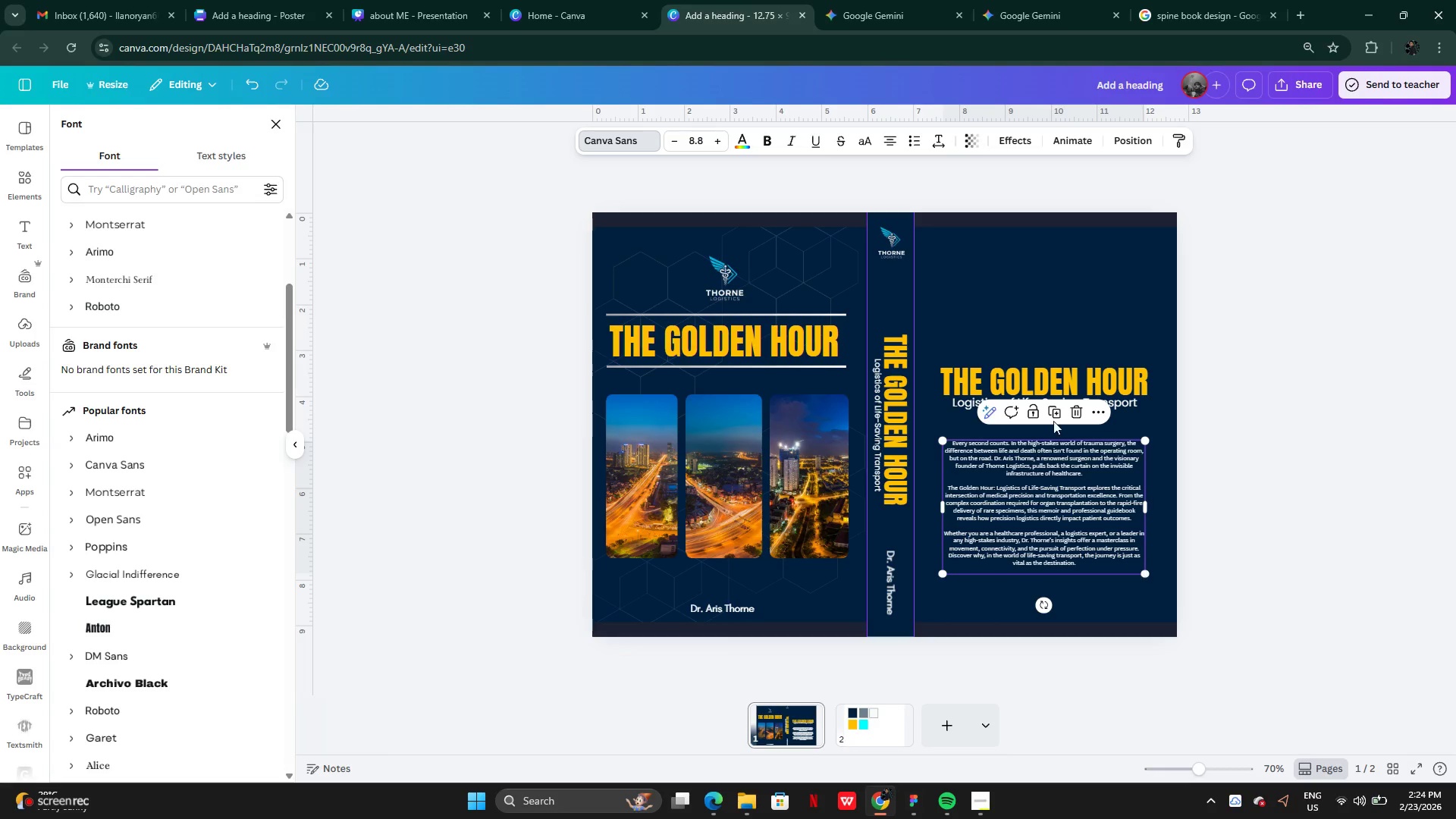 
left_click([115, 447])
 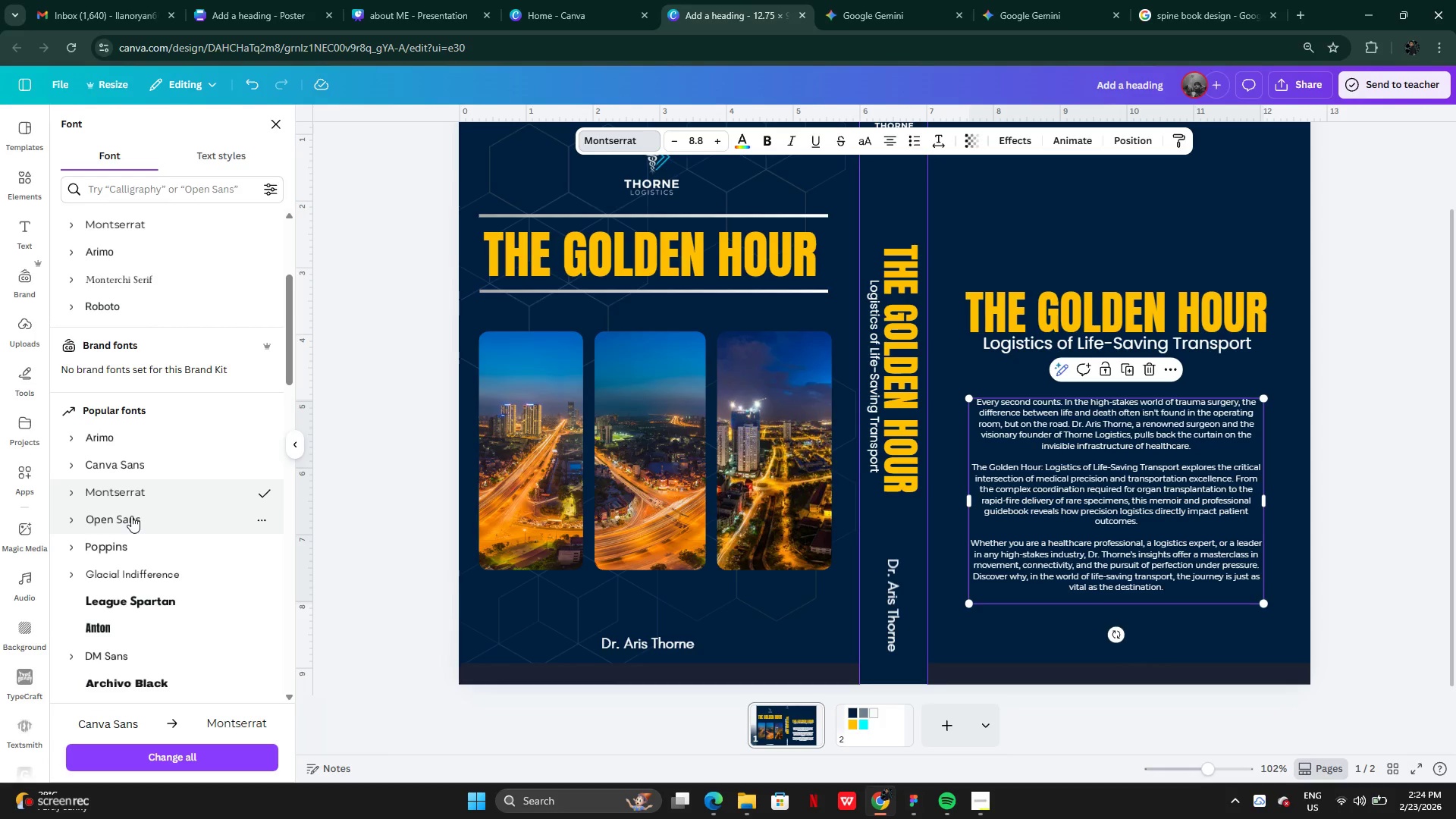 
wait(9.52)
 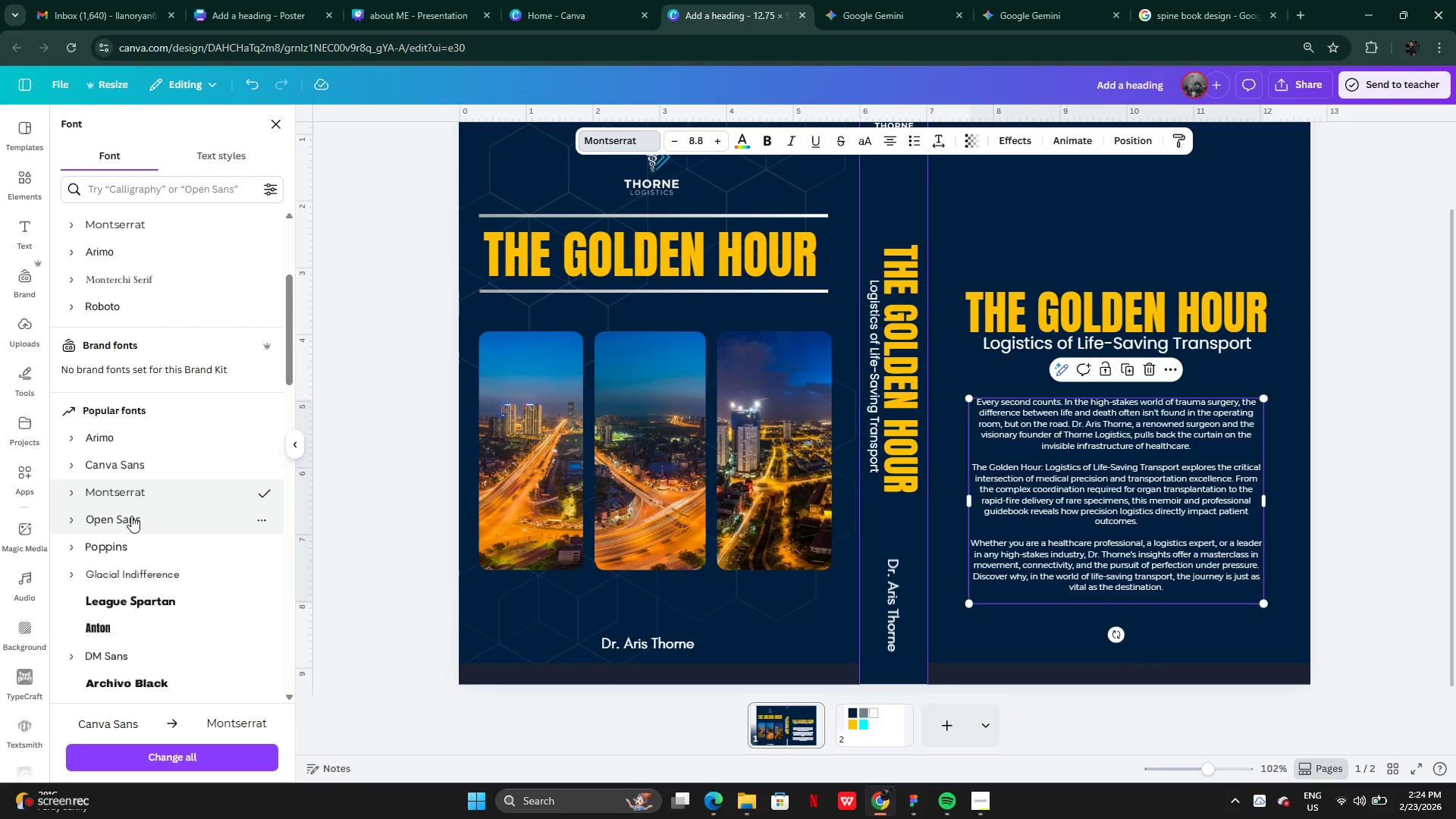 
left_click([142, 546])
 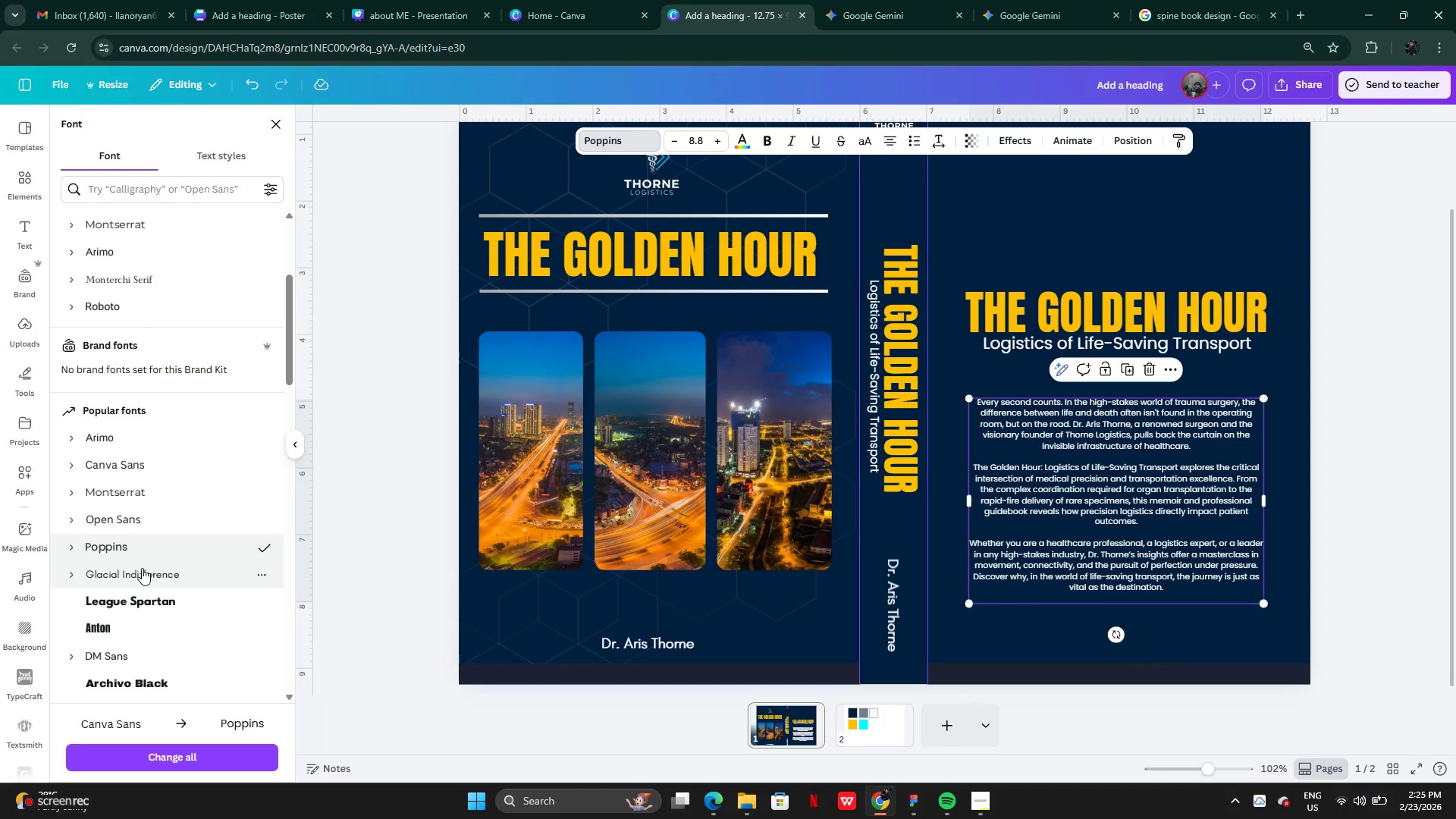 
left_click([141, 573])
 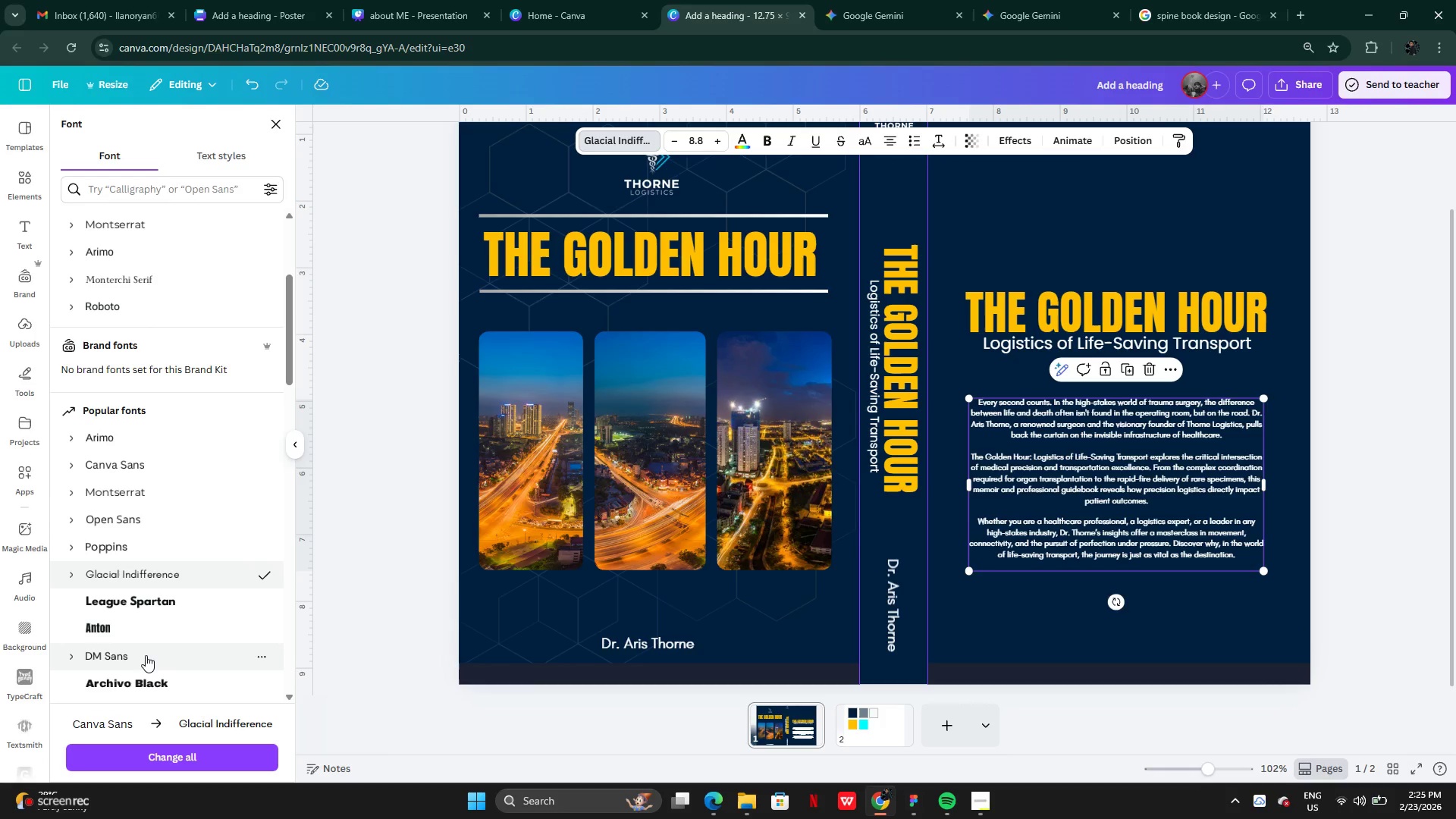 
left_click([145, 654])
 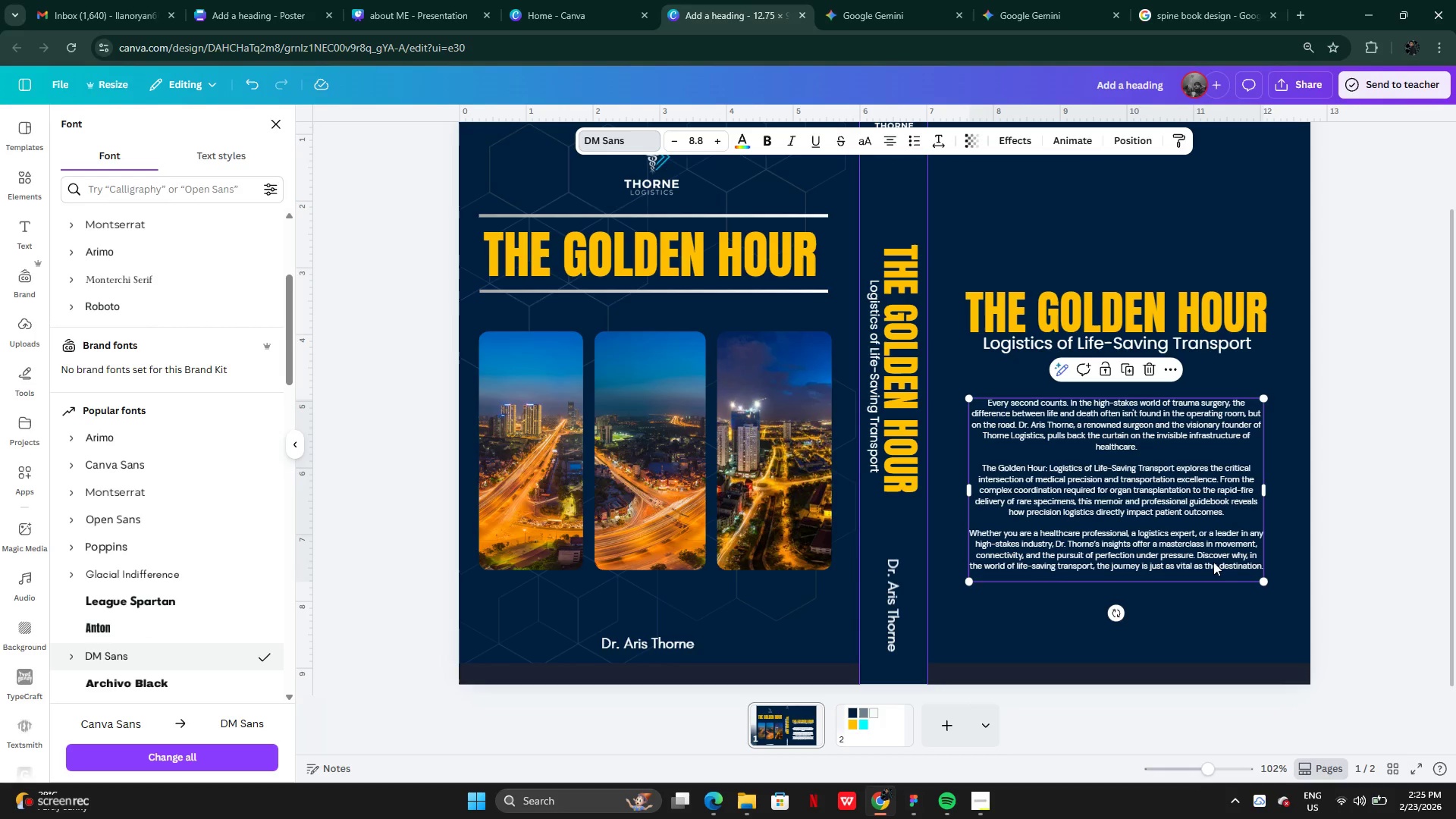 
left_click([1345, 515])
 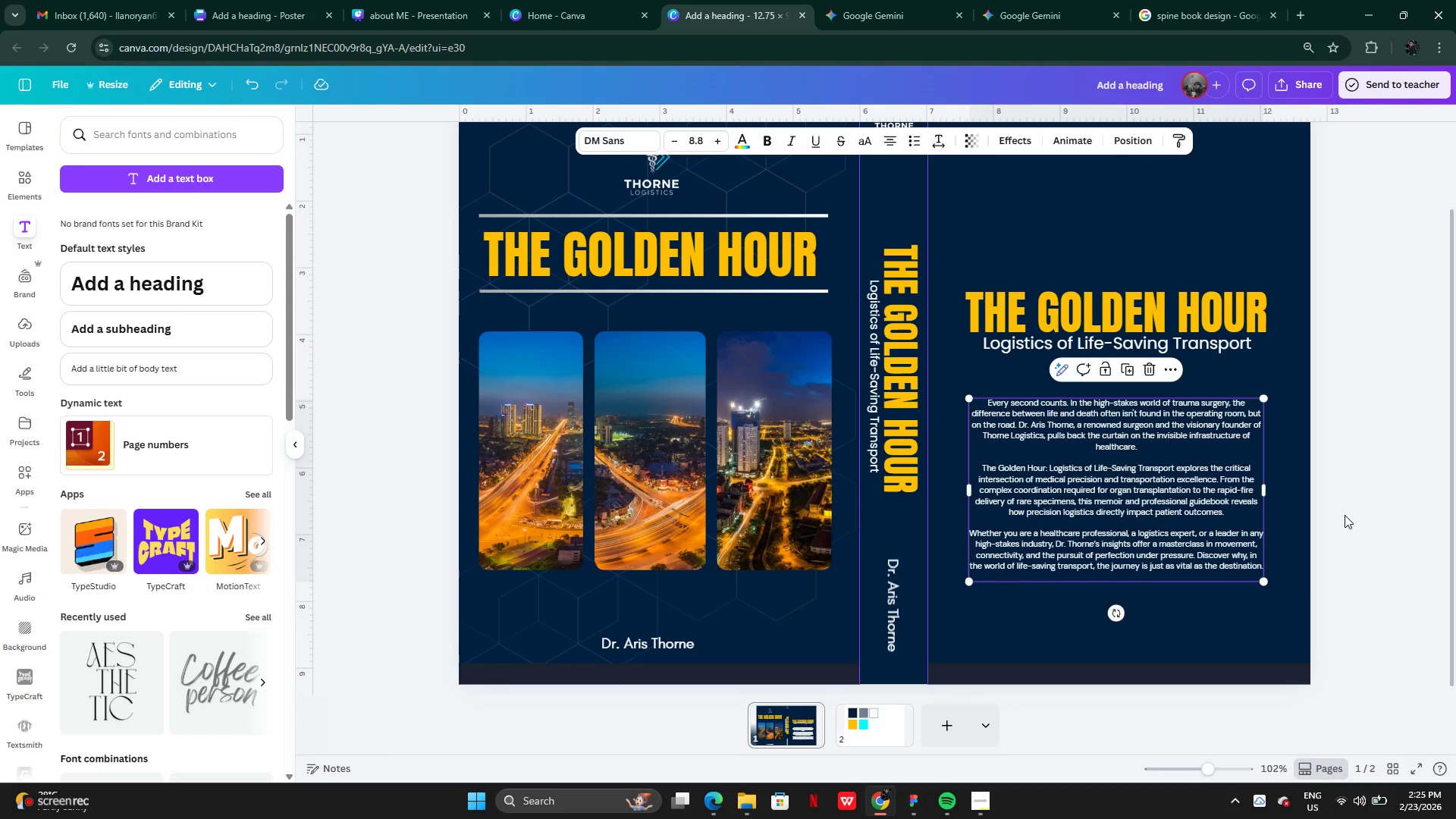 
left_click([1345, 515])
 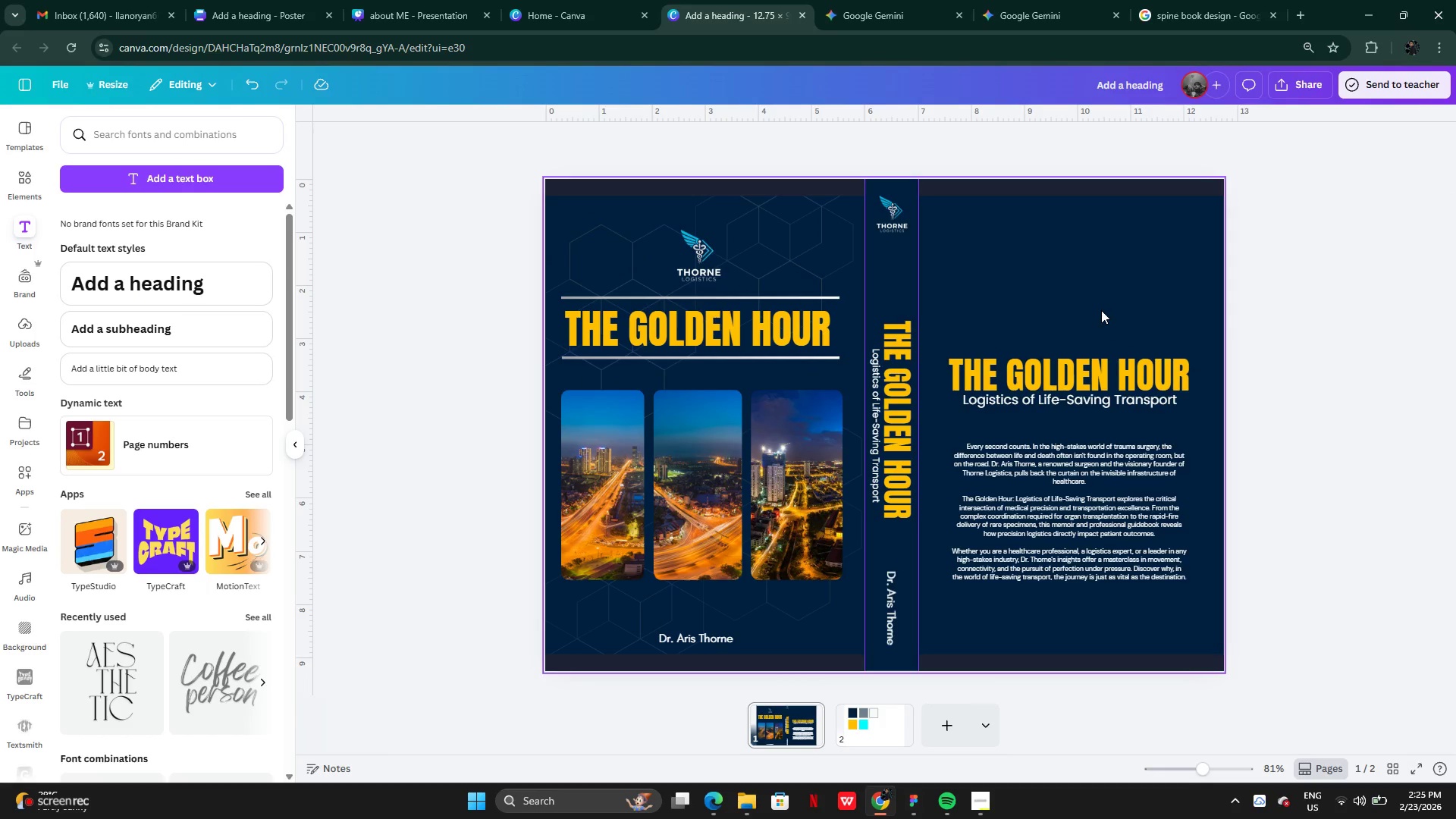 
wait(5.17)
 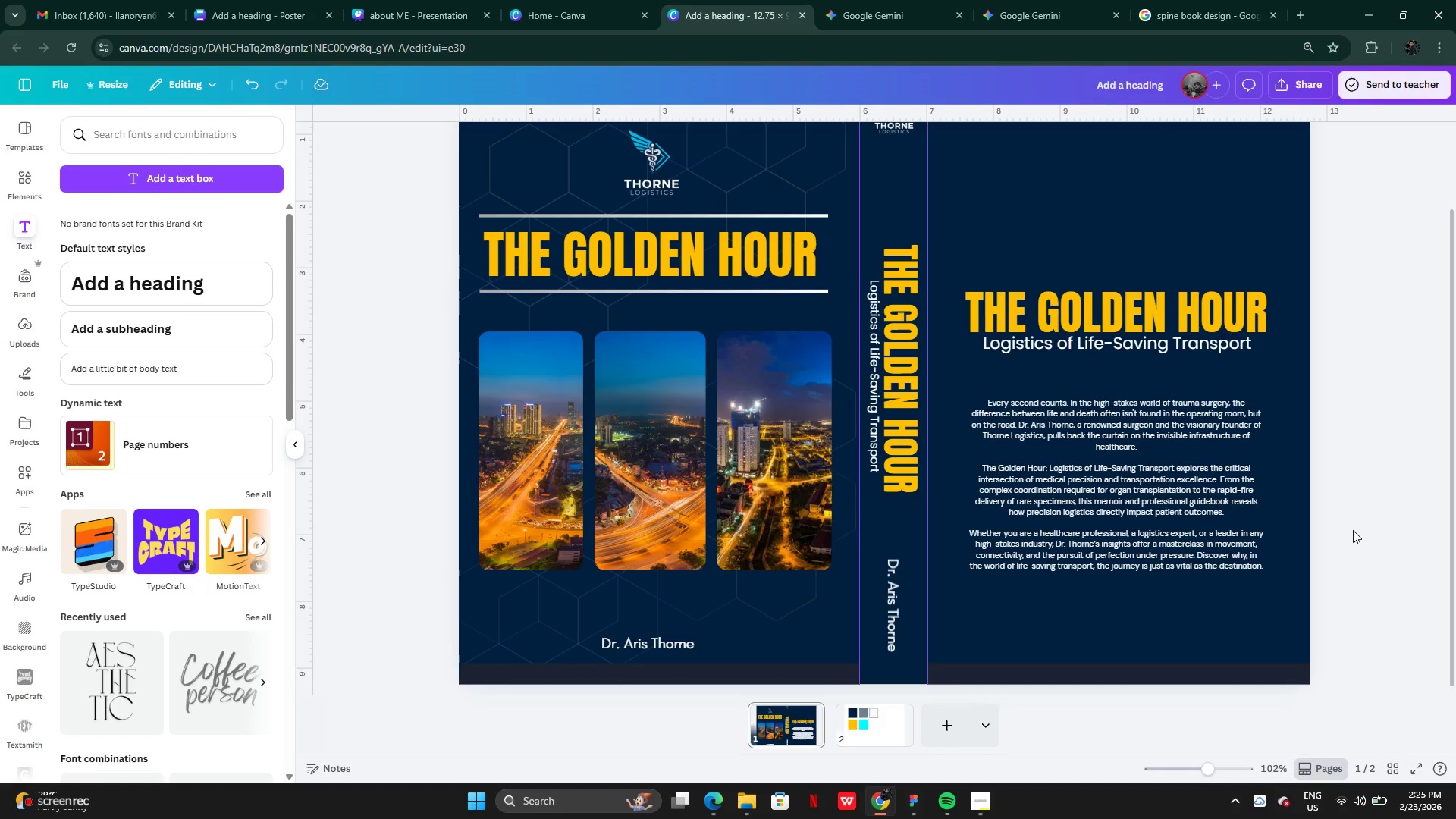 
left_click([783, 244])
 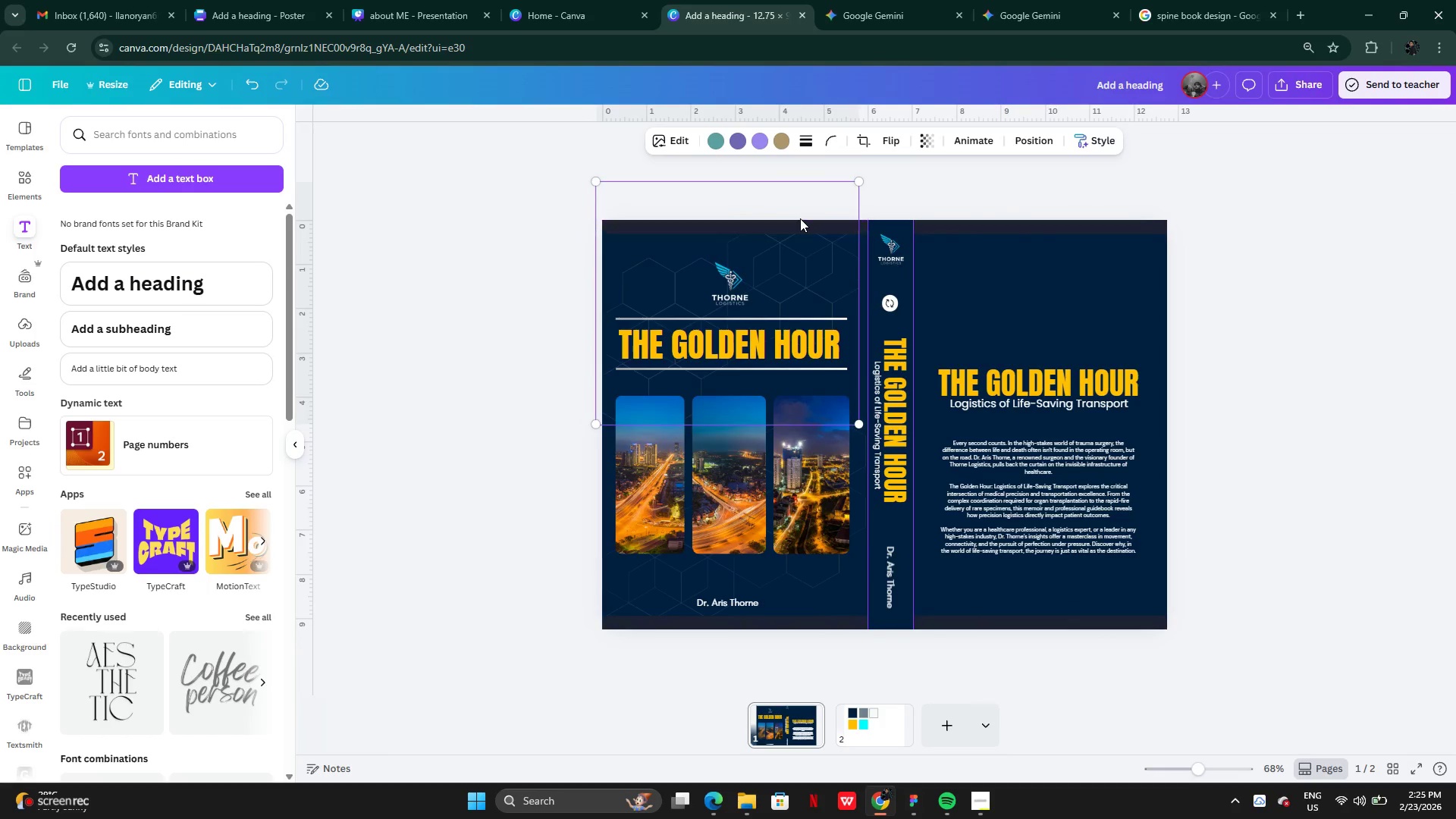 
left_click([801, 224])
 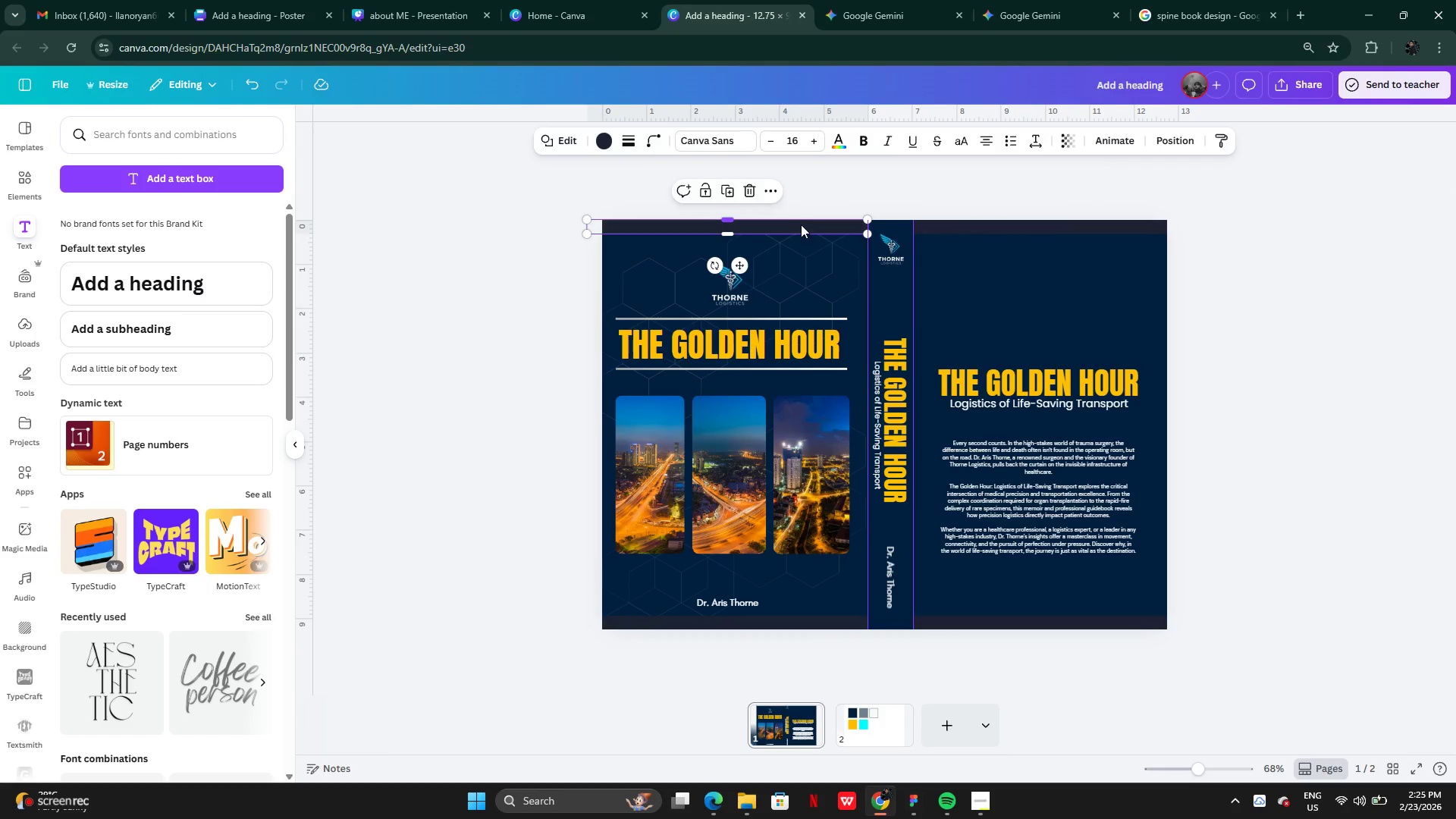 
key(Backspace)
 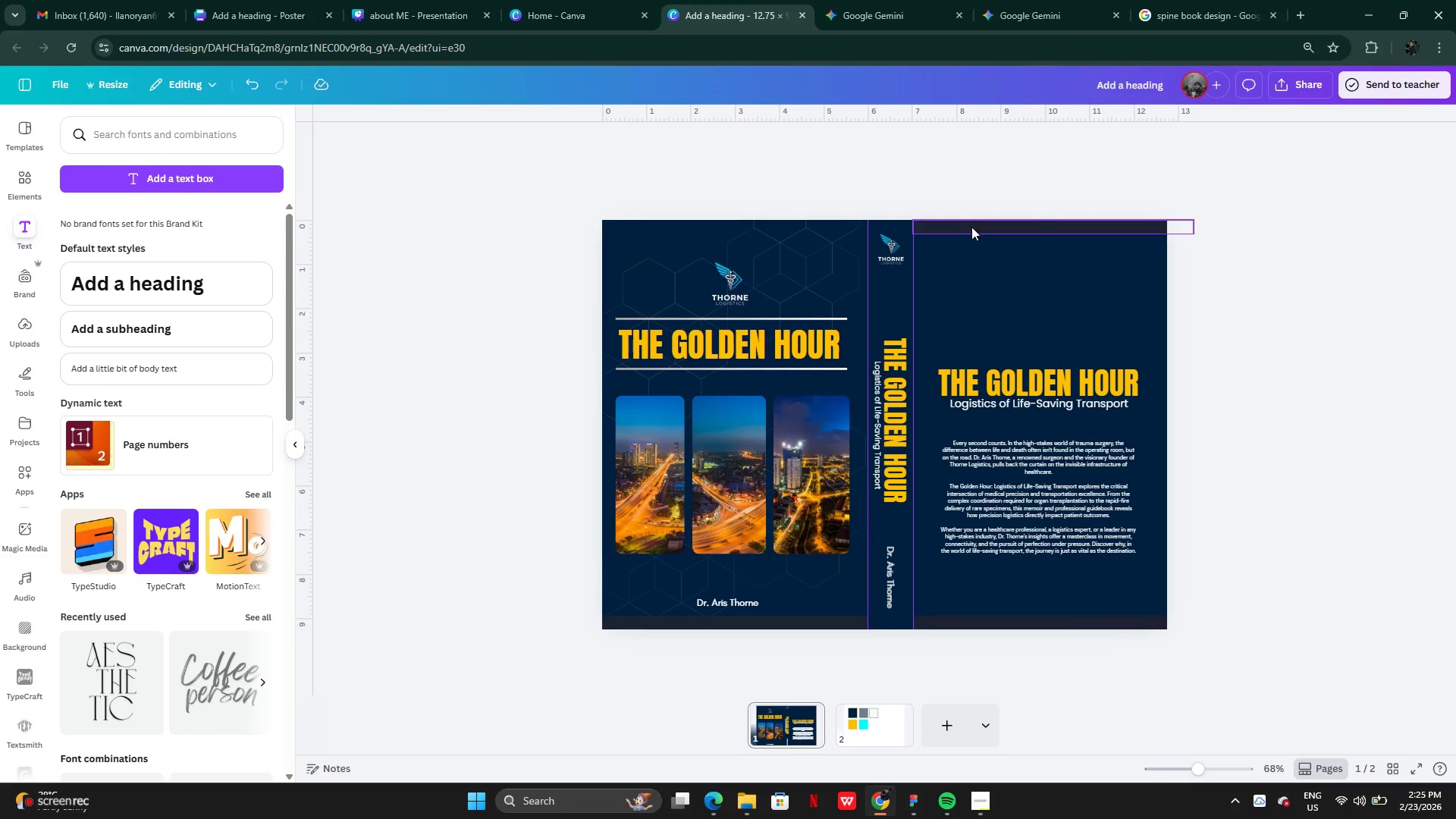 
left_click([971, 227])
 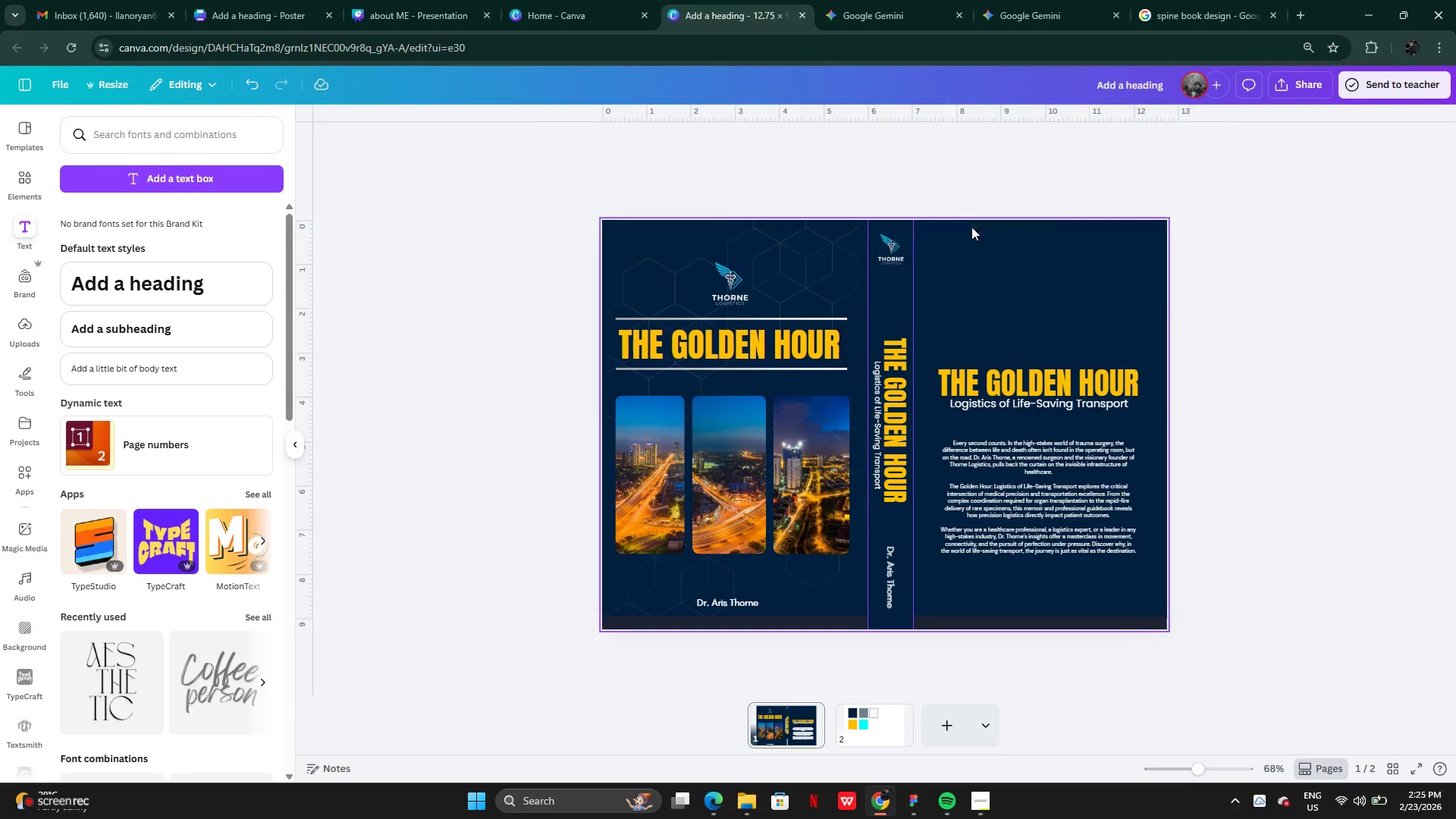 
key(Backspace)
 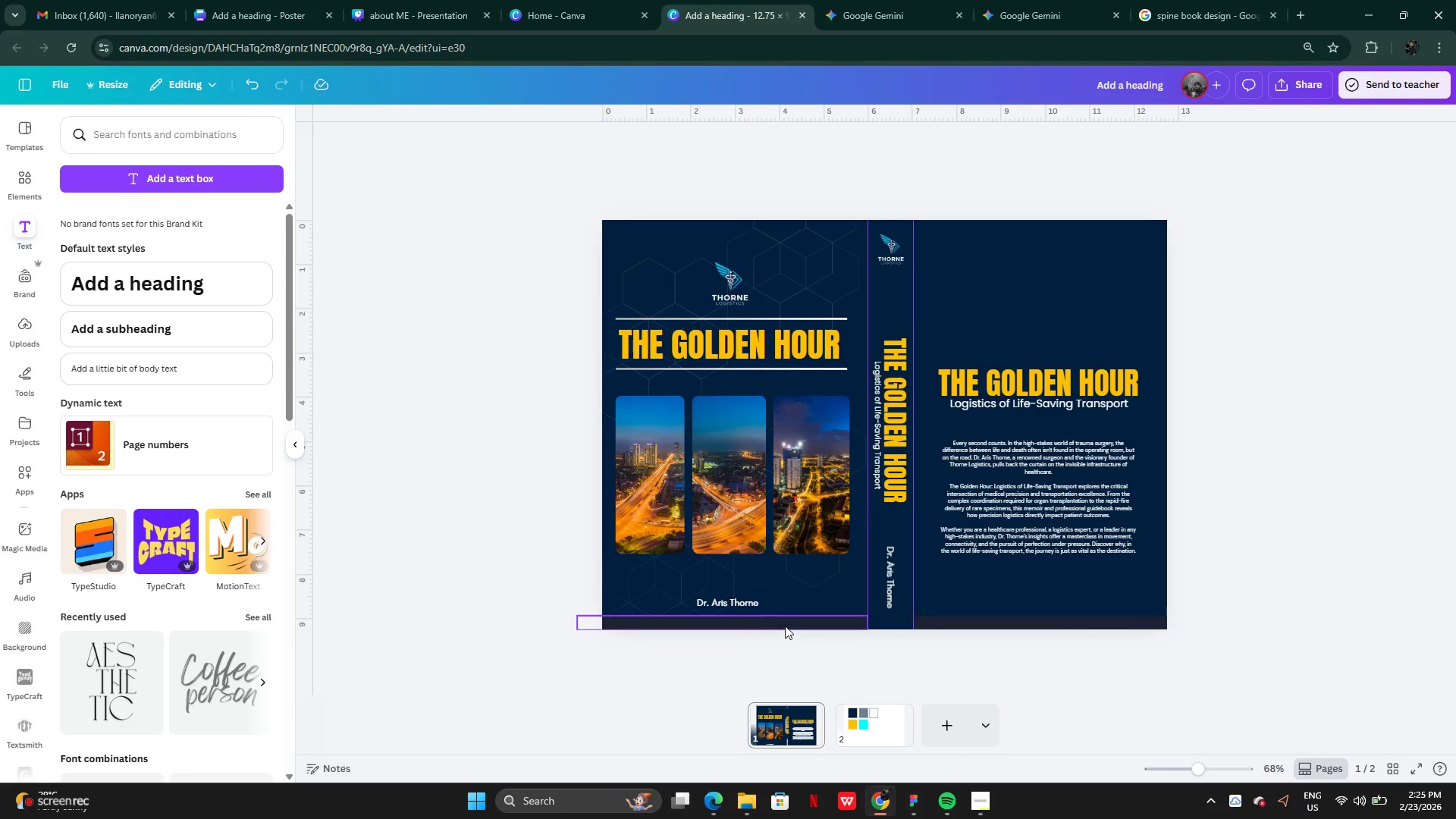 
left_click([787, 621])
 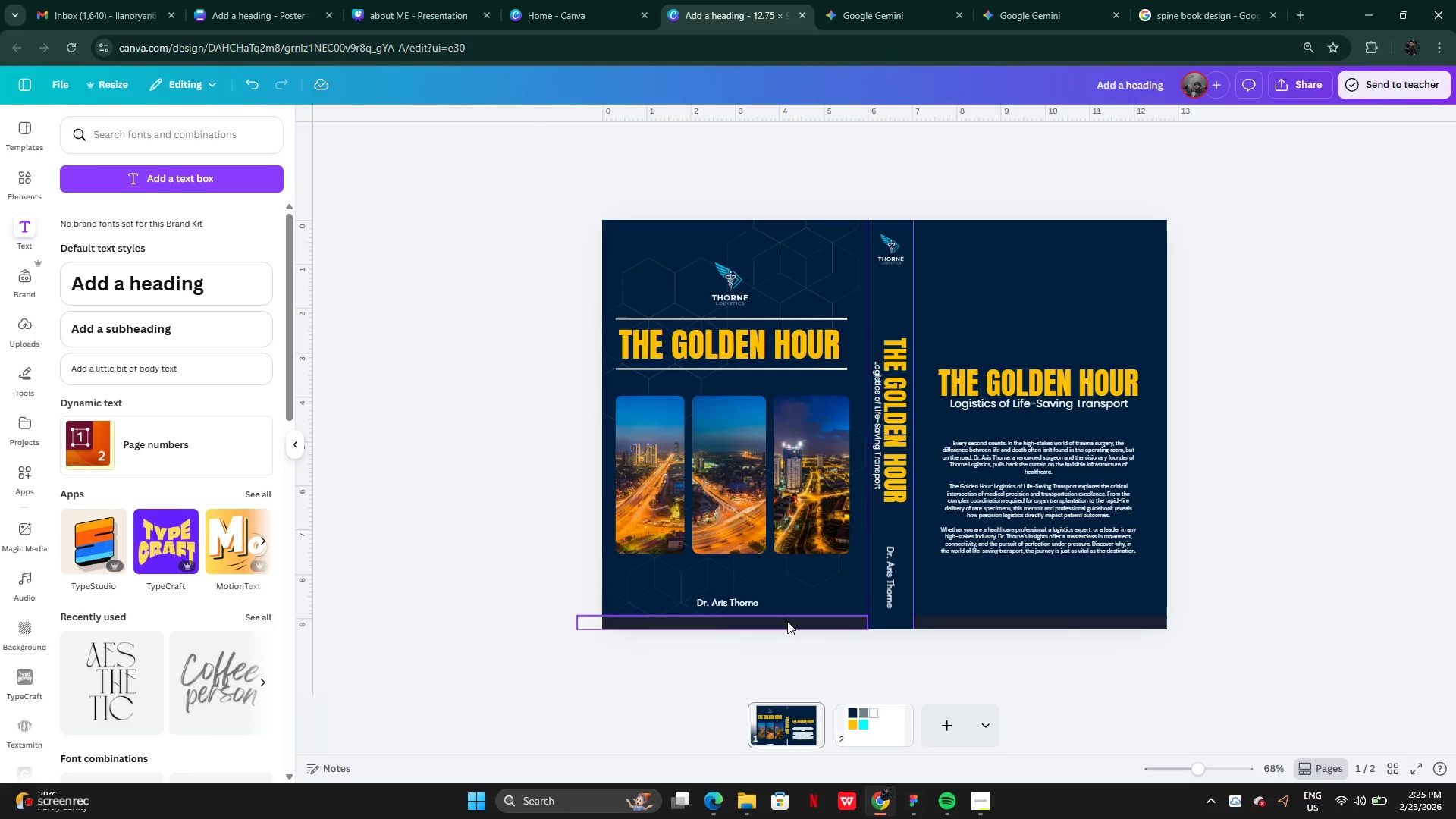 
key(Backspace)
 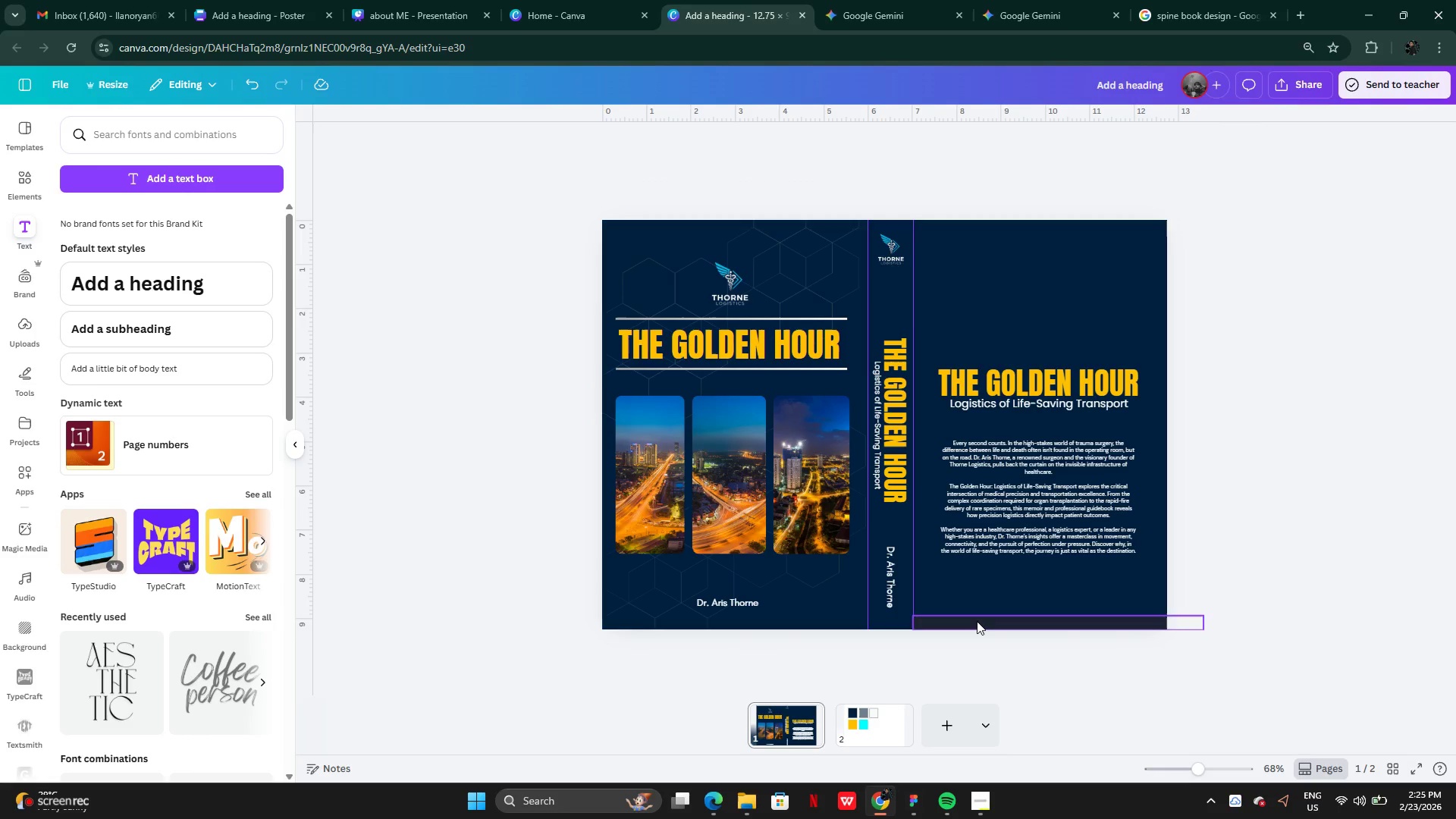 
left_click([977, 621])
 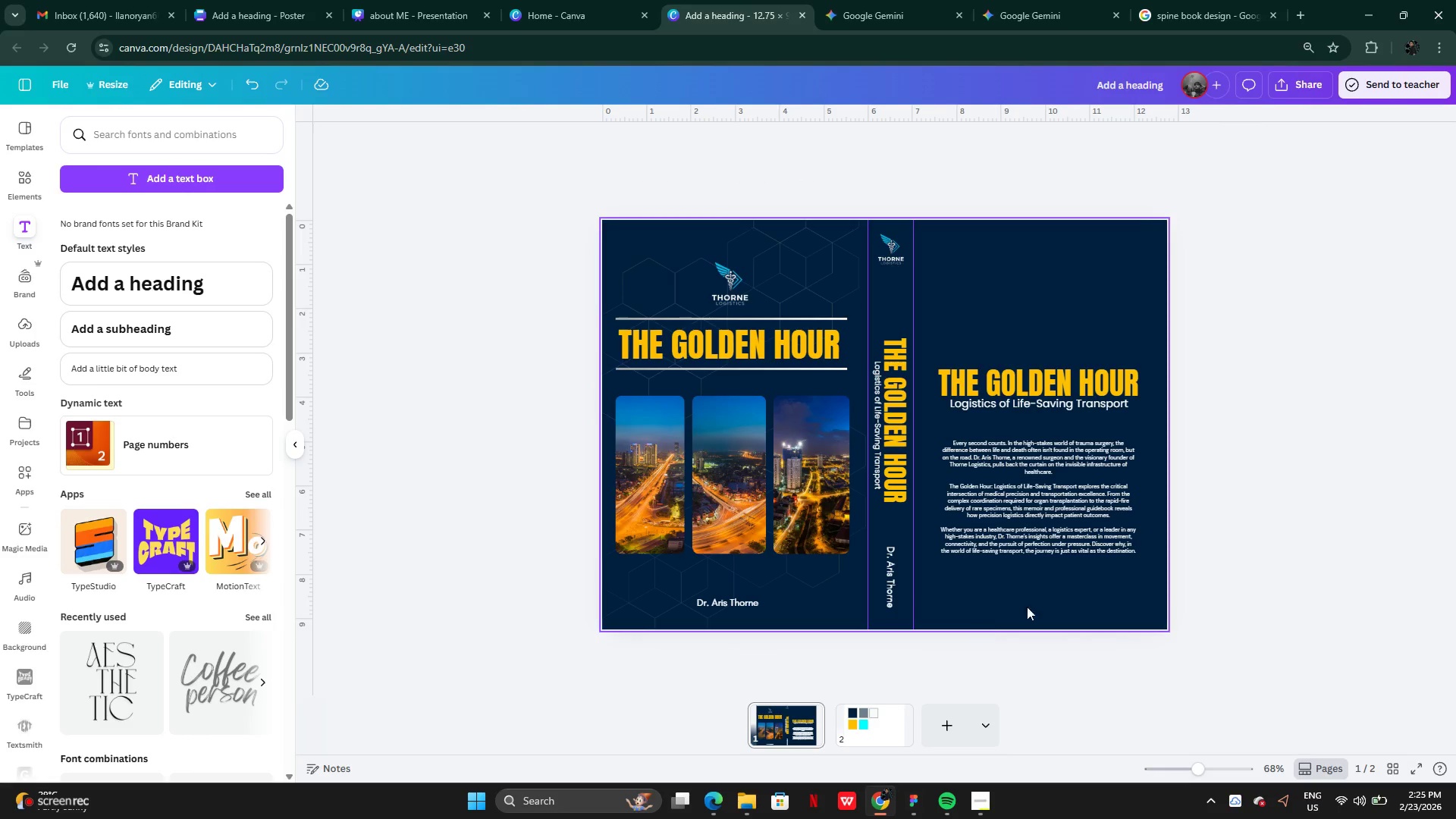 
key(Backspace)
 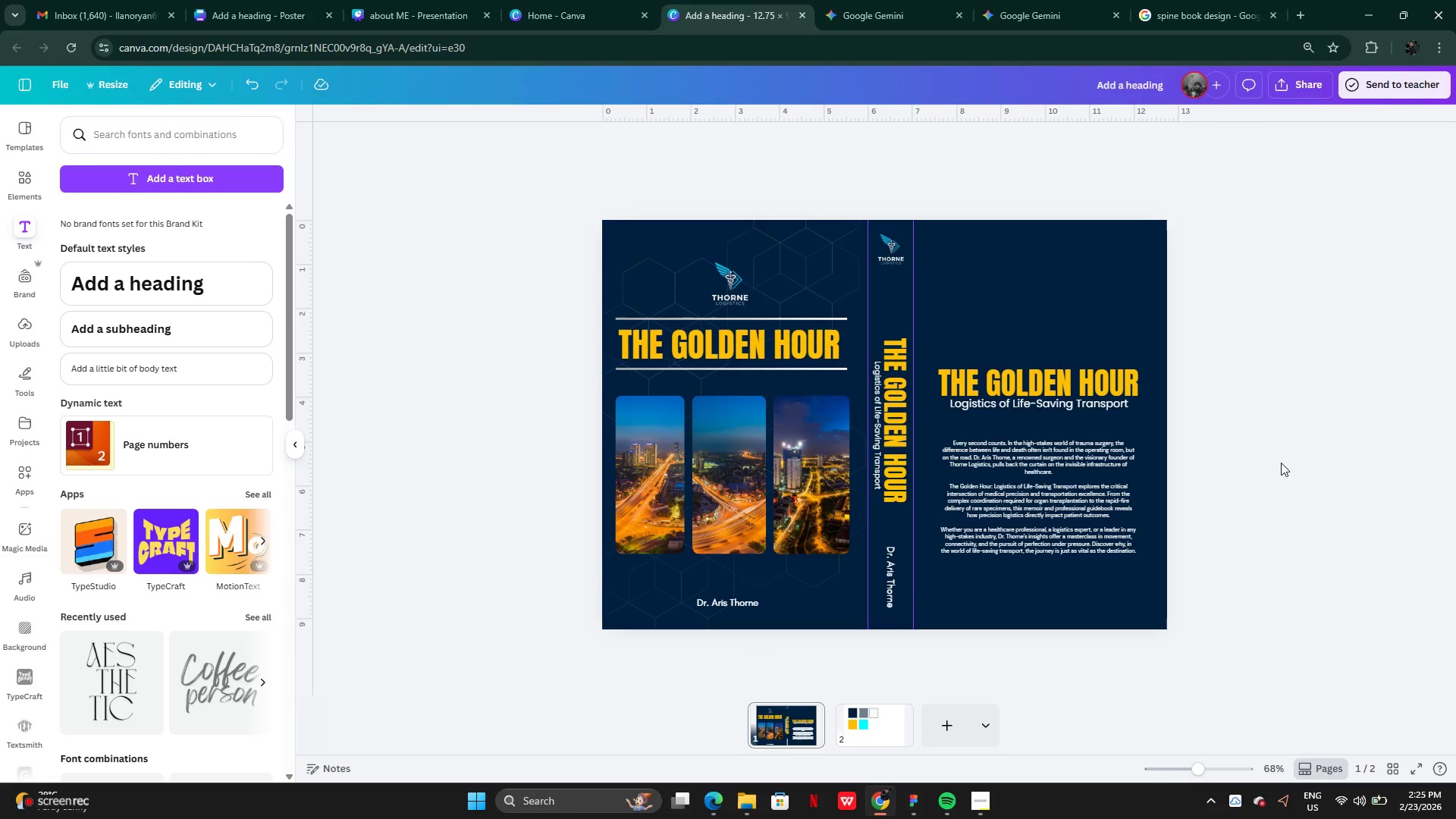 
left_click([1281, 463])
 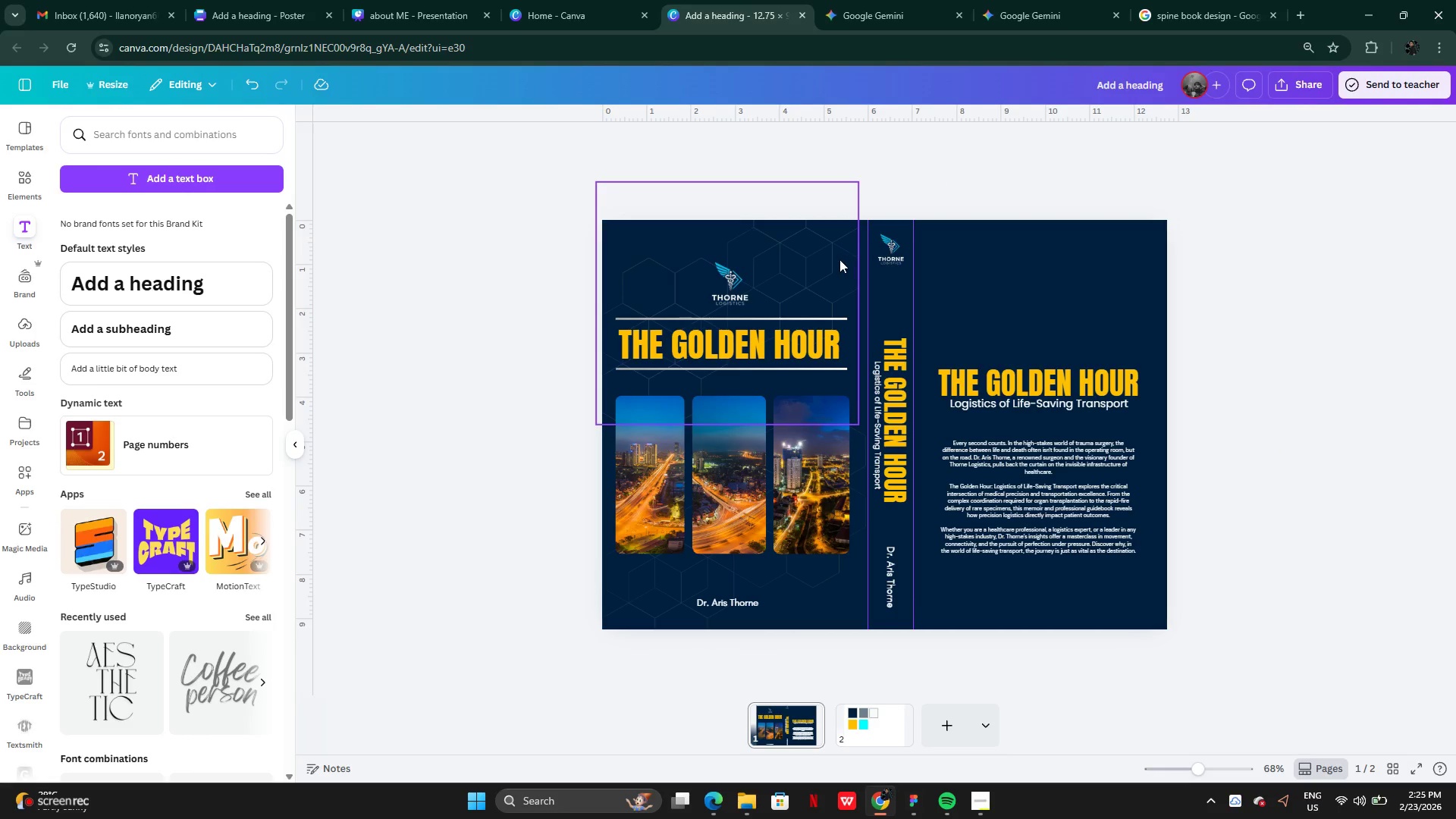 
left_click([822, 265])
 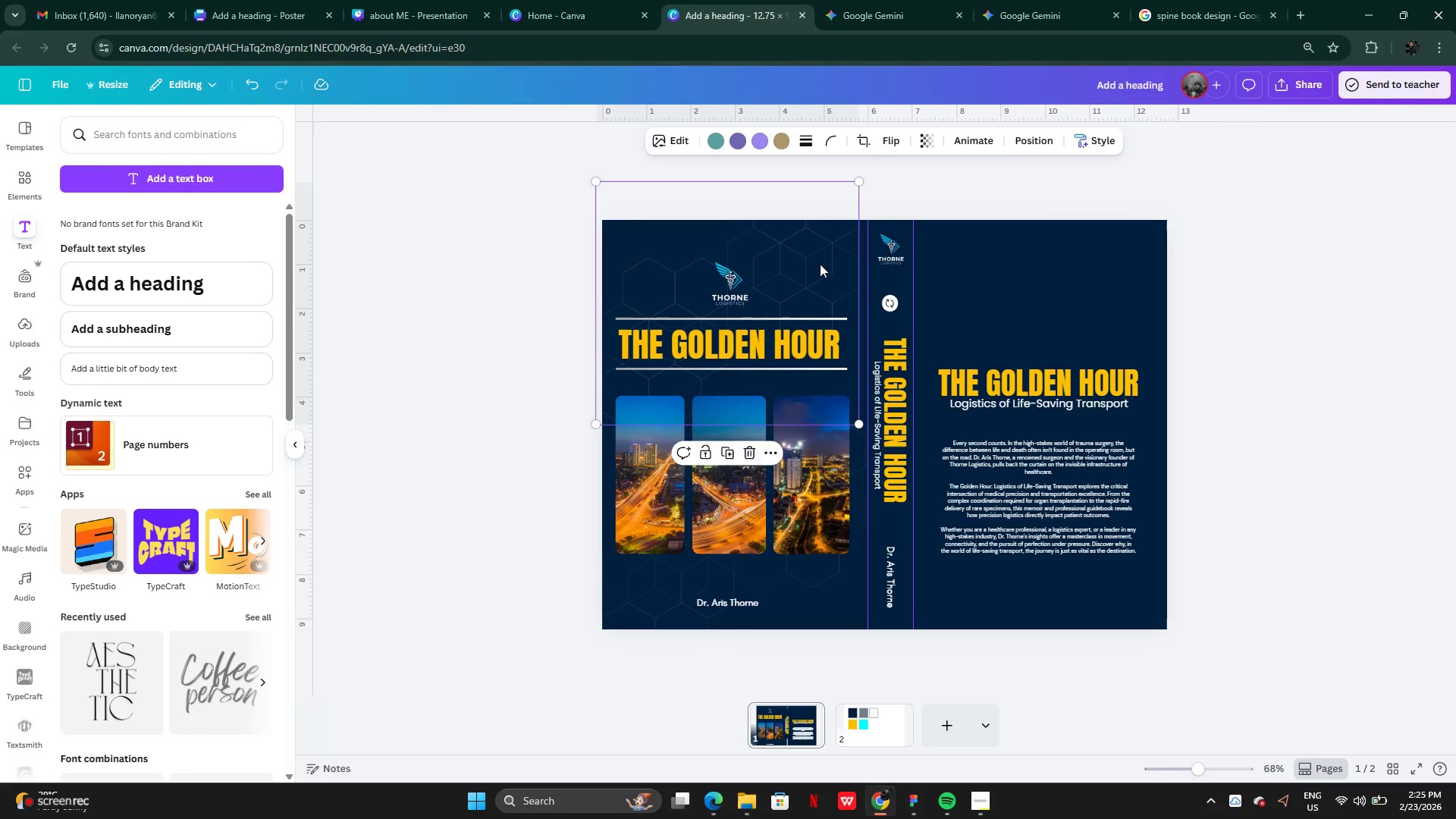 
left_click_drag(start_coordinate=[820, 264], to_coordinate=[839, 266])
 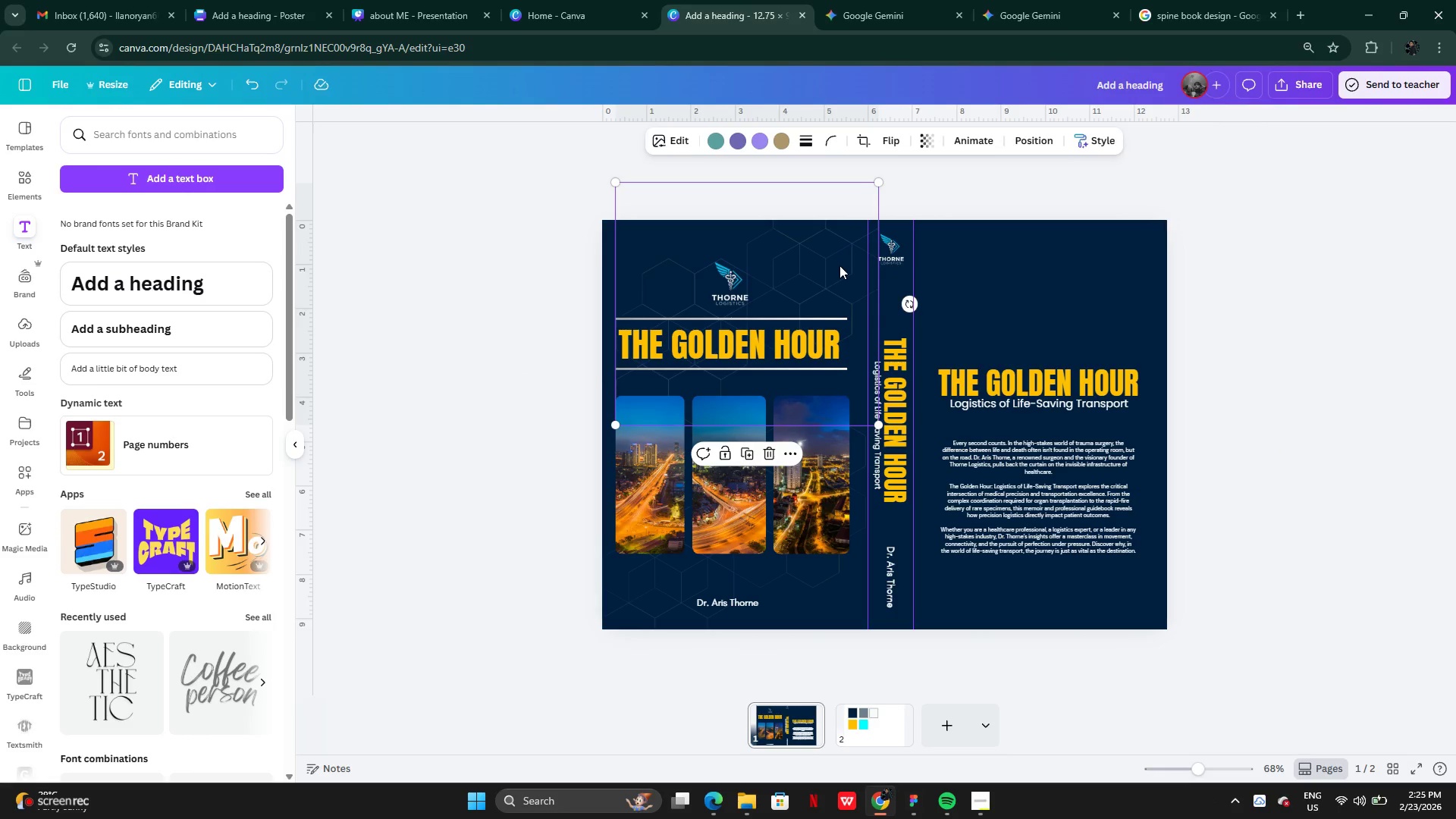 
key(Backspace)
 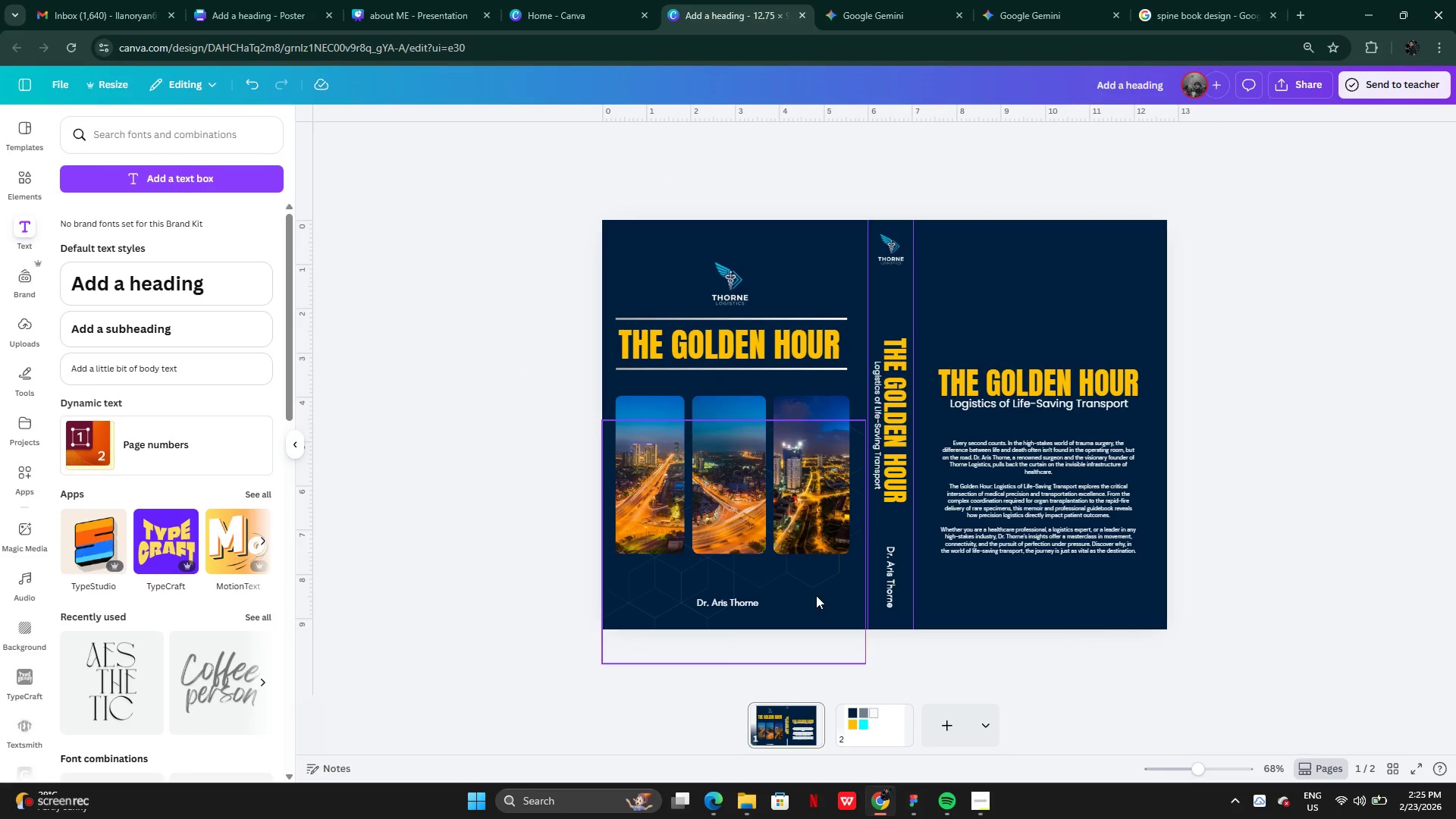 
left_click([814, 593])
 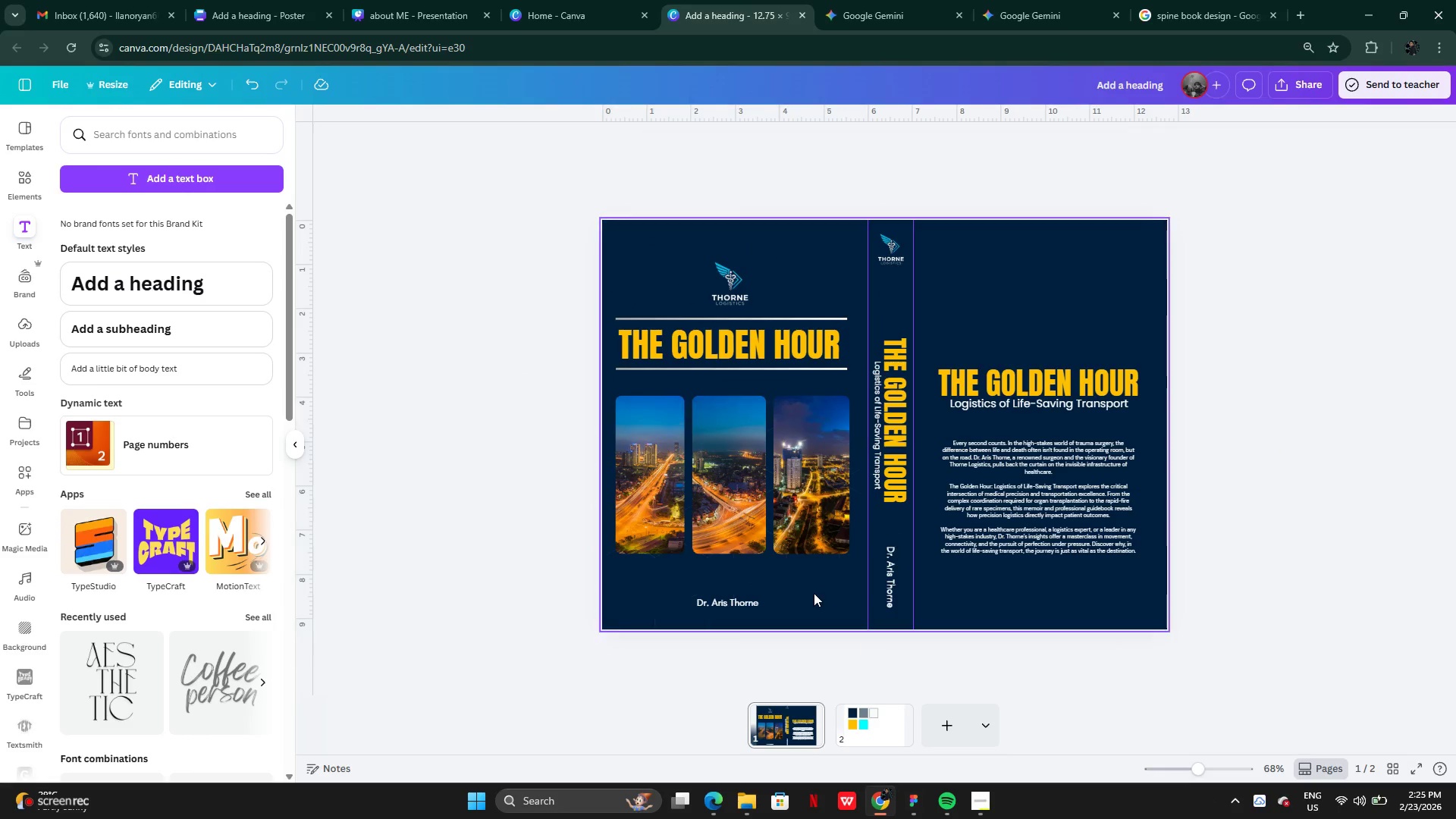 
key(Backspace)
 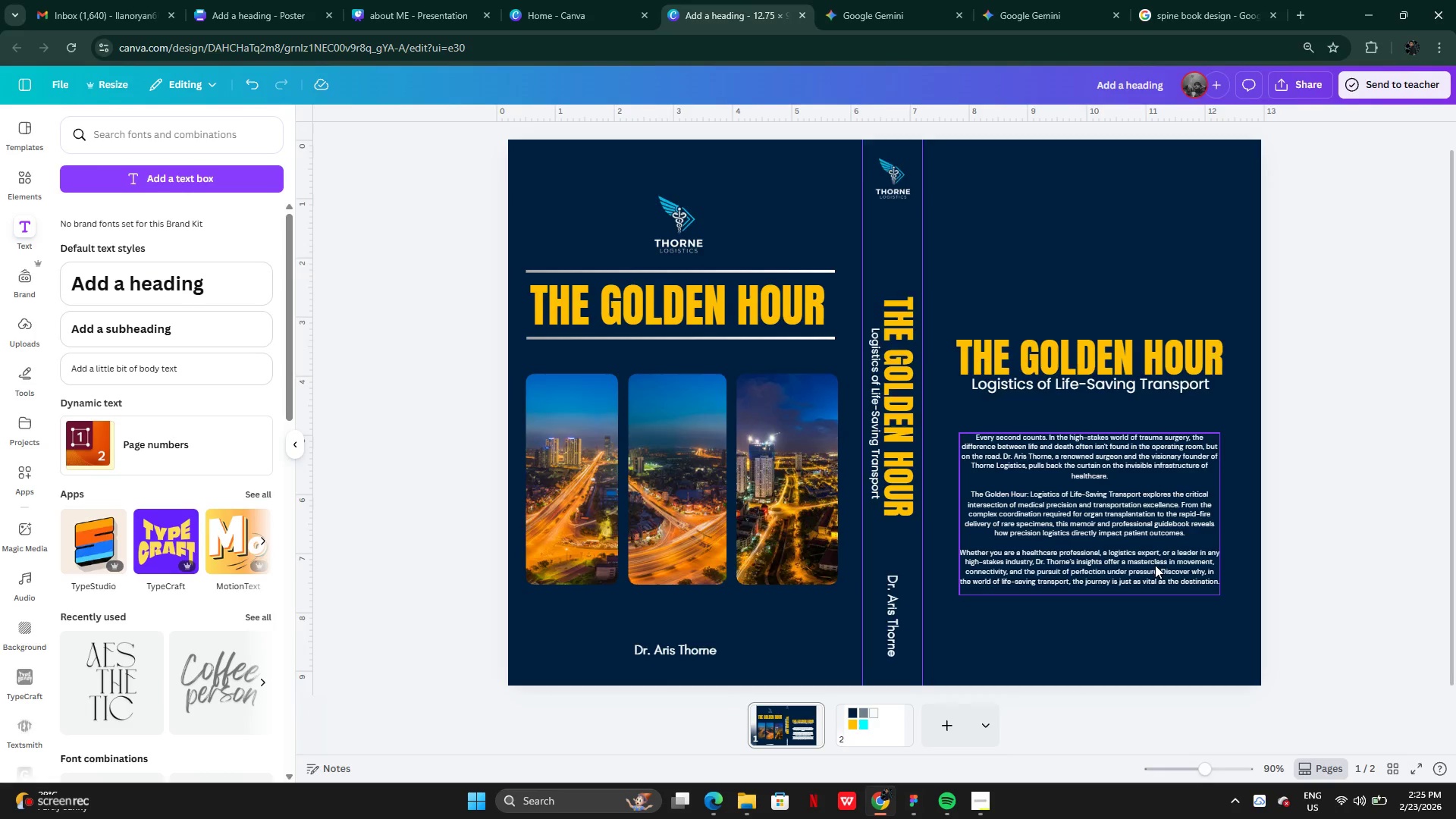 
wait(5.17)
 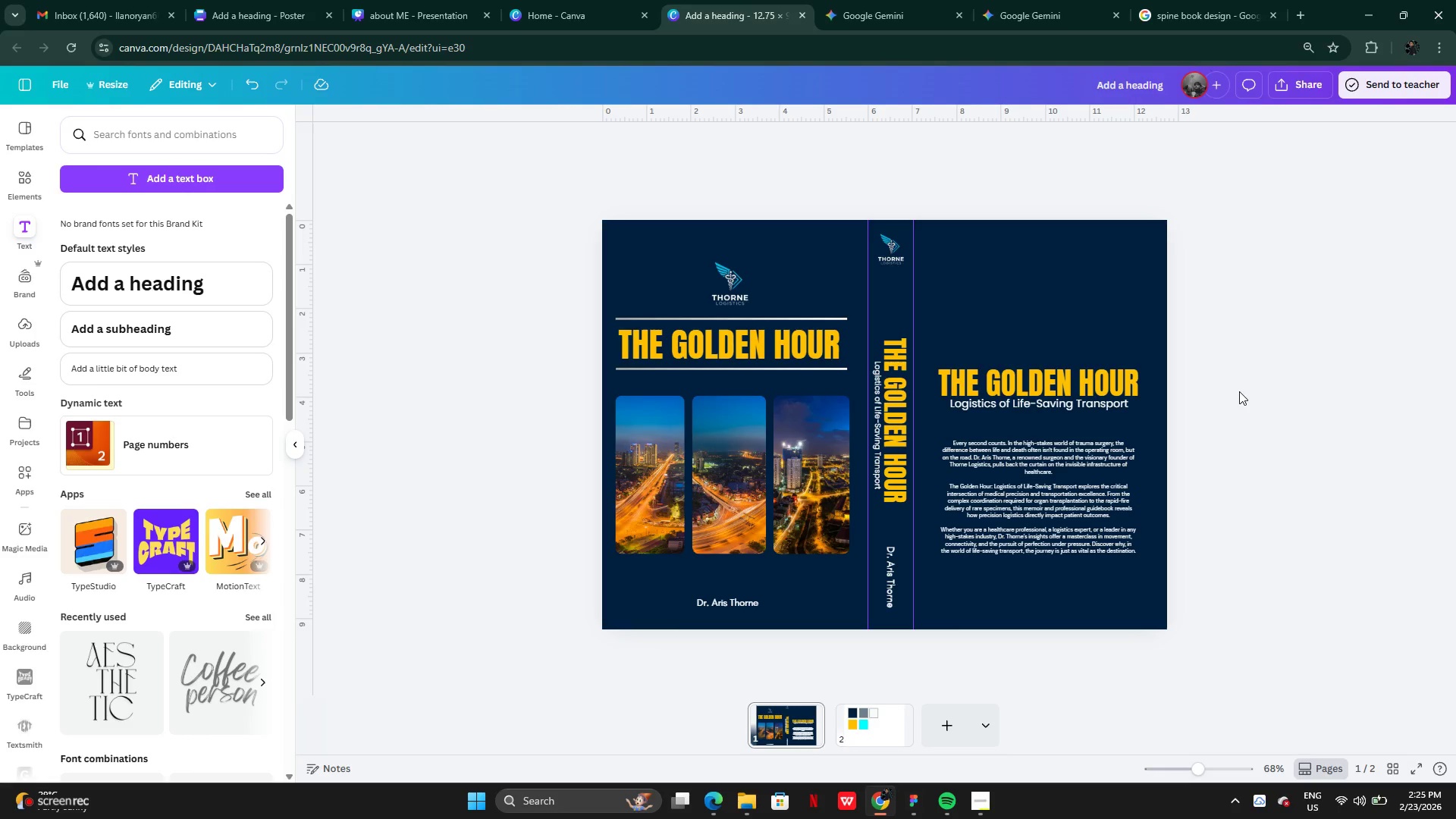 
left_click([26, 186])
 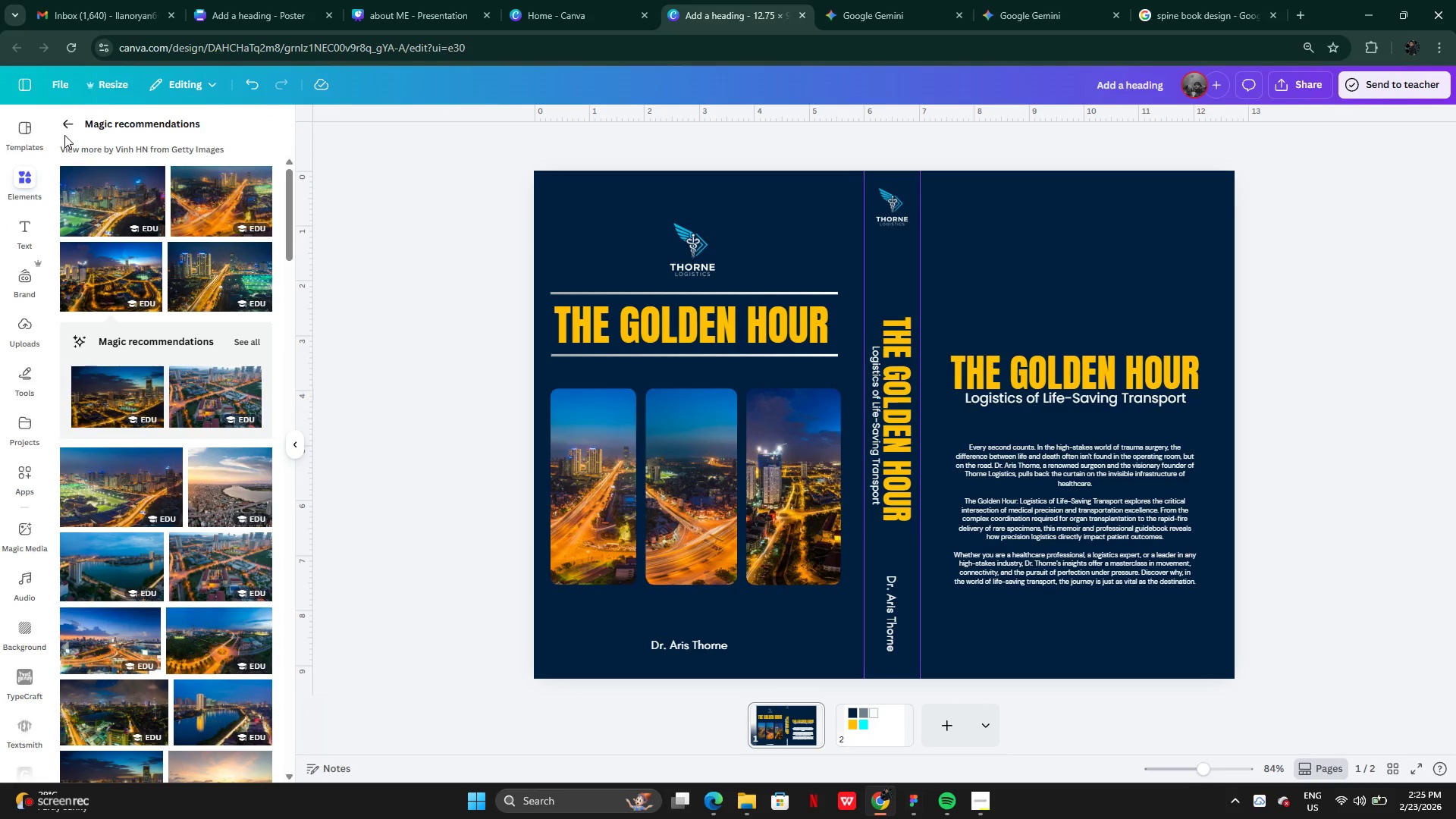 
left_click([64, 126])
 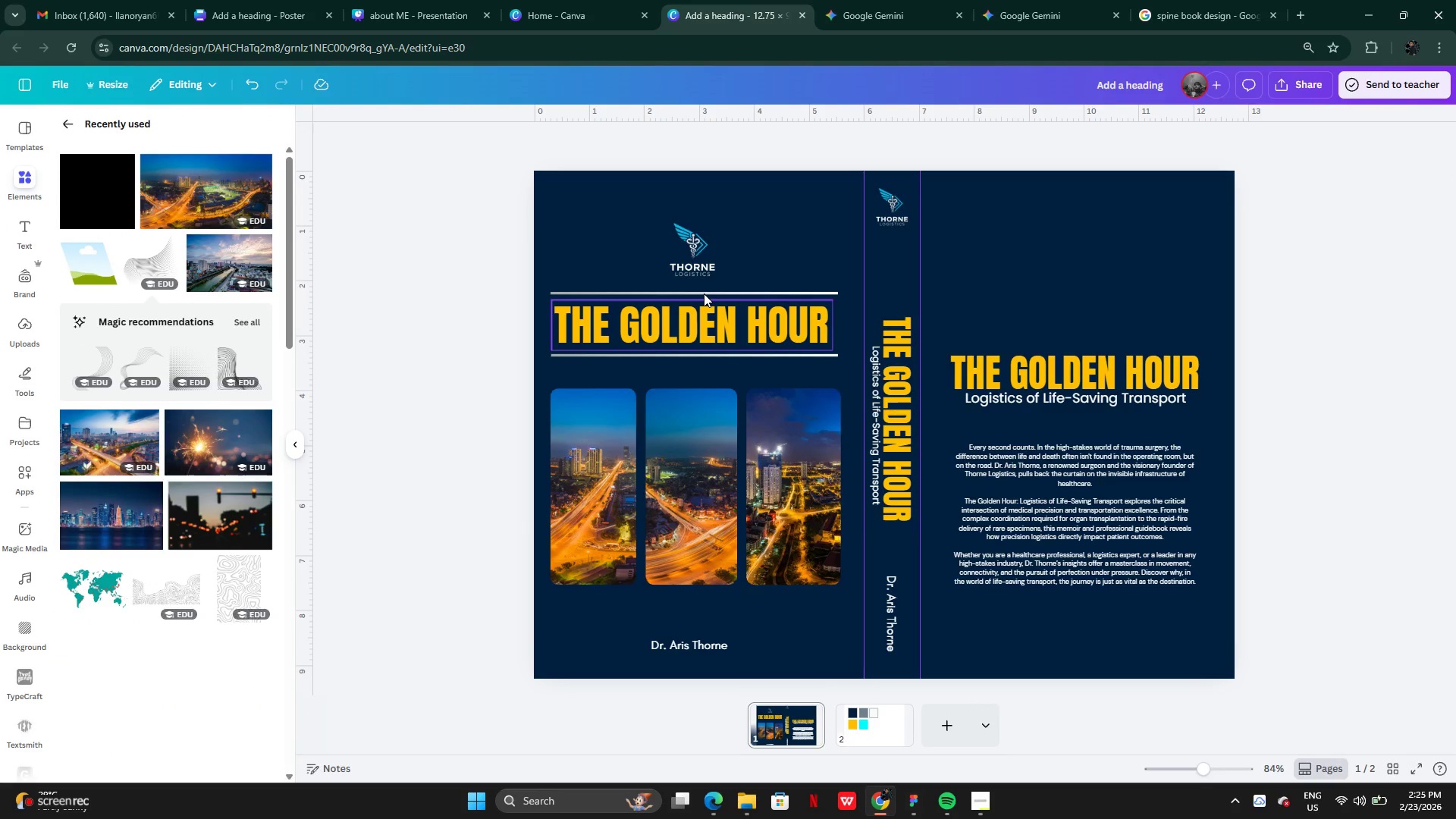 
left_click_drag(start_coordinate=[514, 273], to_coordinate=[607, 365])
 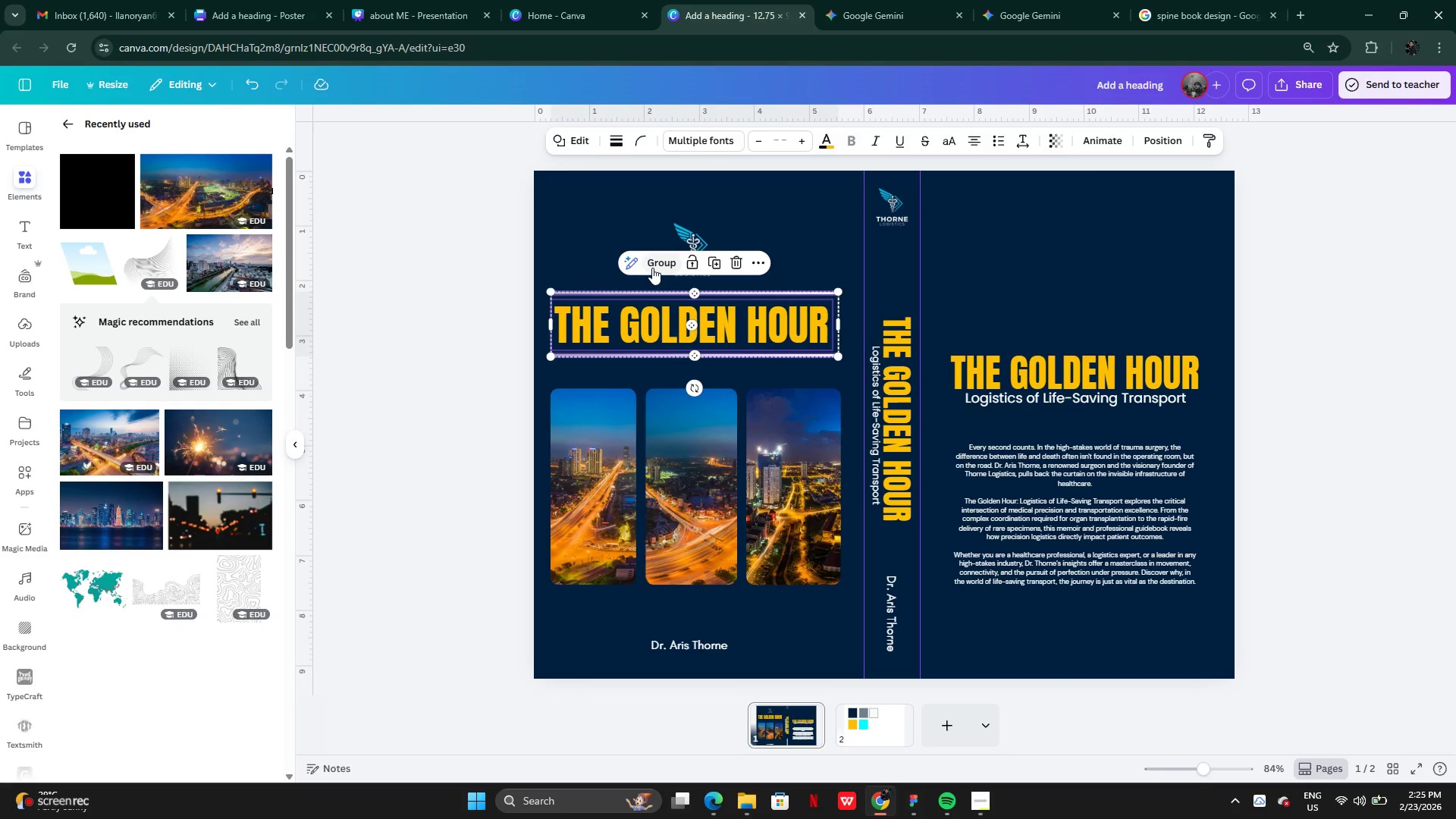 
left_click([652, 268])
 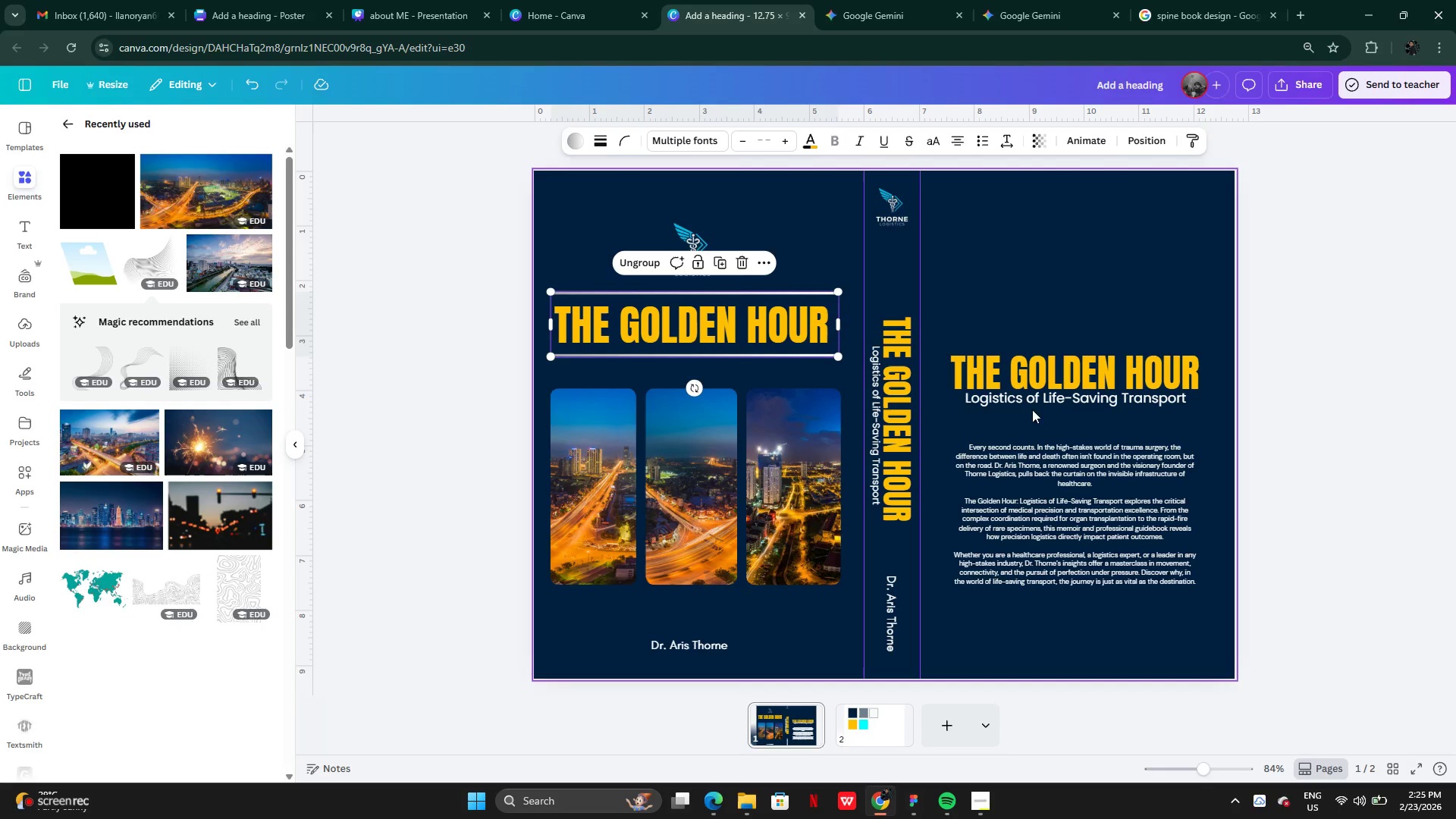 
left_click_drag(start_coordinate=[1056, 413], to_coordinate=[1055, 356])
 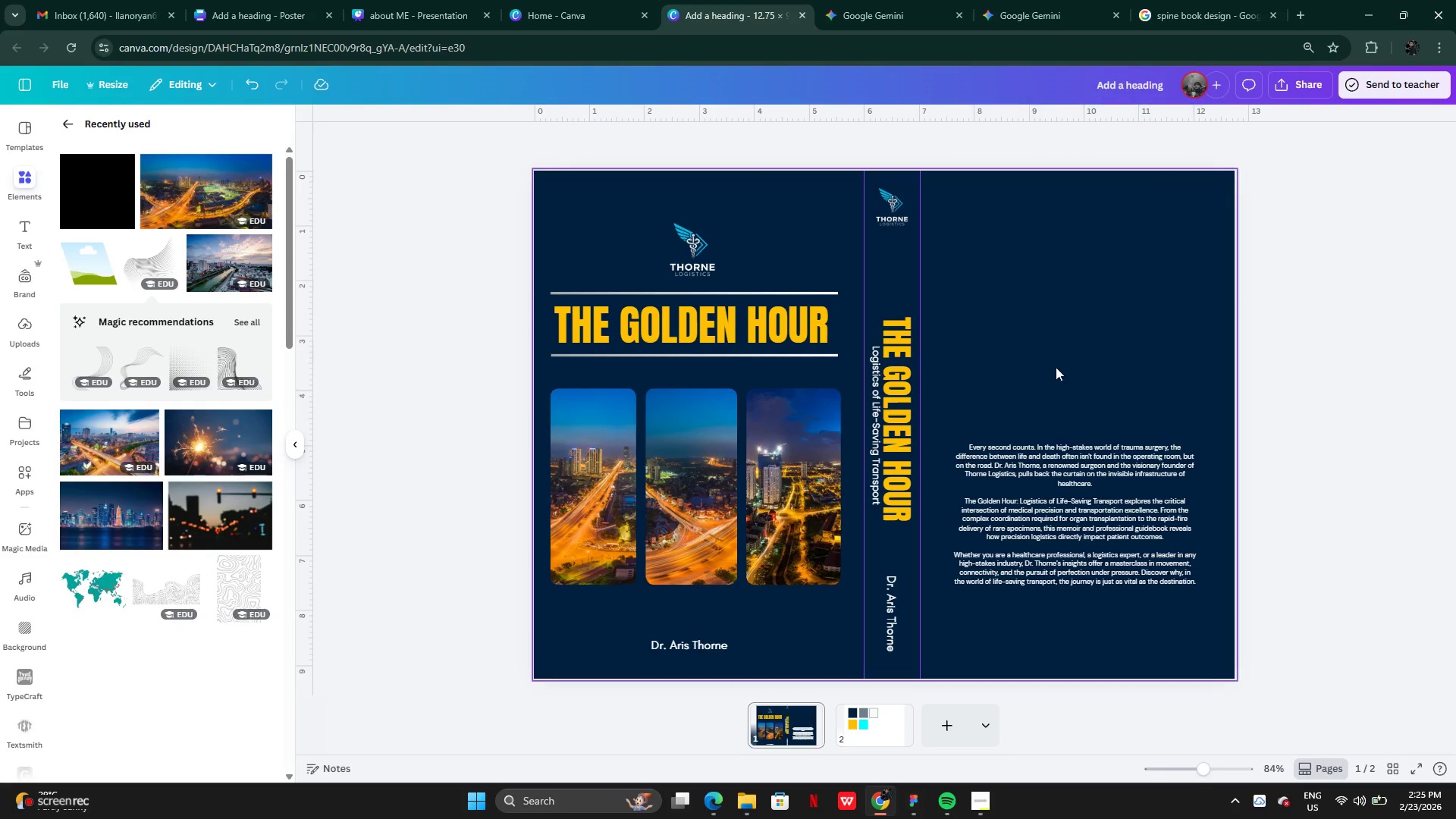 
key(Backspace)
 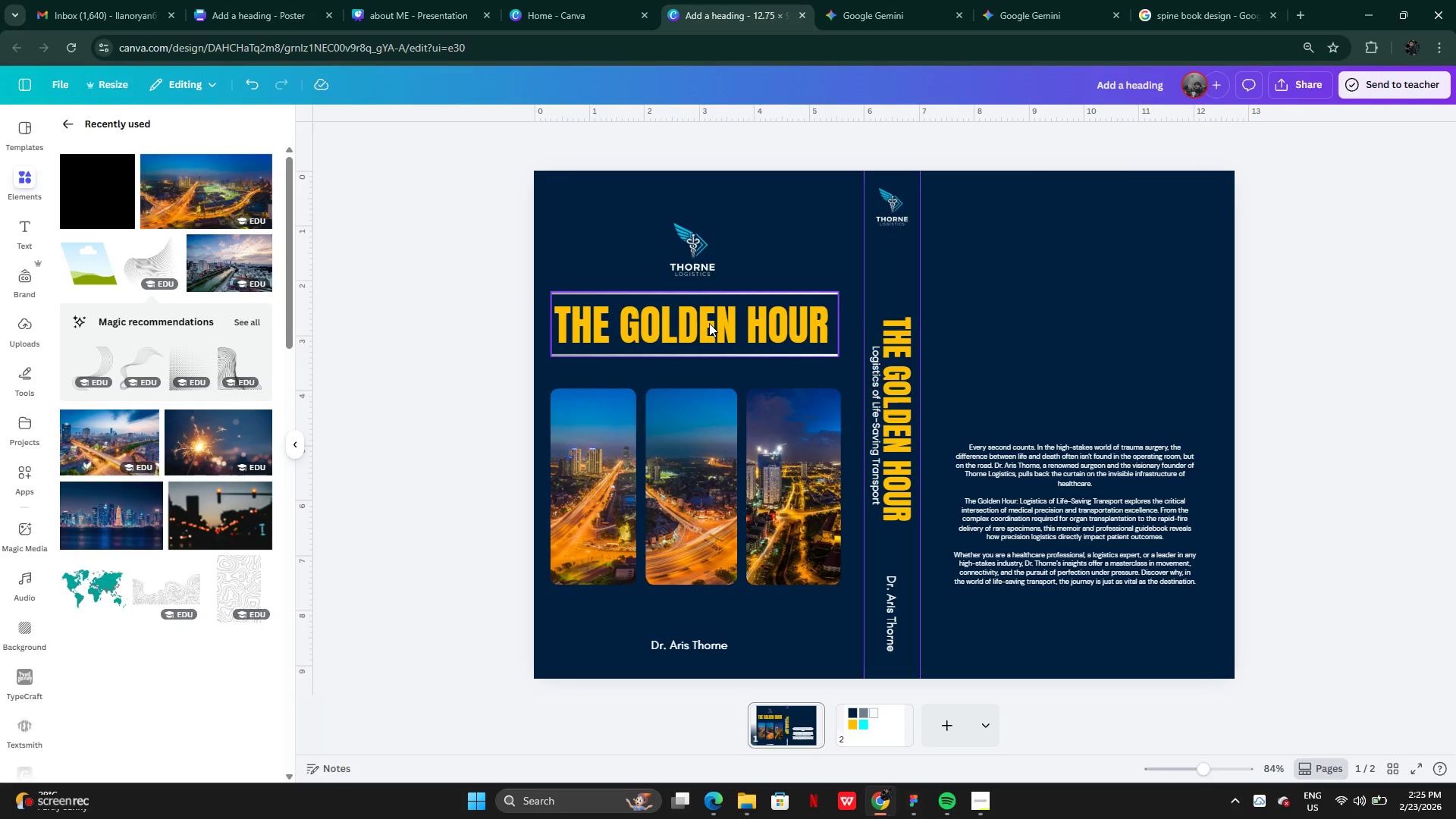 
left_click([709, 323])
 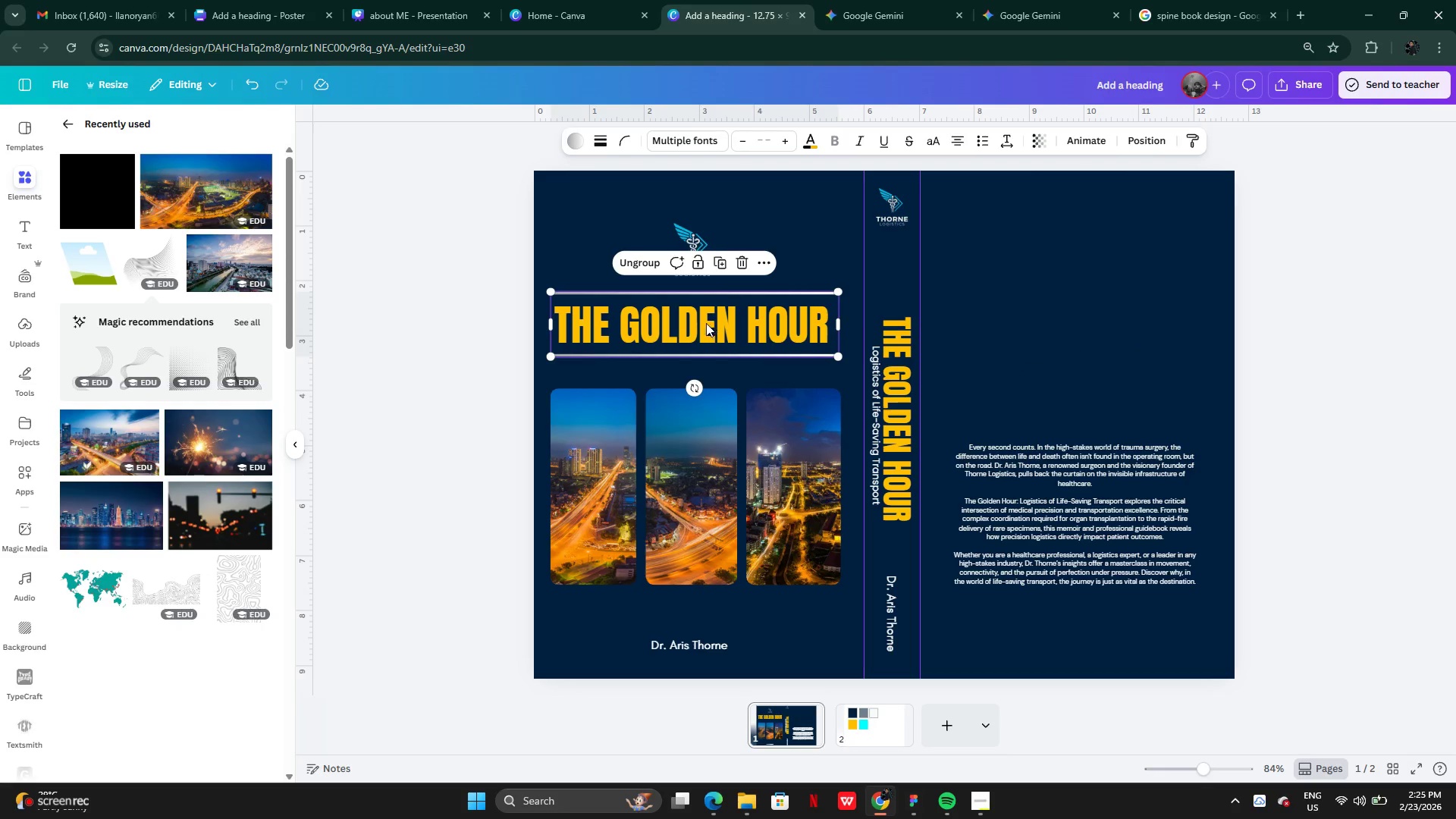 
key(Alt+AltLeft)
 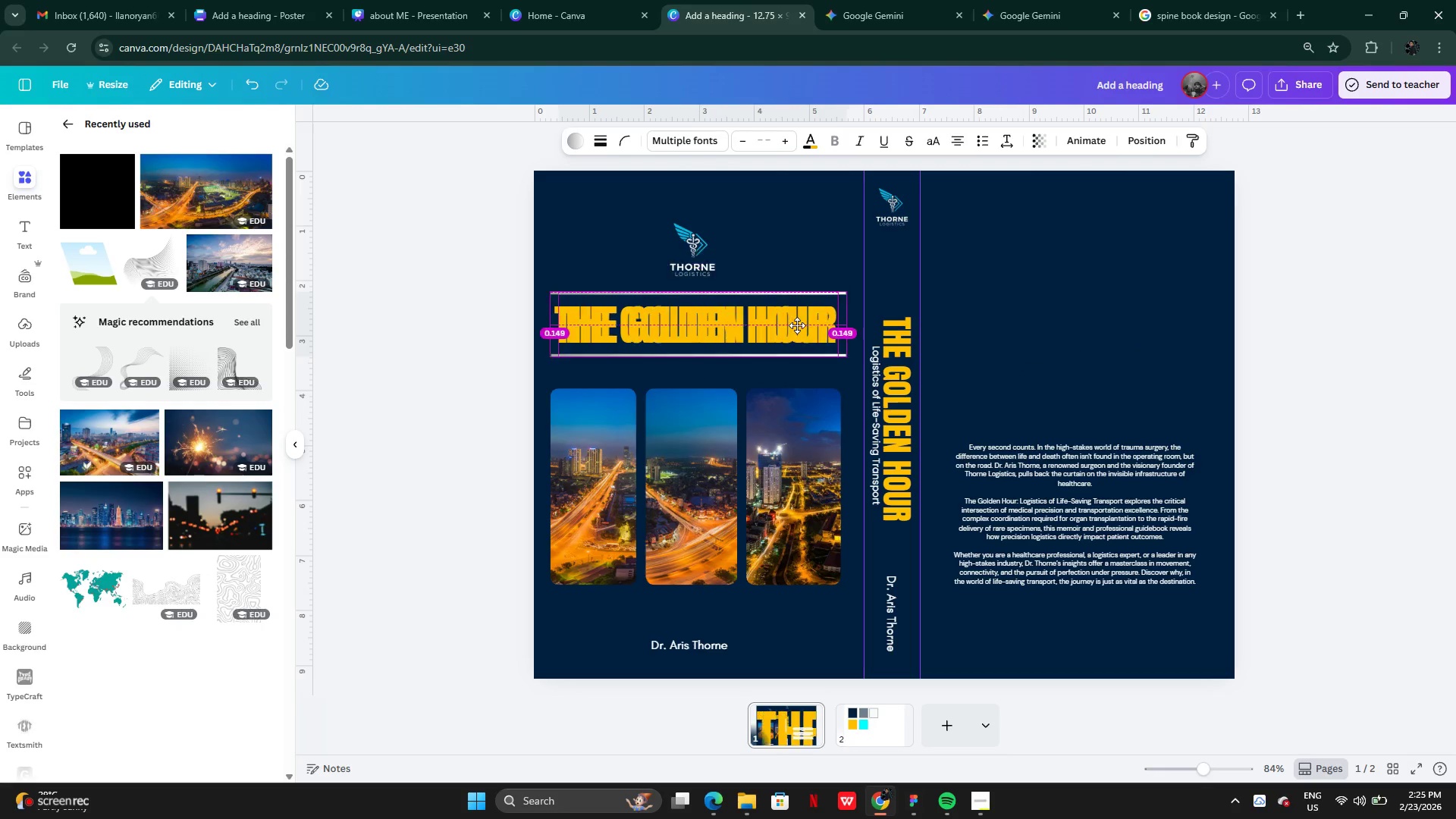 
left_click_drag(start_coordinate=[692, 323], to_coordinate=[797, 325])
 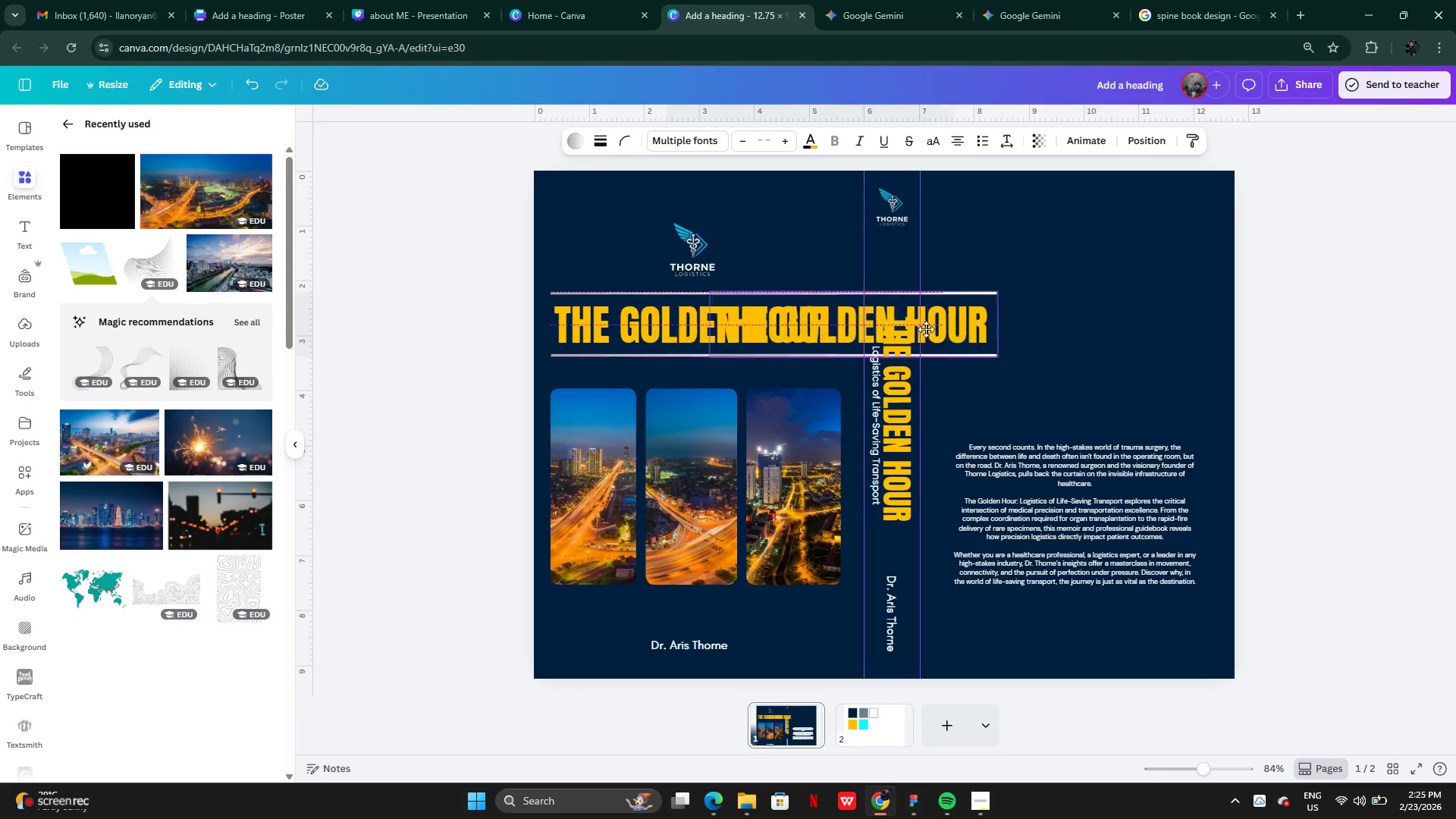 
left_click_drag(start_coordinate=[780, 327], to_coordinate=[1056, 381])
 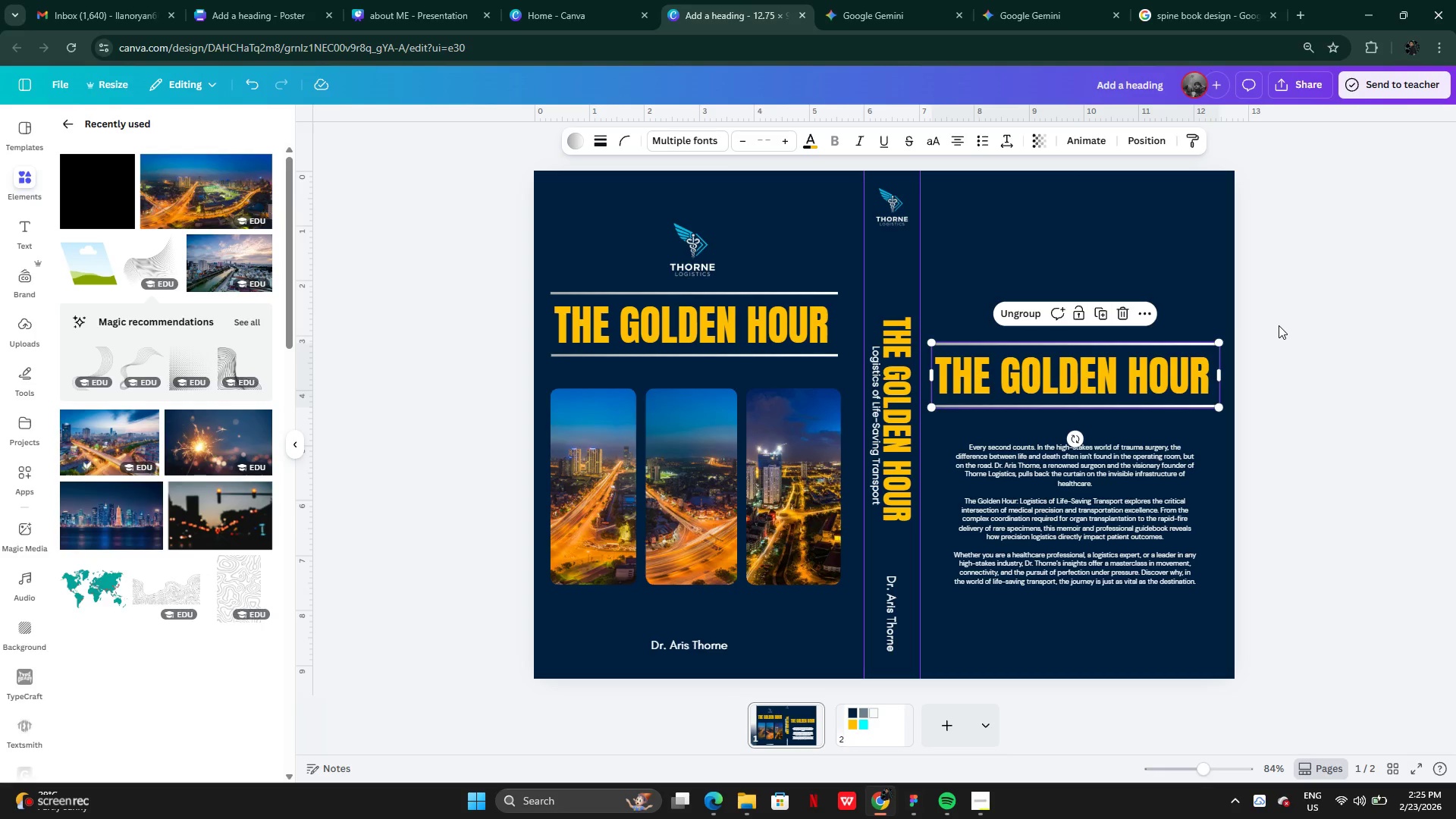 
left_click([1301, 287])
 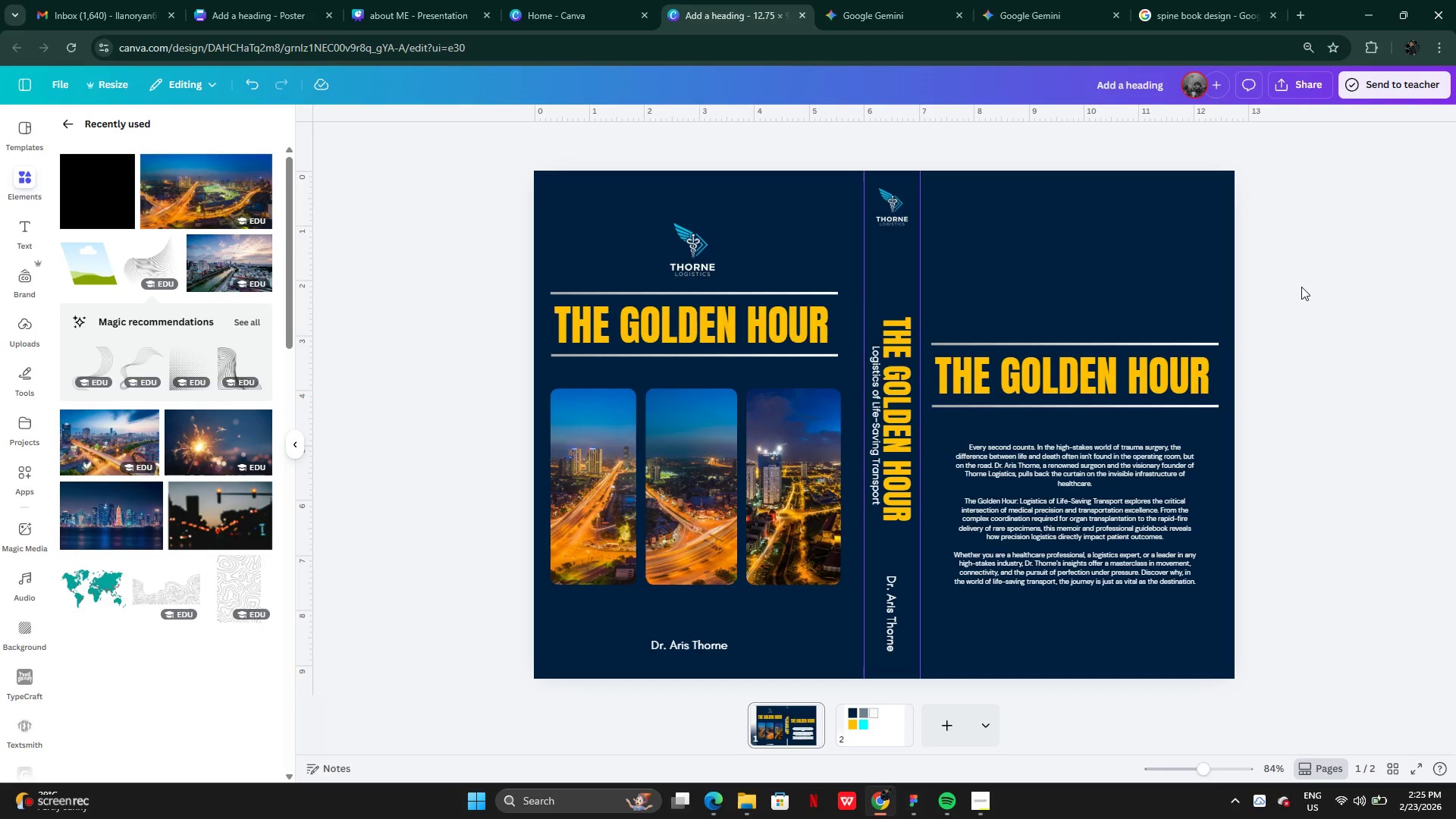 
key(Control+Z)
 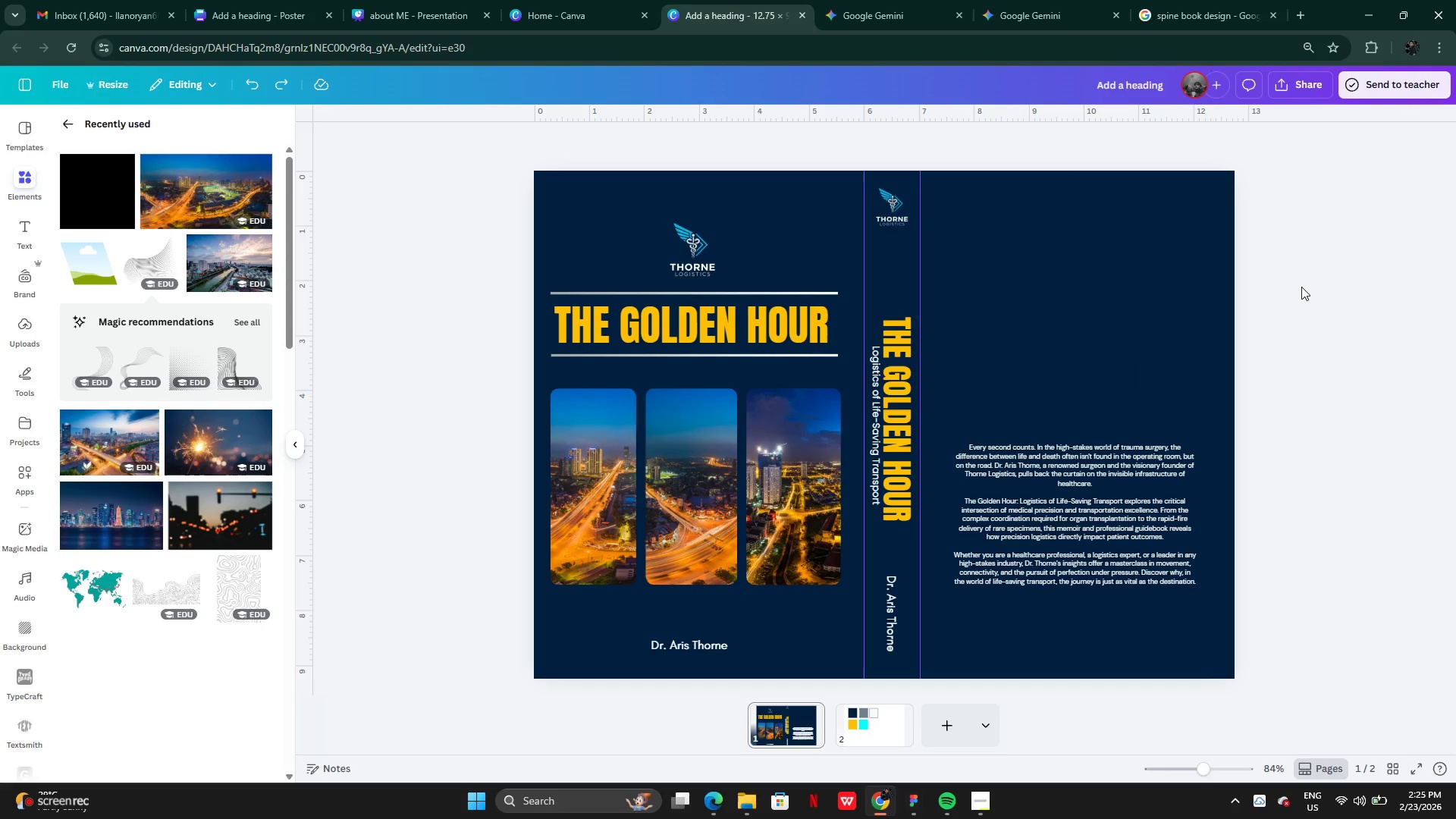 
key(Control+Z)
 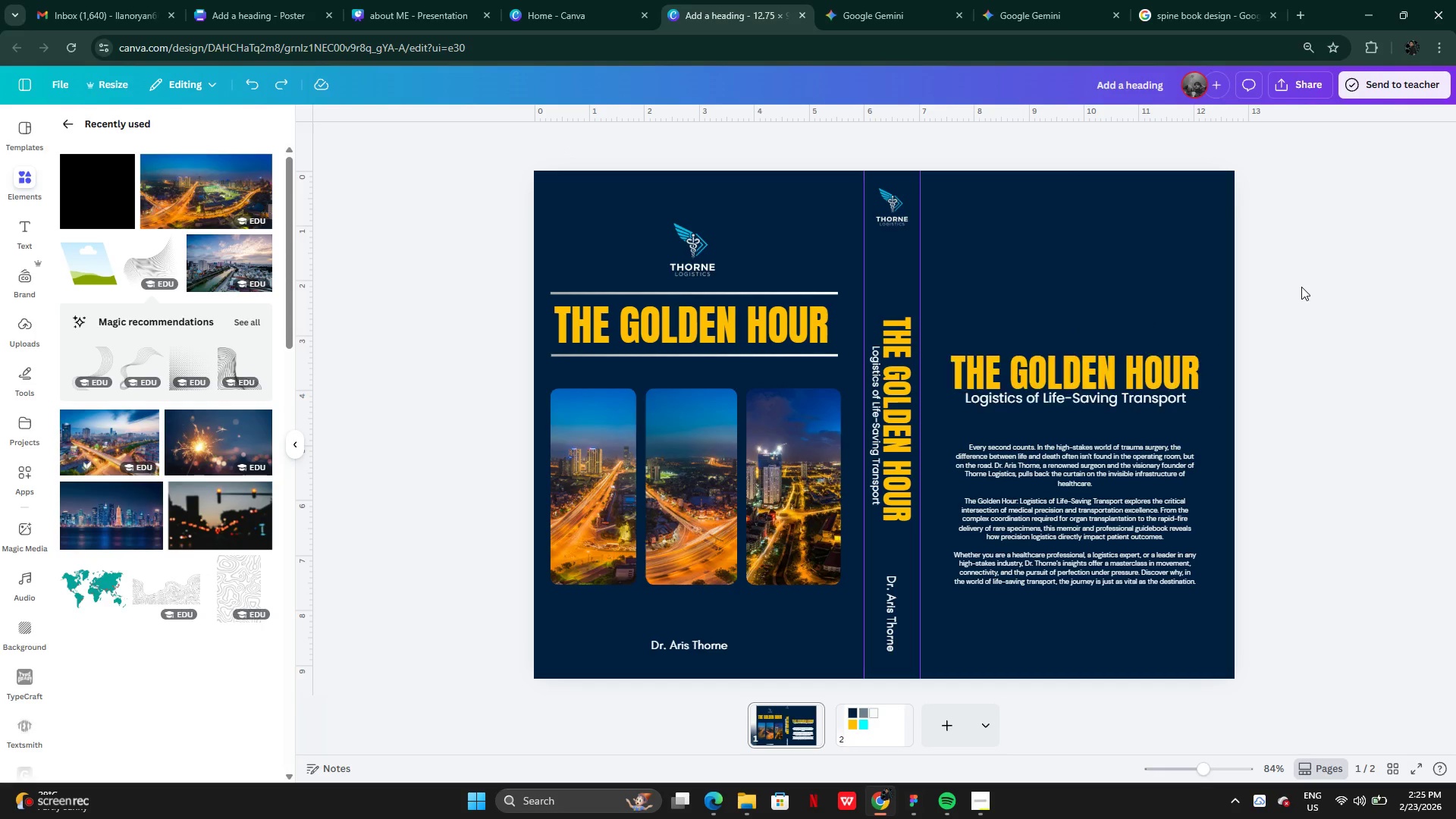 
key(Control+Z)
 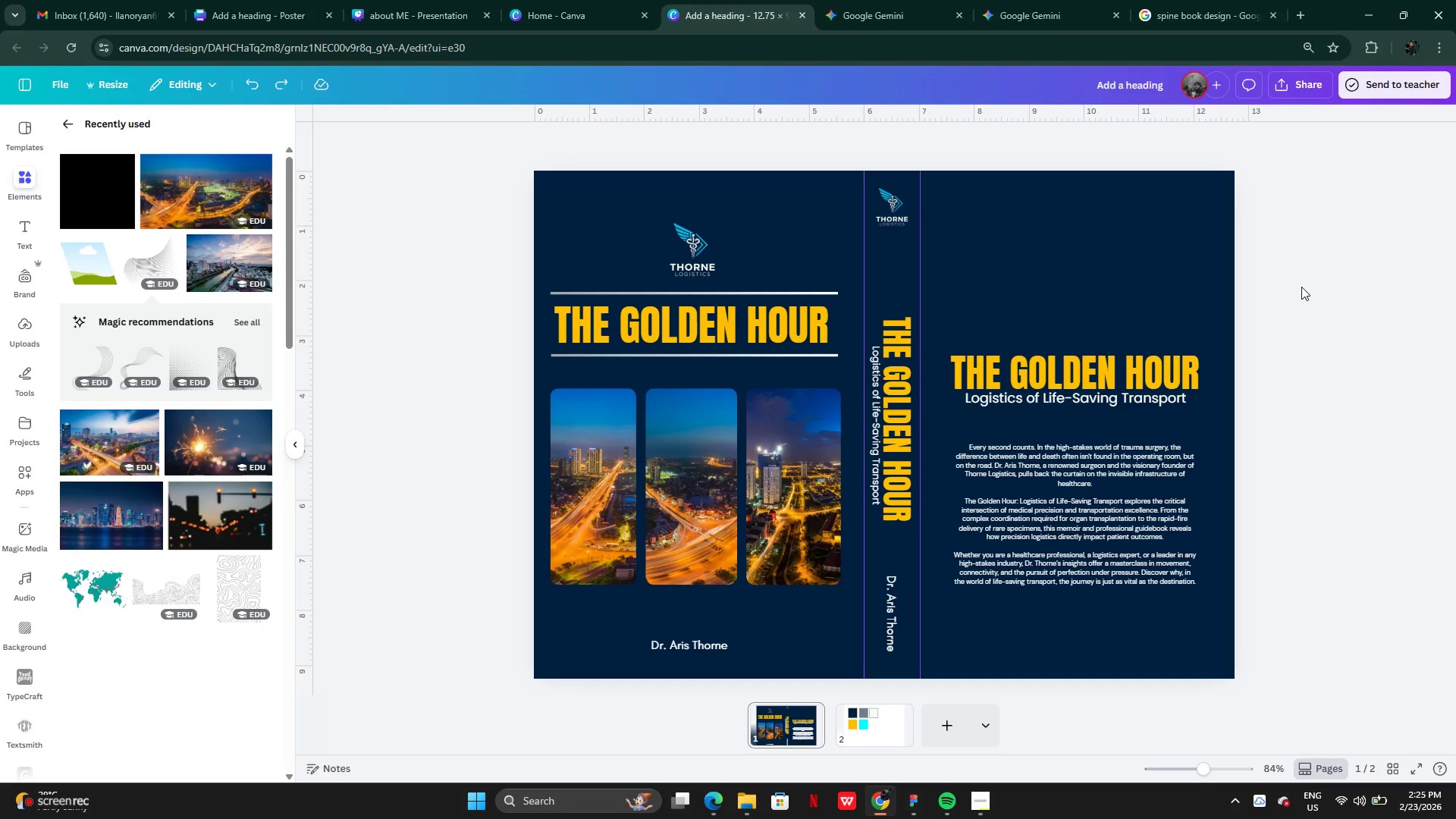 
key(Control+Z)
 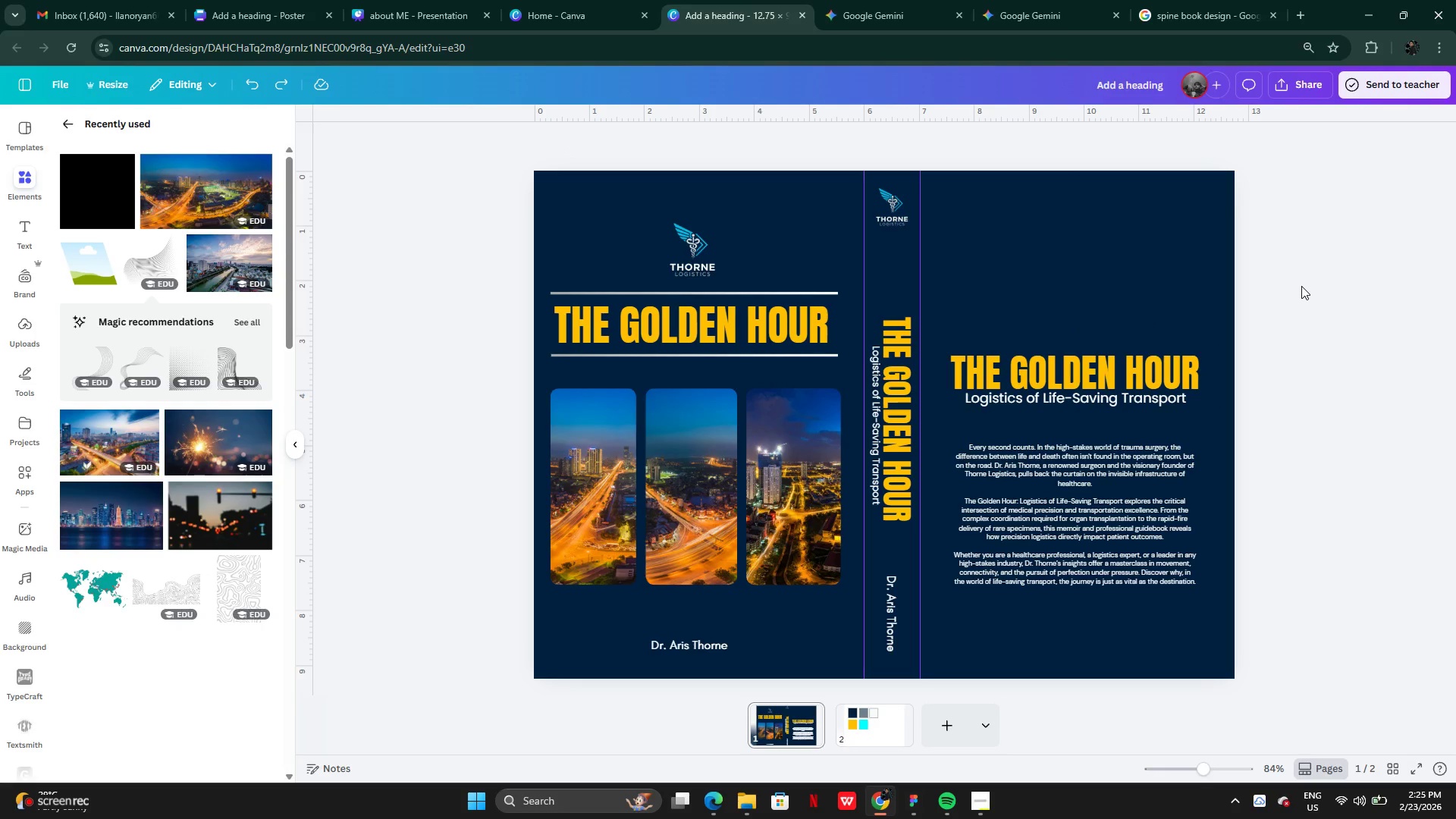 
key(Control+Z)
 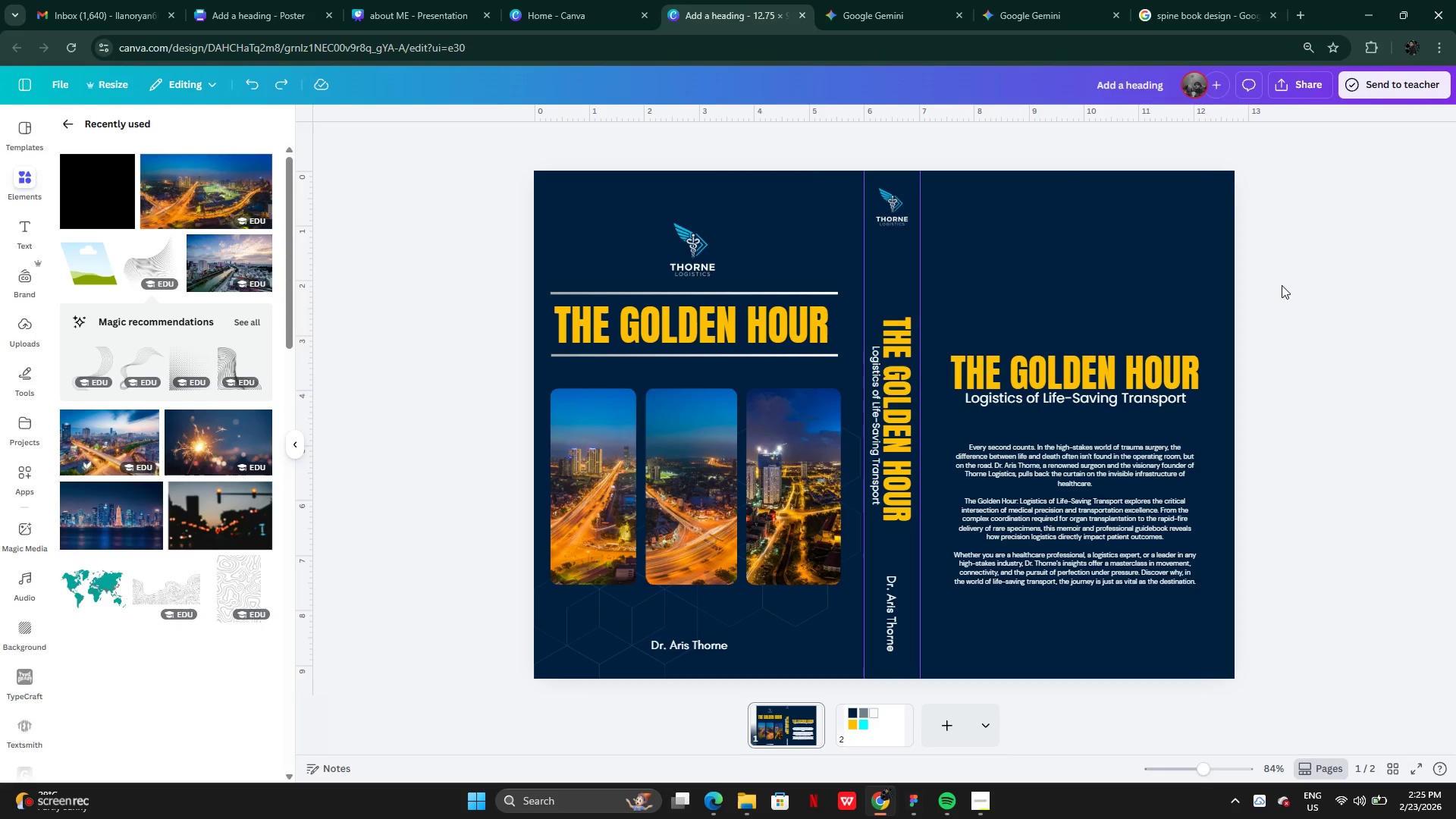 
key(Control+Z)
 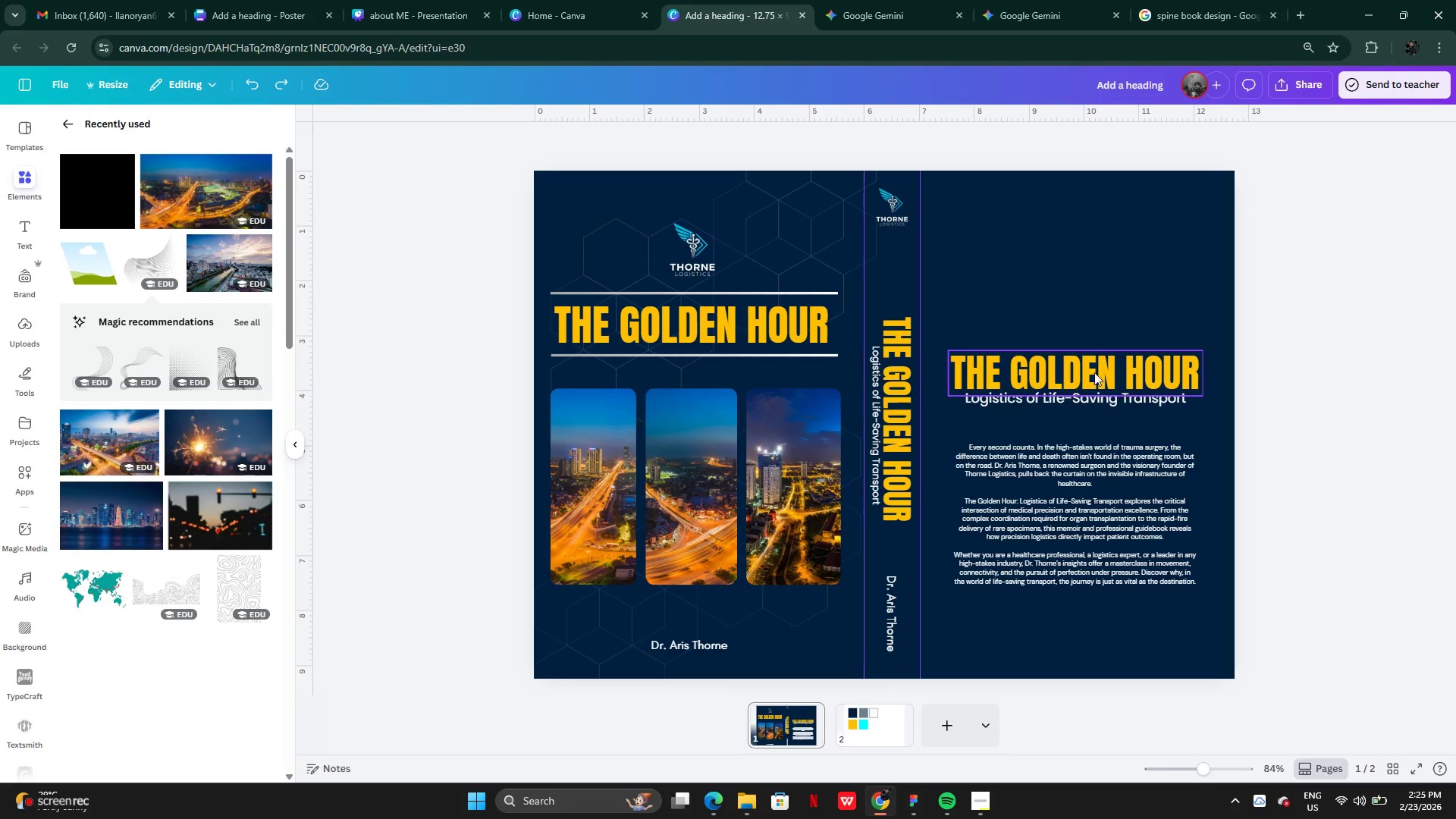 
key(Control+Z)
 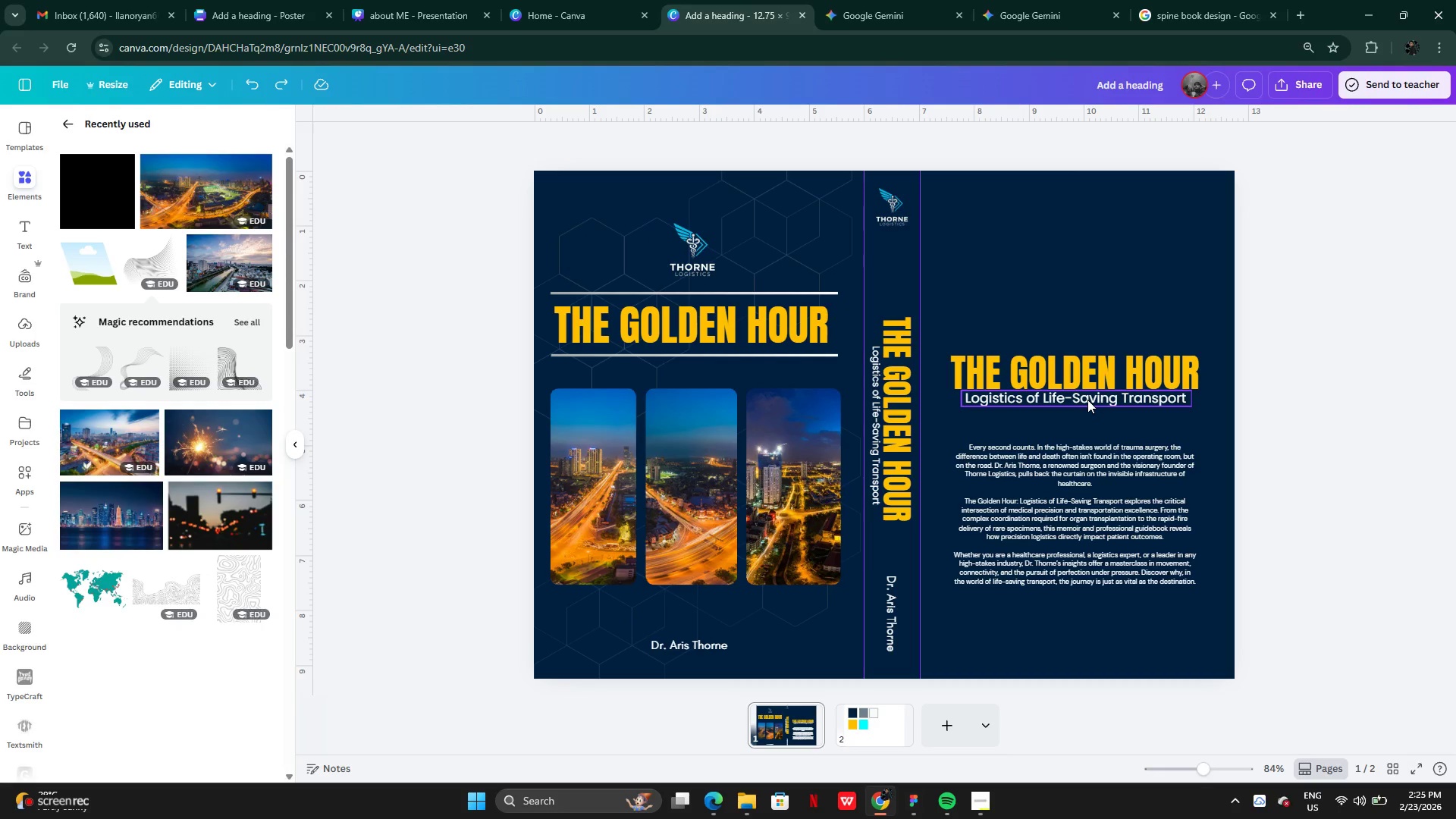 
key(Control+Z)
 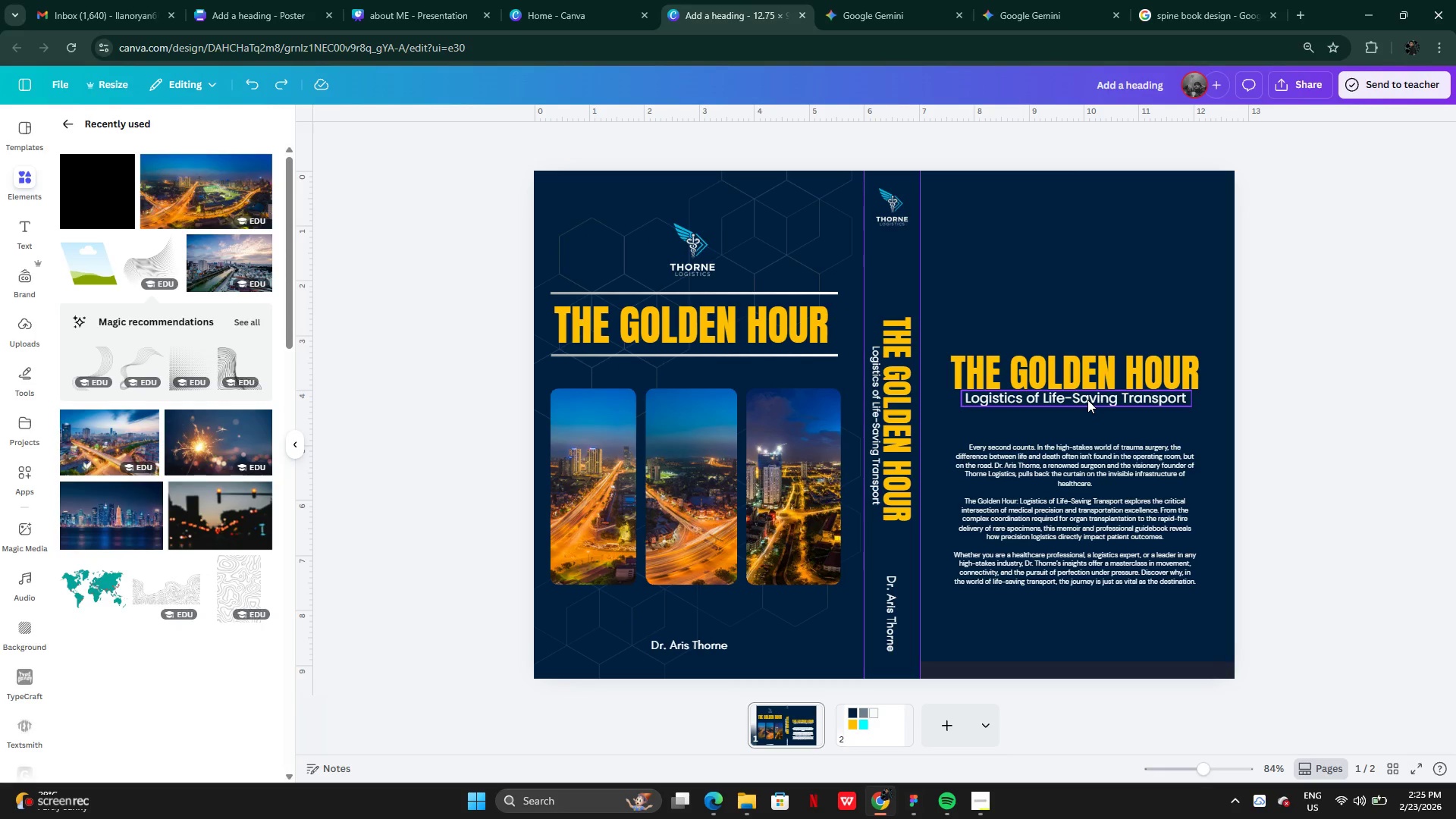 
key(Control+Y)
 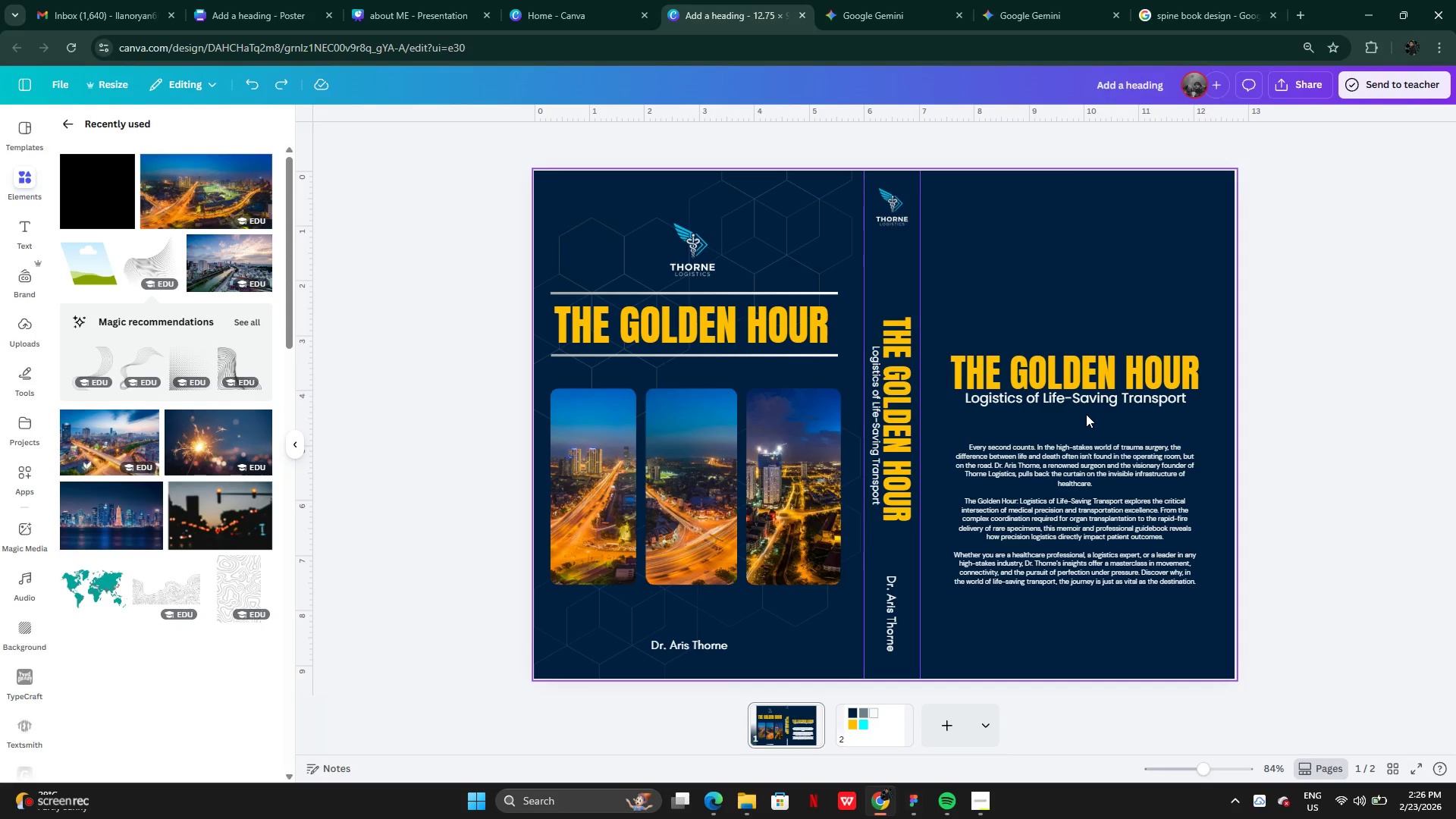 
left_click([1088, 399])
 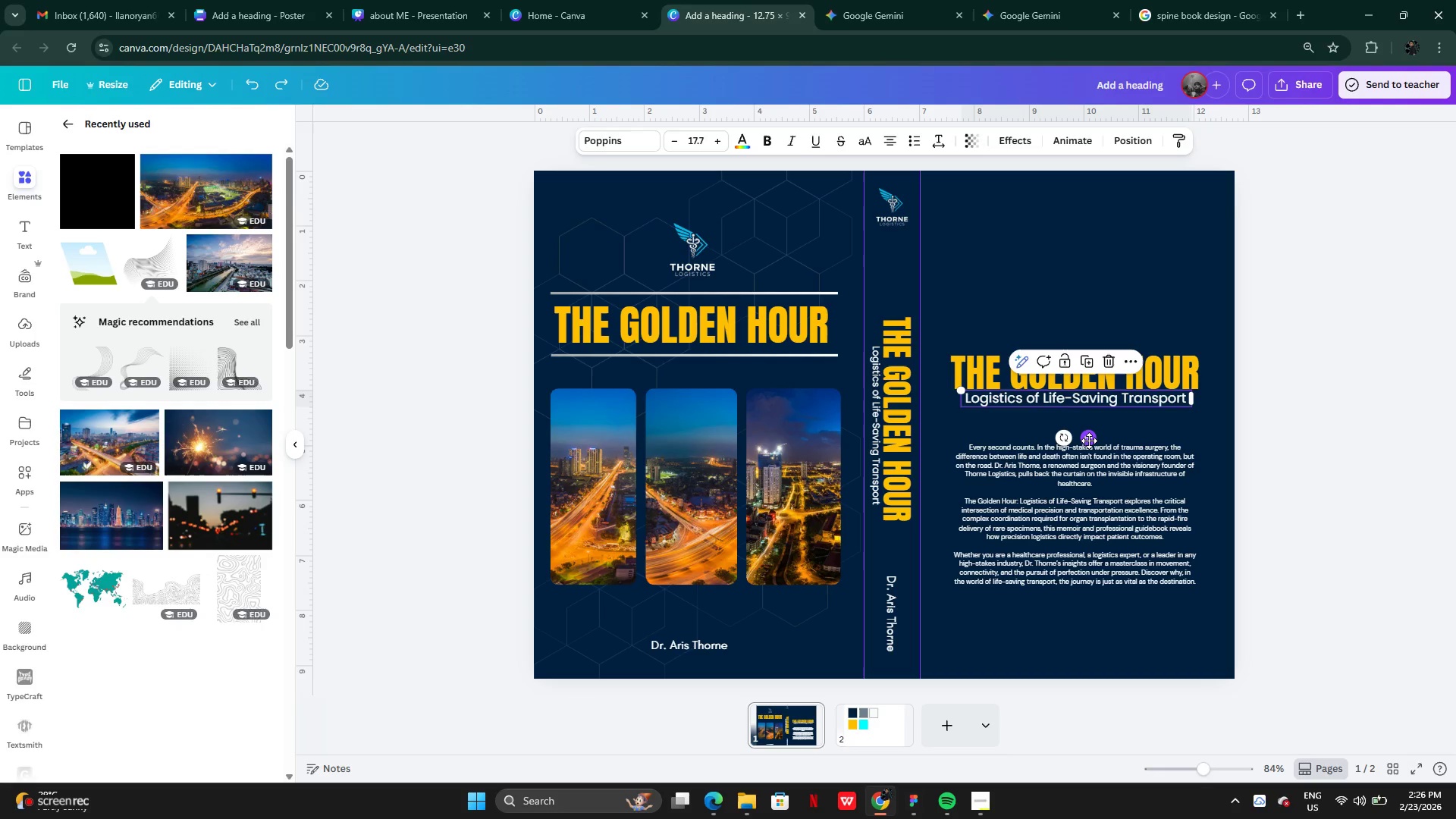 
left_click_drag(start_coordinate=[1089, 441], to_coordinate=[707, 410])
 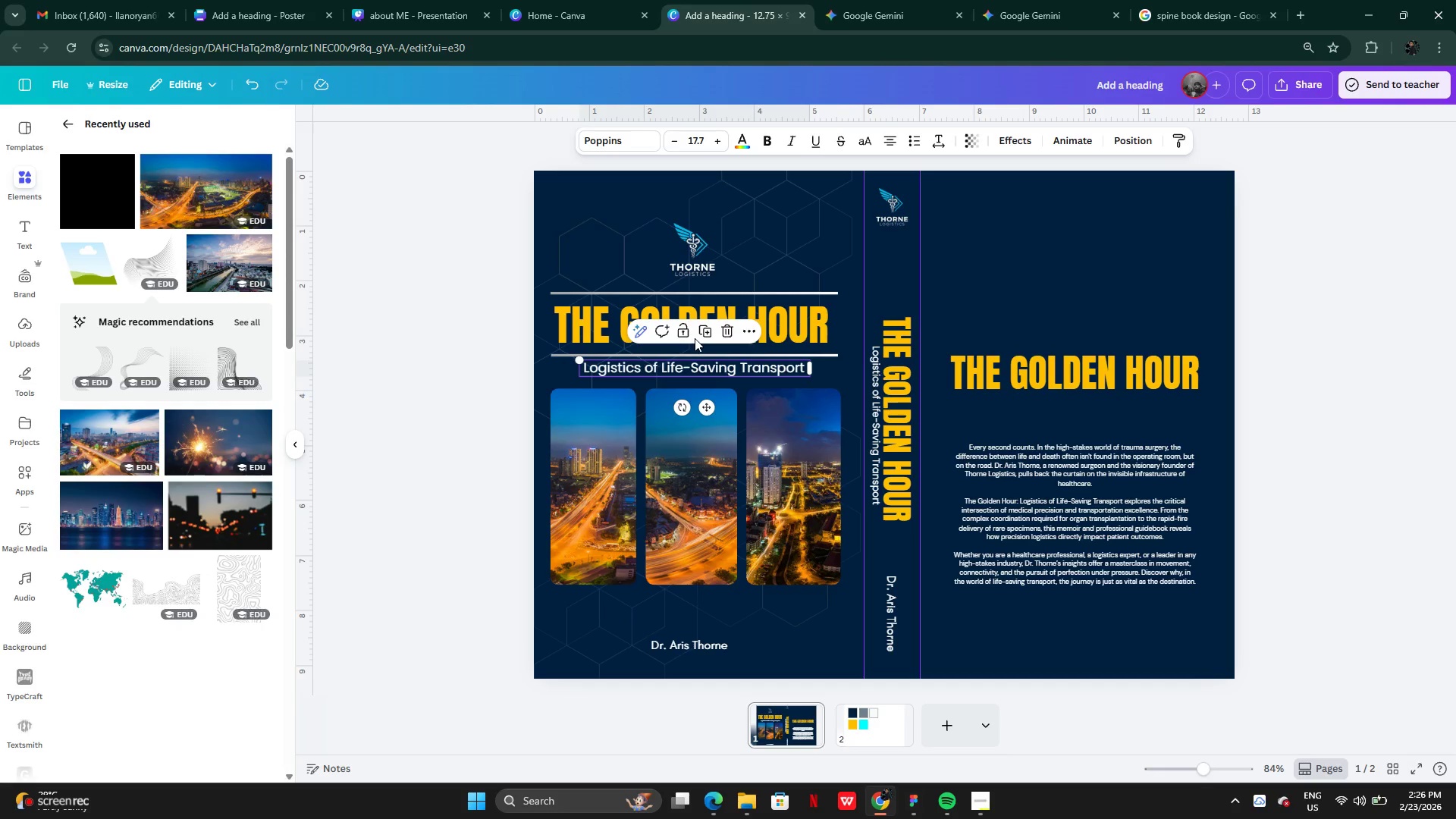 
left_click([703, 328])
 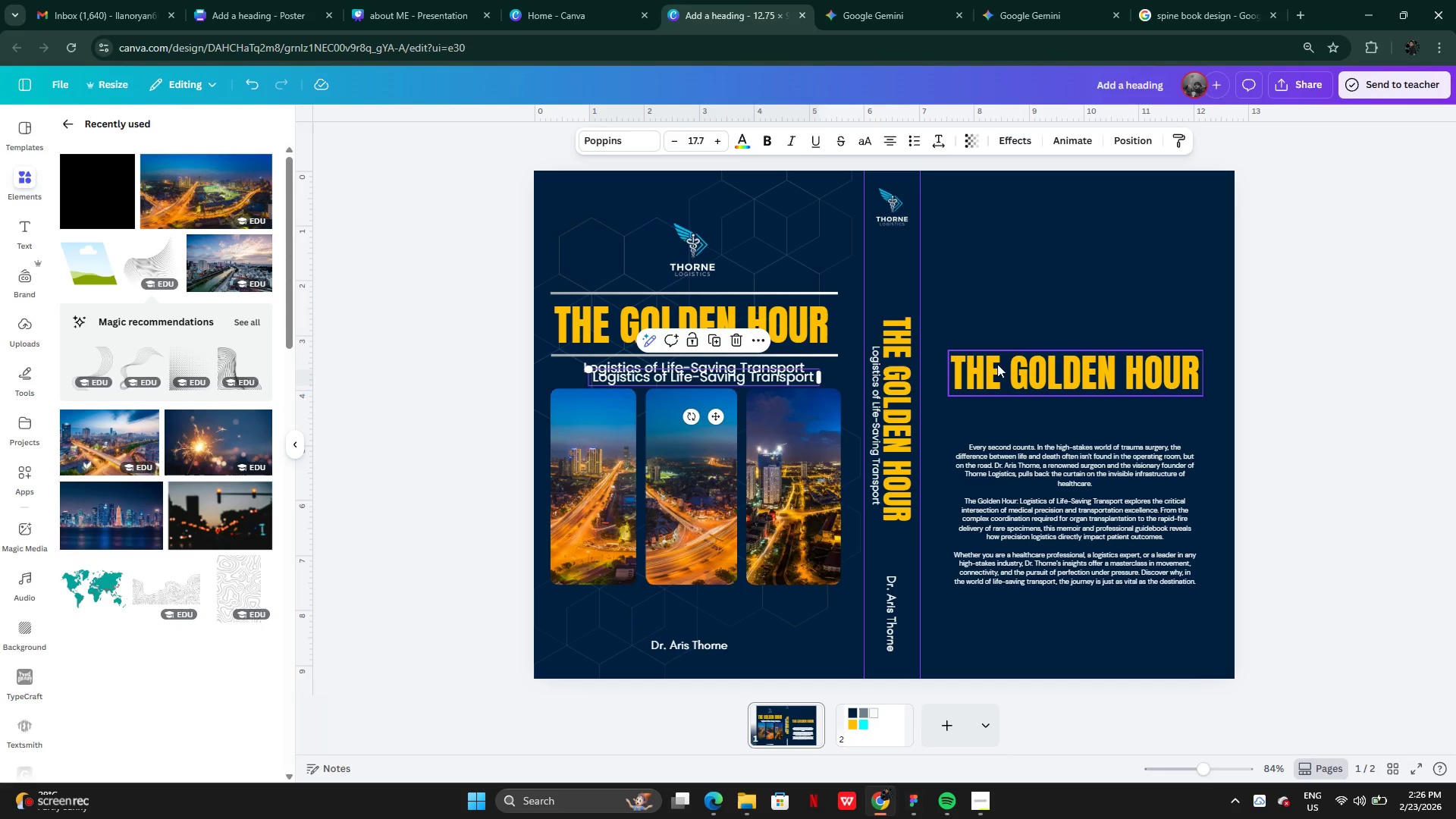 
key(Backspace)
 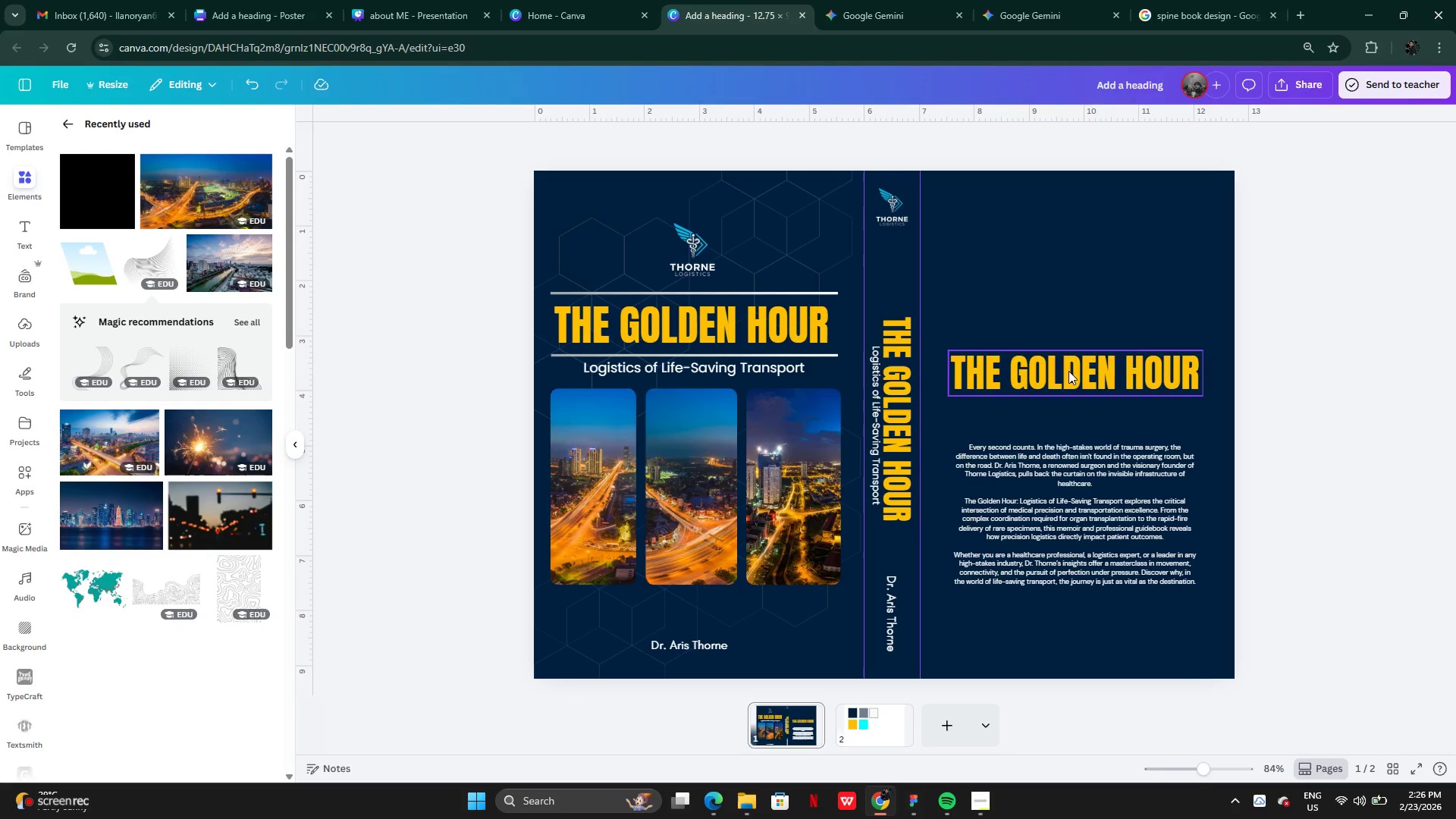 
left_click([1068, 371])
 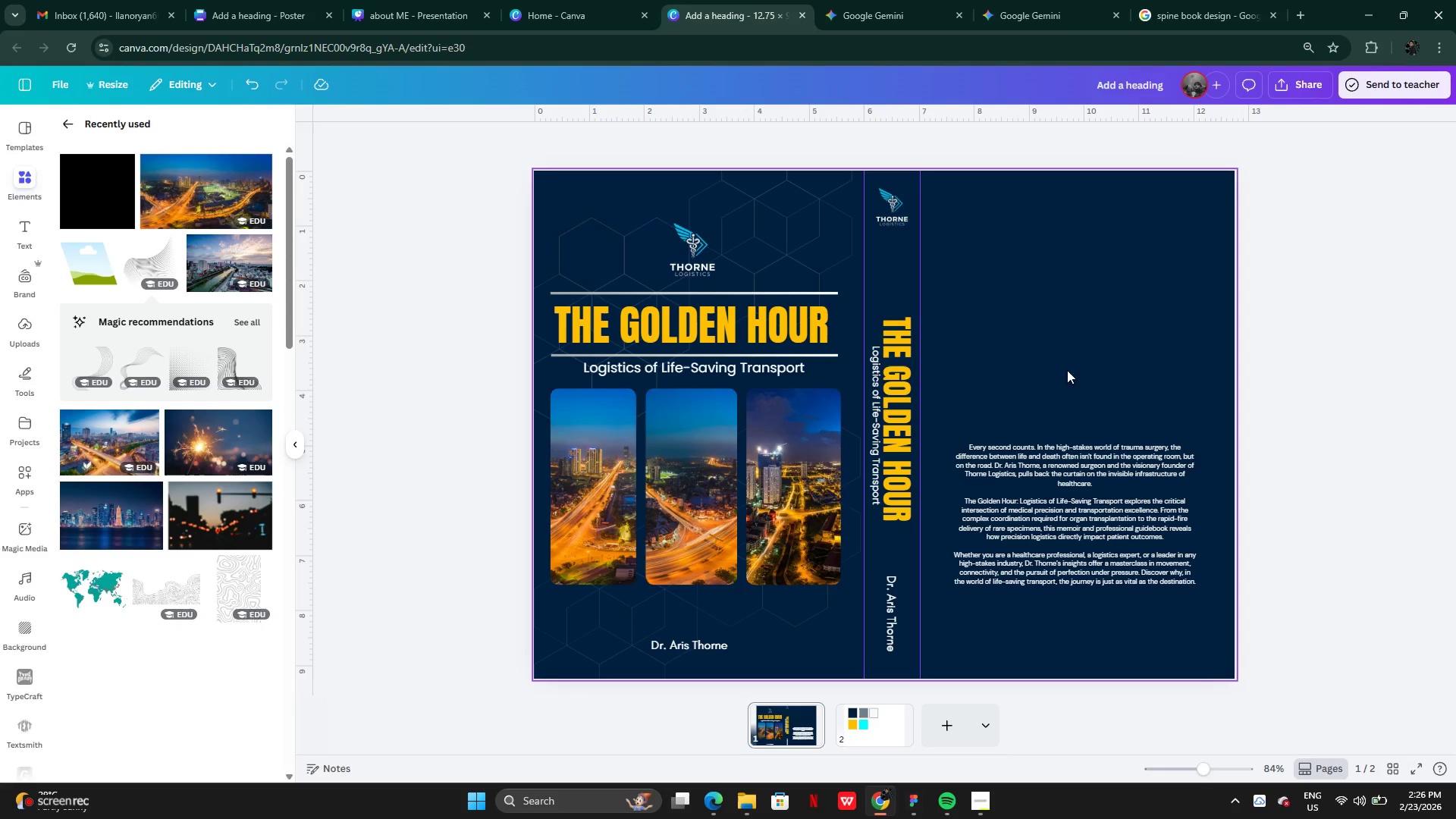 
key(Backspace)
 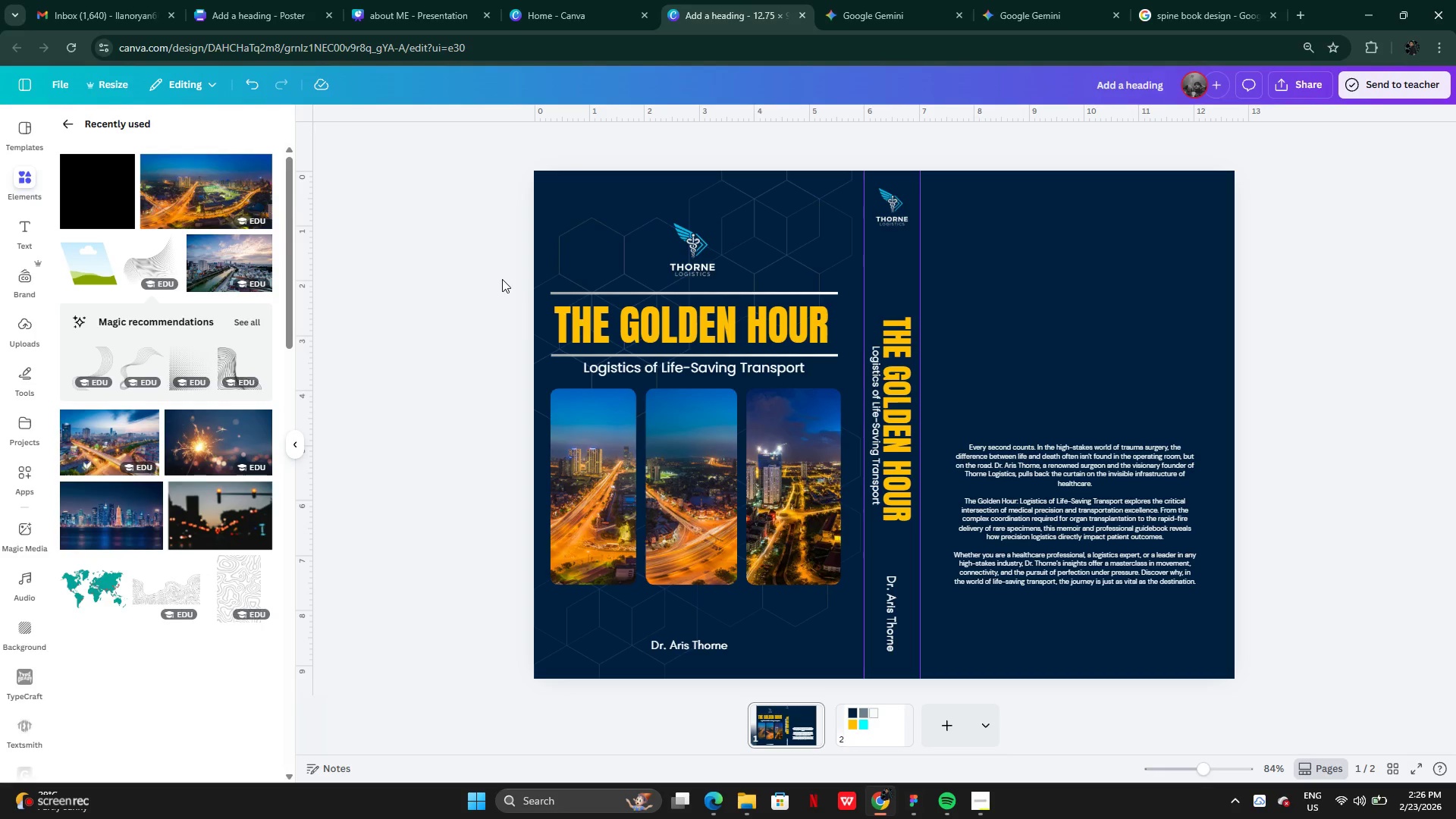 
left_click([560, 231])
 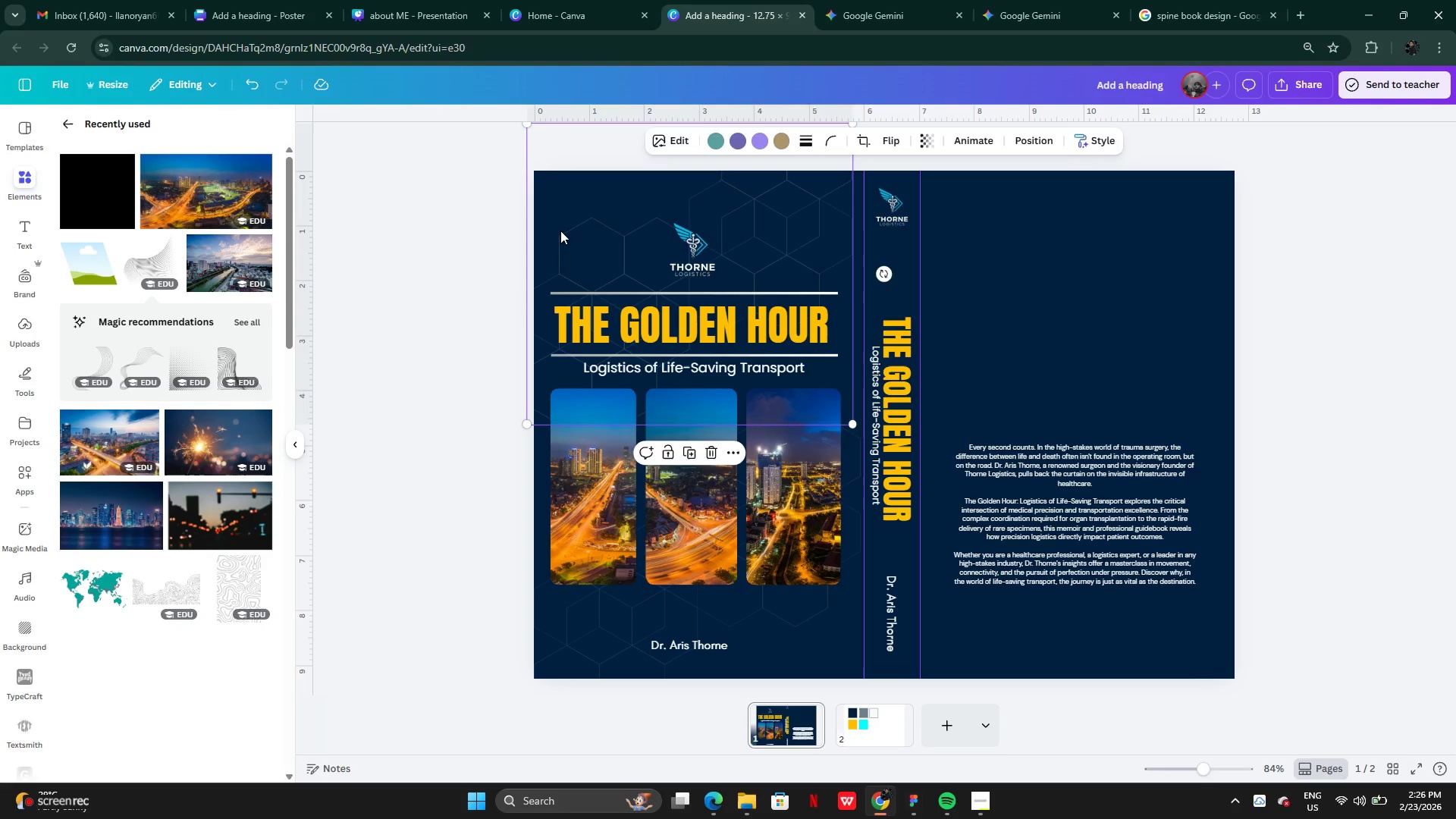 
key(Backspace)
 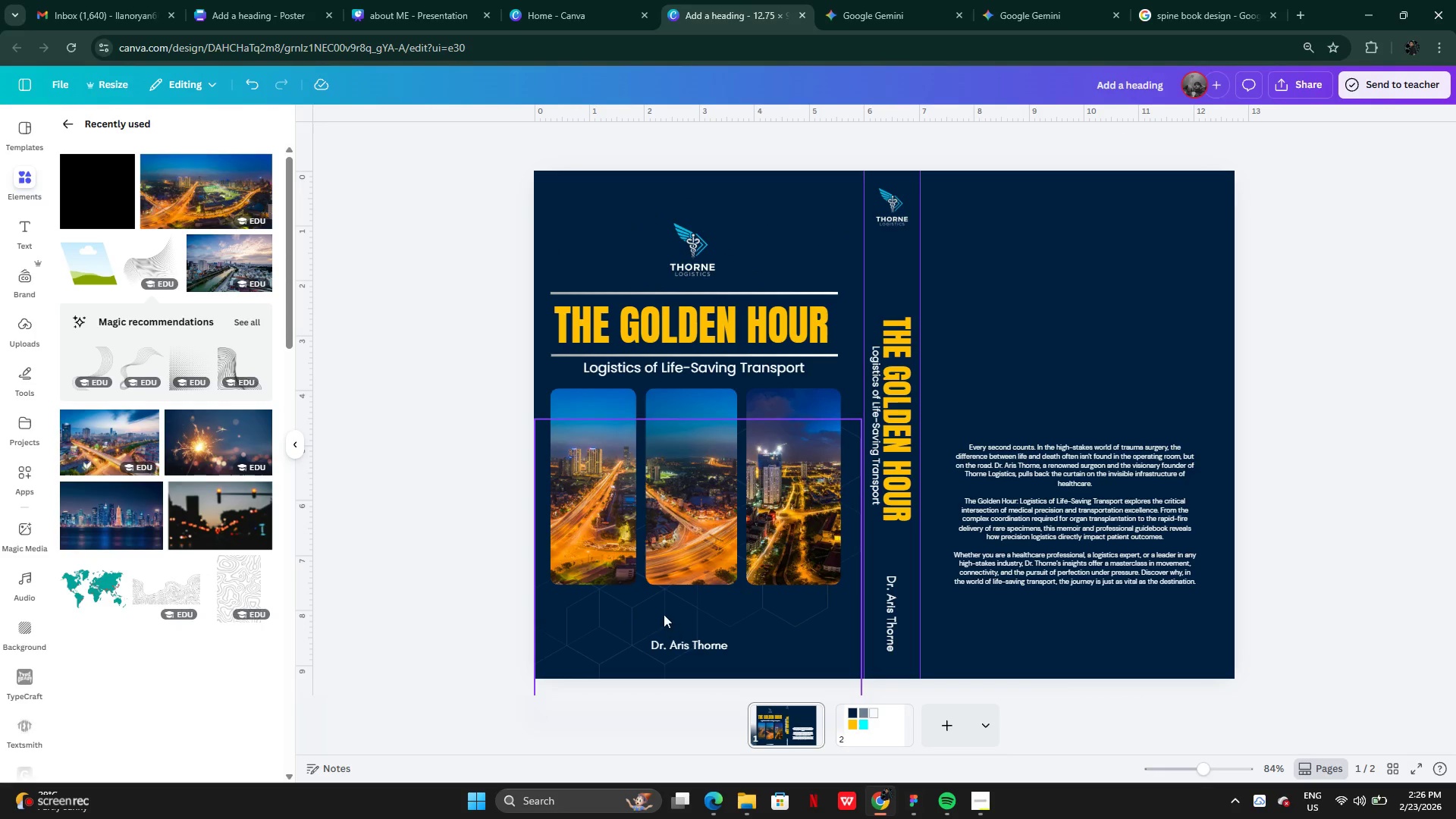 
left_click([661, 610])
 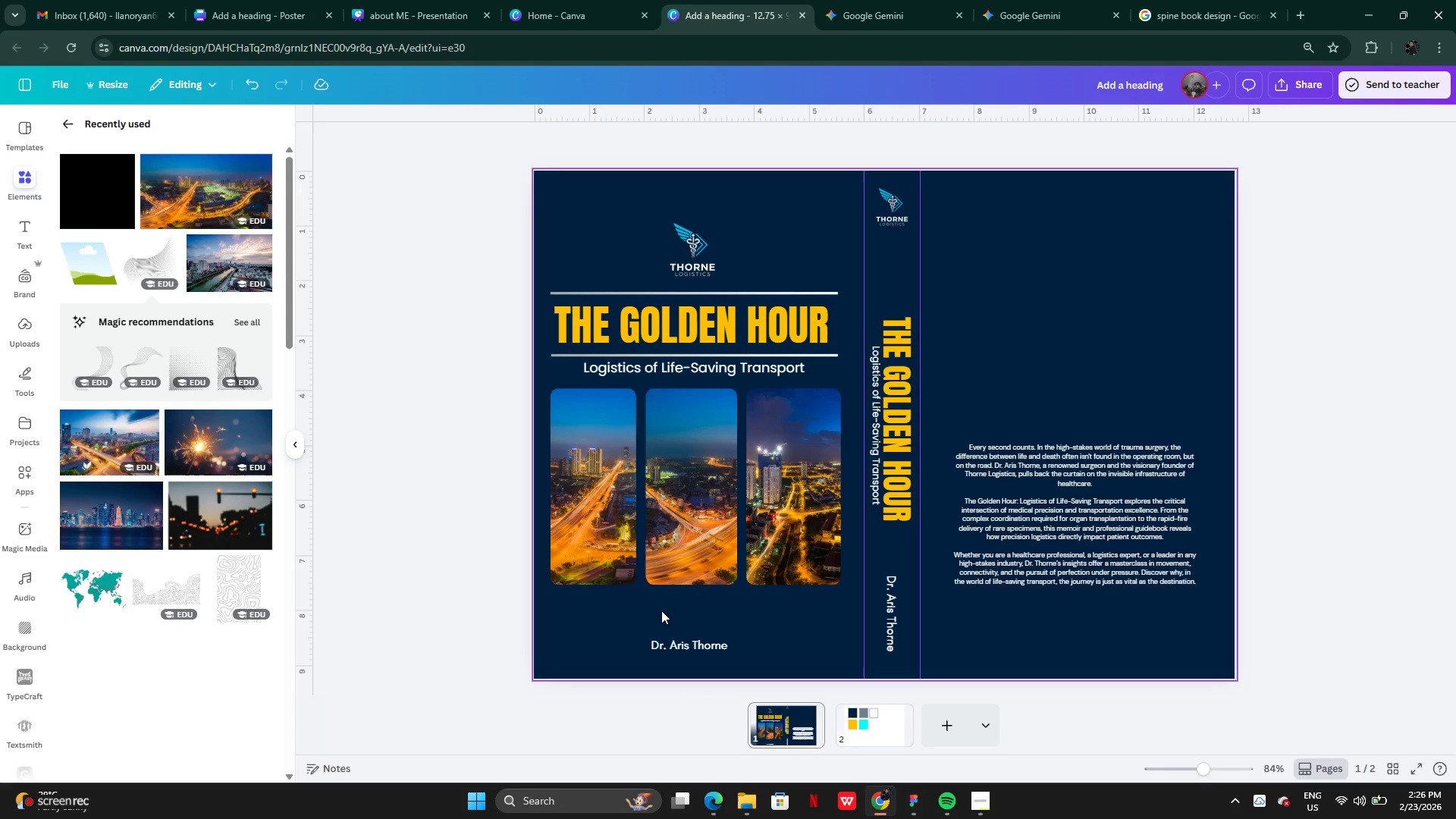 
key(Backspace)
 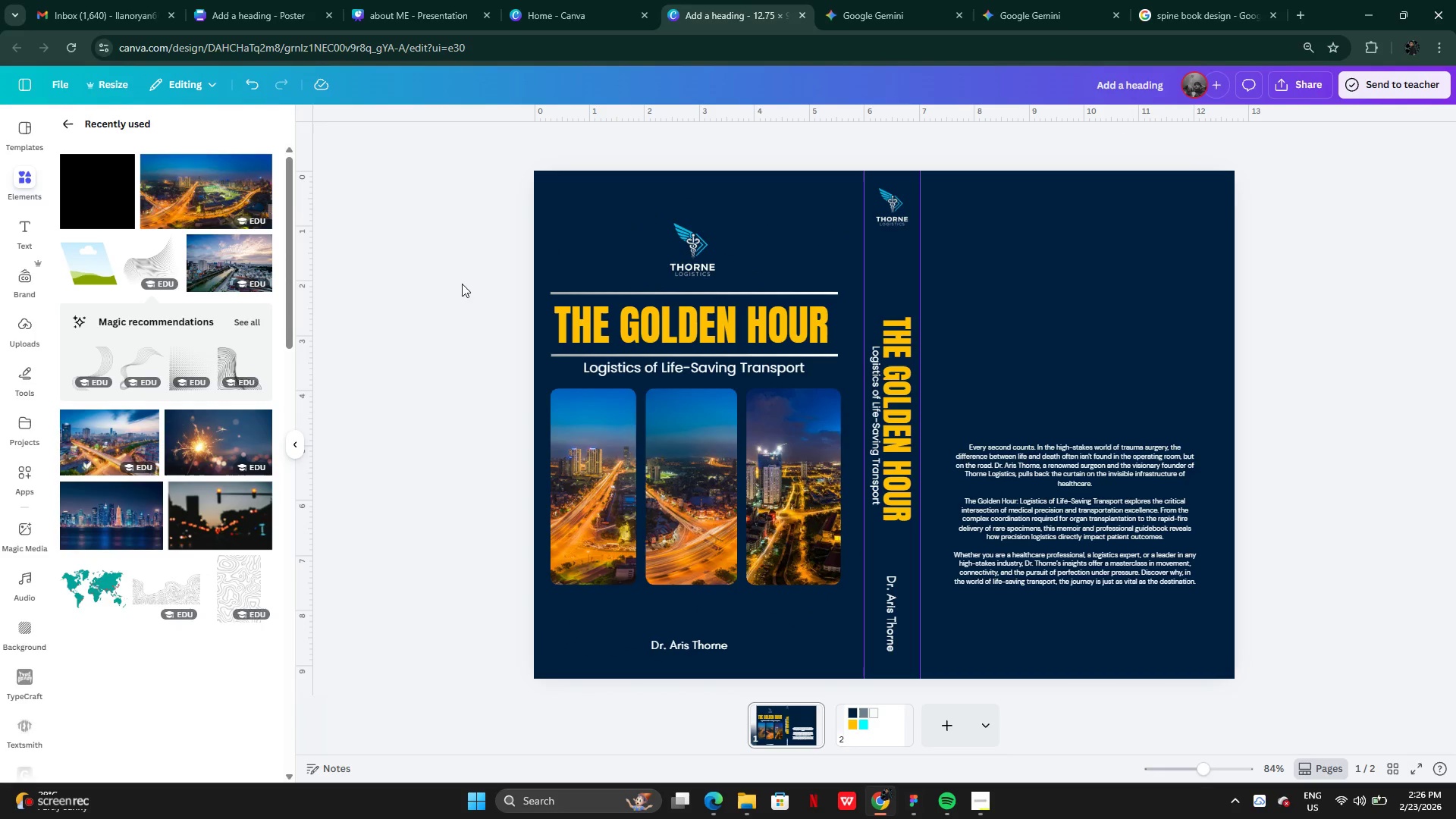 
left_click_drag(start_coordinate=[462, 283], to_coordinate=[735, 362])
 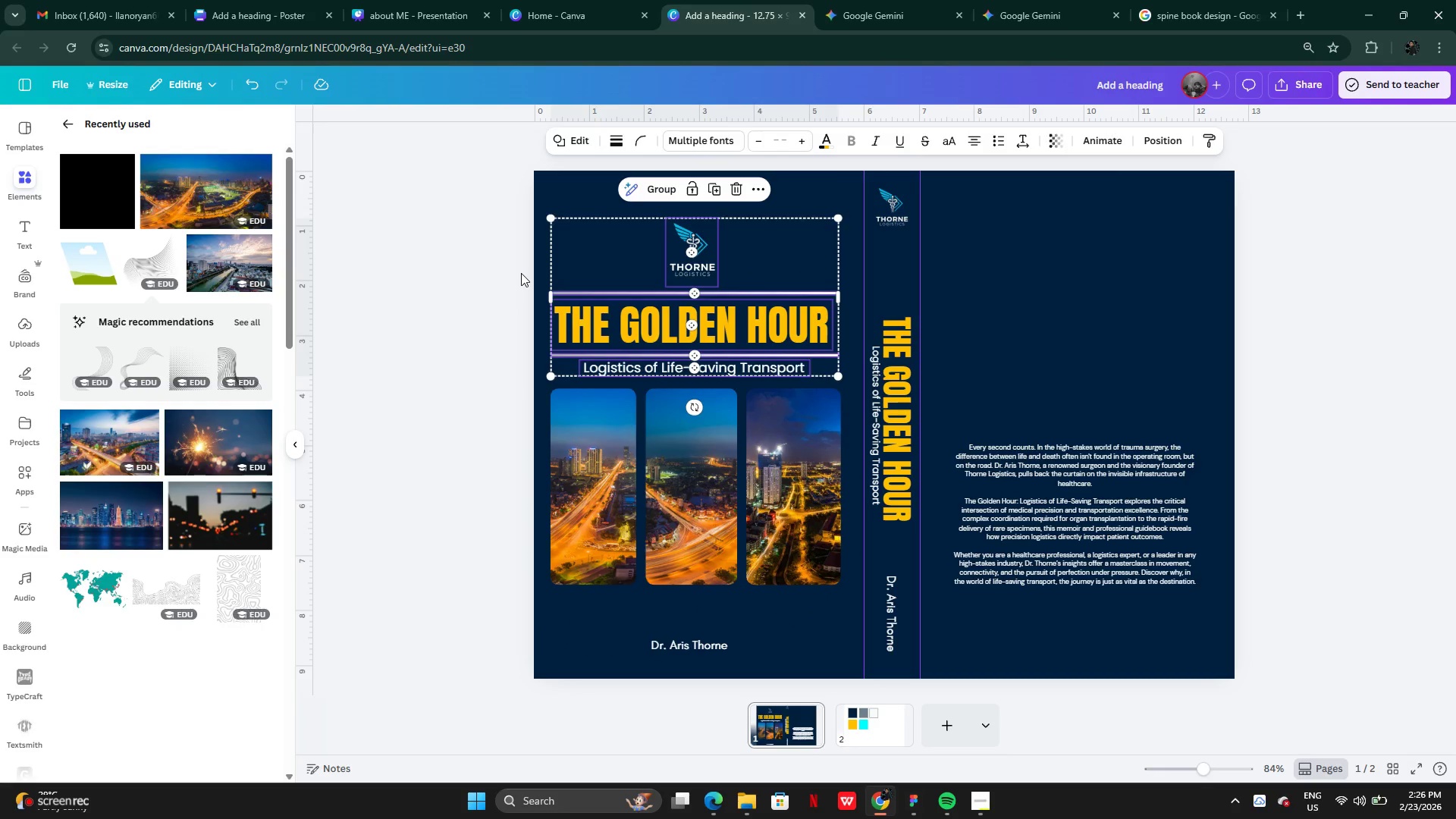 
left_click([521, 273])
 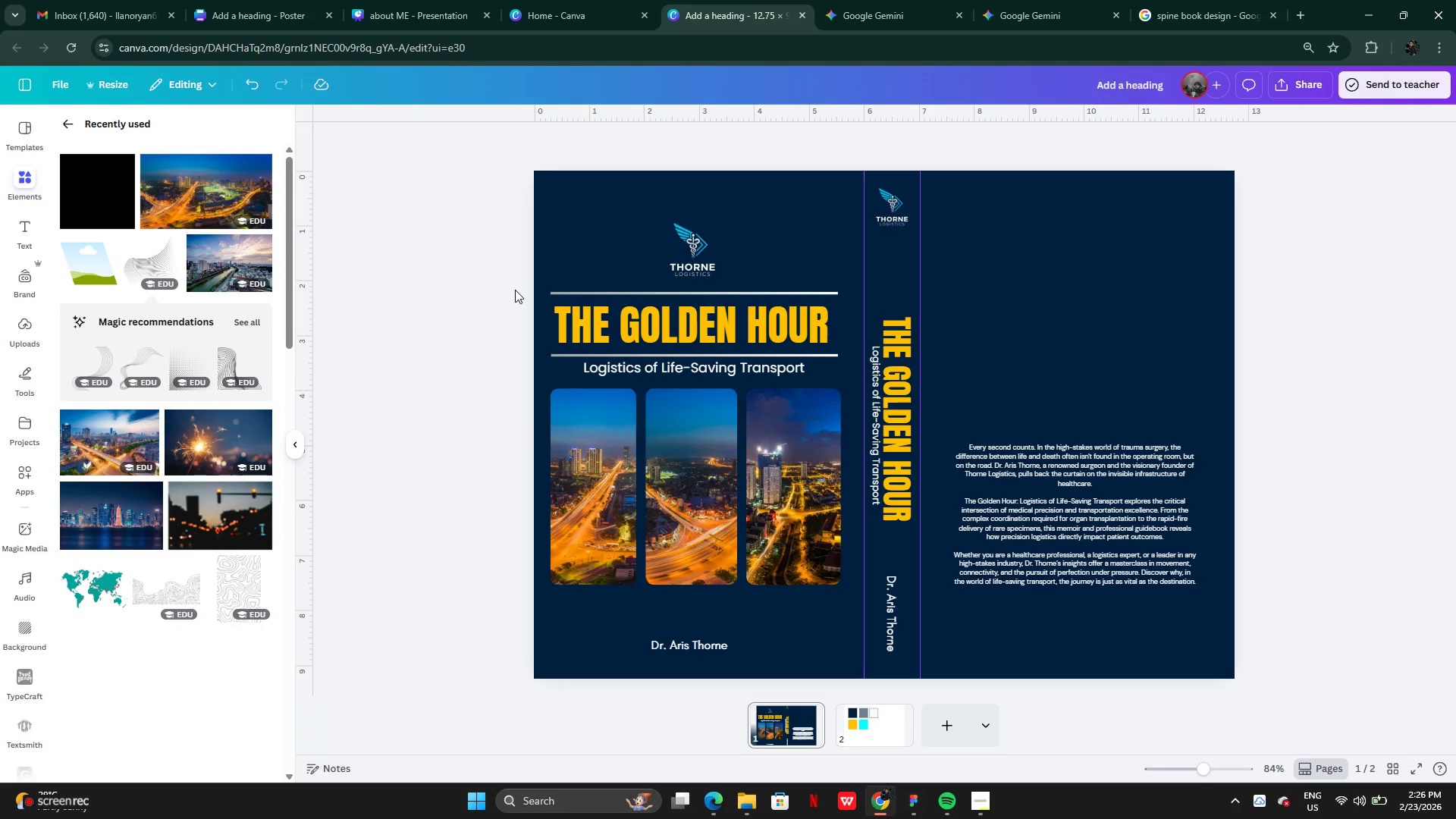 
left_click_drag(start_coordinate=[515, 288], to_coordinate=[621, 376])
 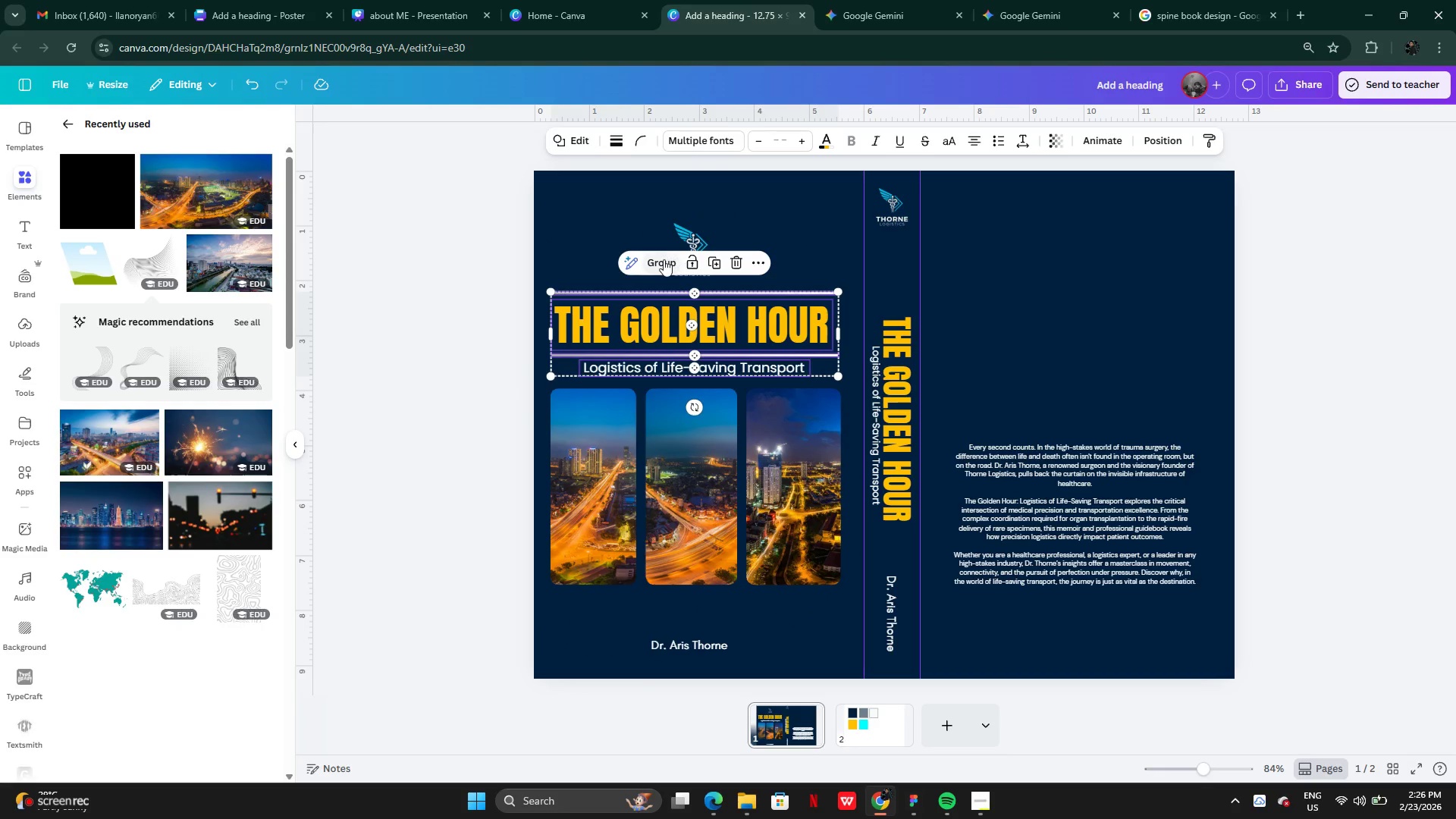 
left_click([663, 259])
 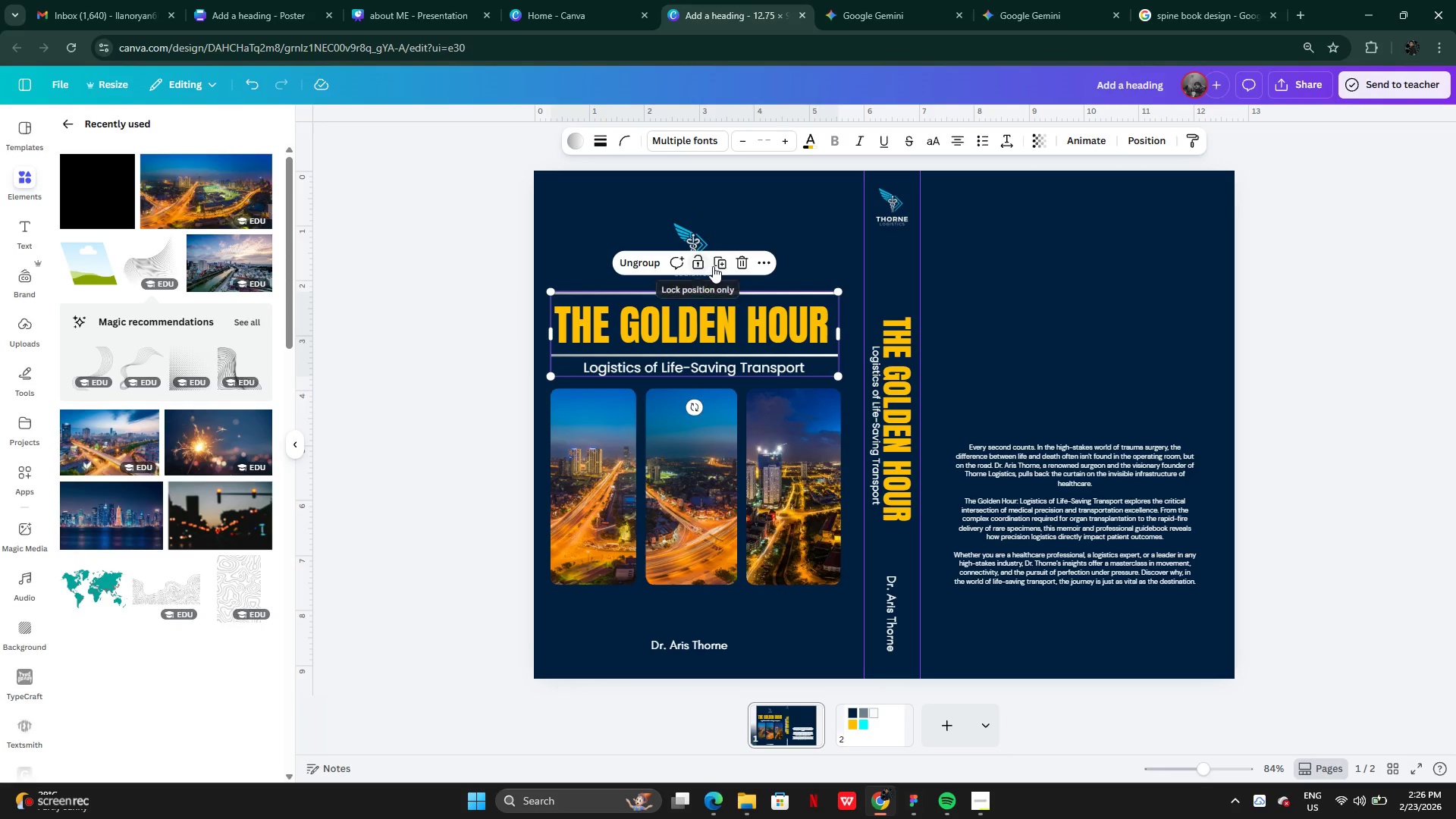 
left_click([714, 266])
 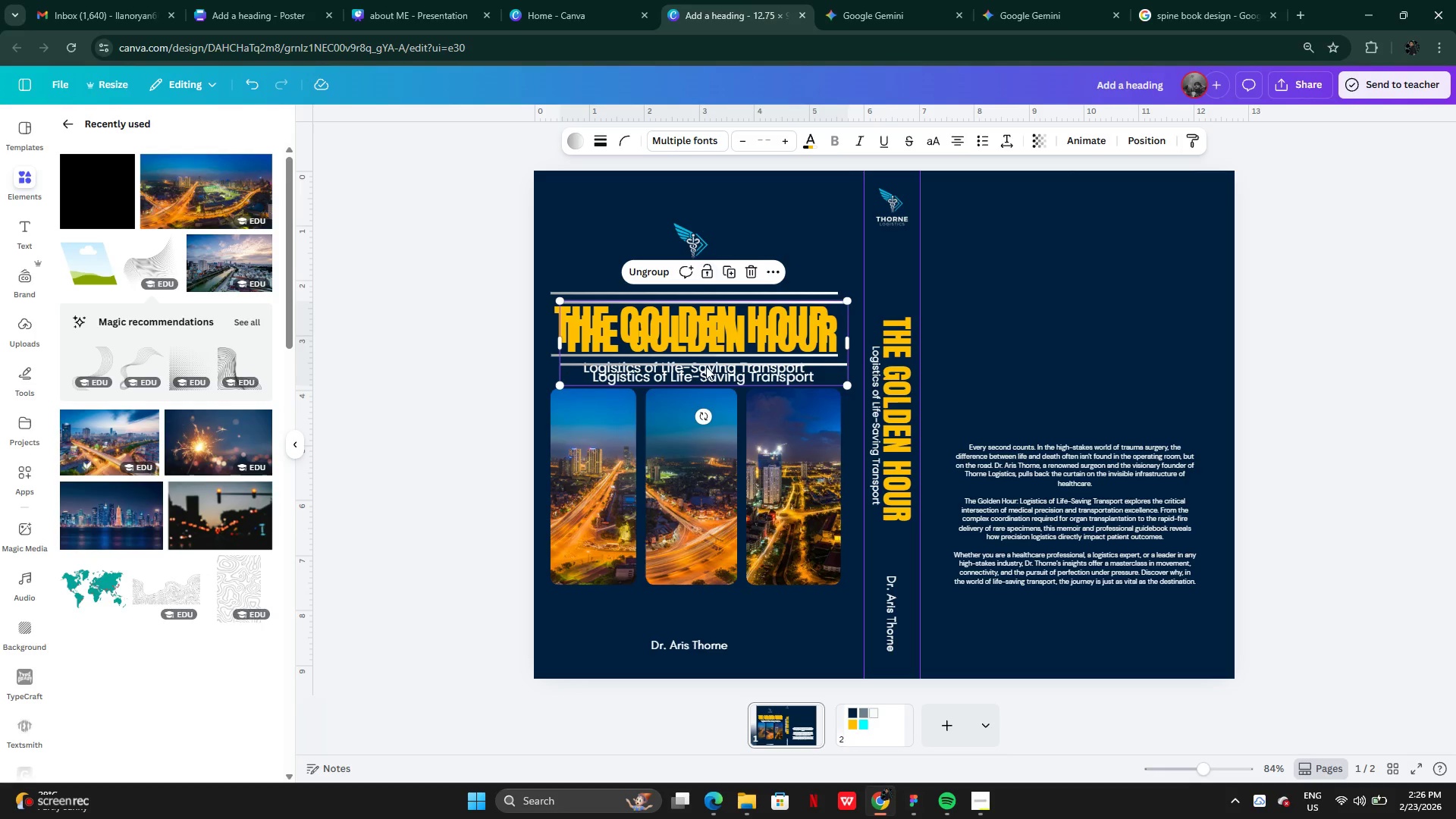 
left_click_drag(start_coordinate=[706, 366], to_coordinate=[1076, 401])
 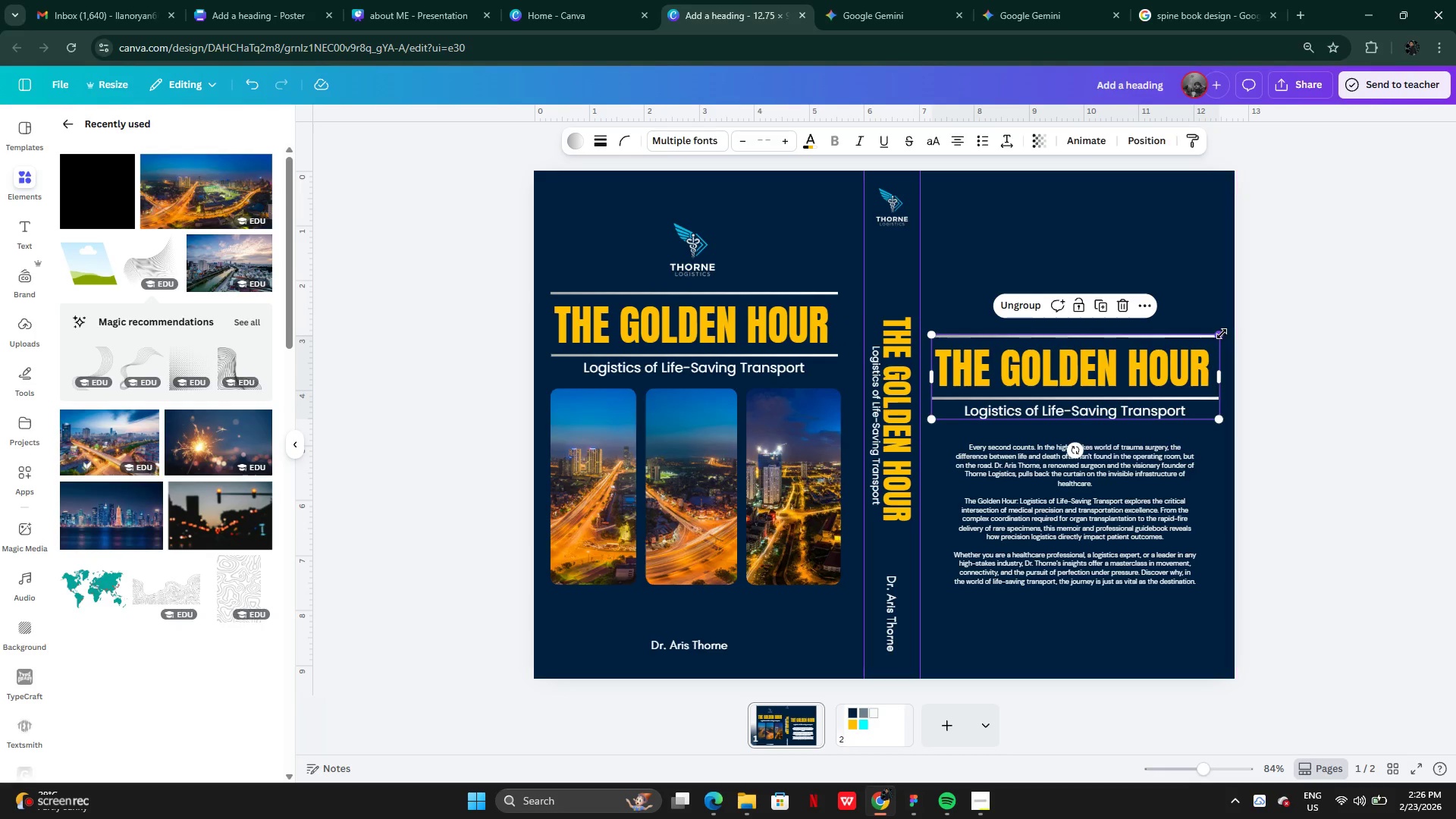 
left_click_drag(start_coordinate=[1222, 334], to_coordinate=[1179, 356])
 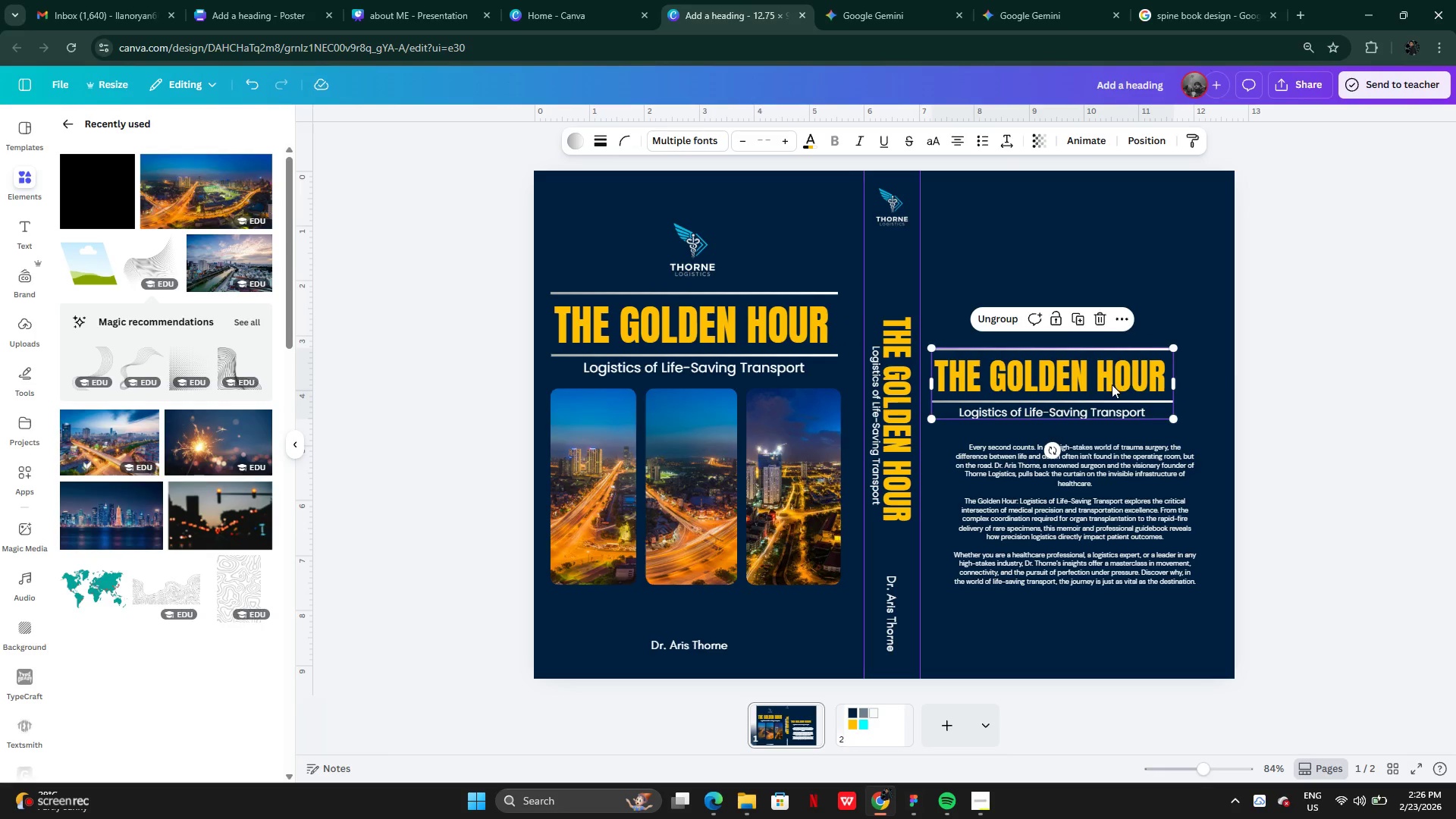 
left_click_drag(start_coordinate=[1112, 384], to_coordinate=[1128, 371])
 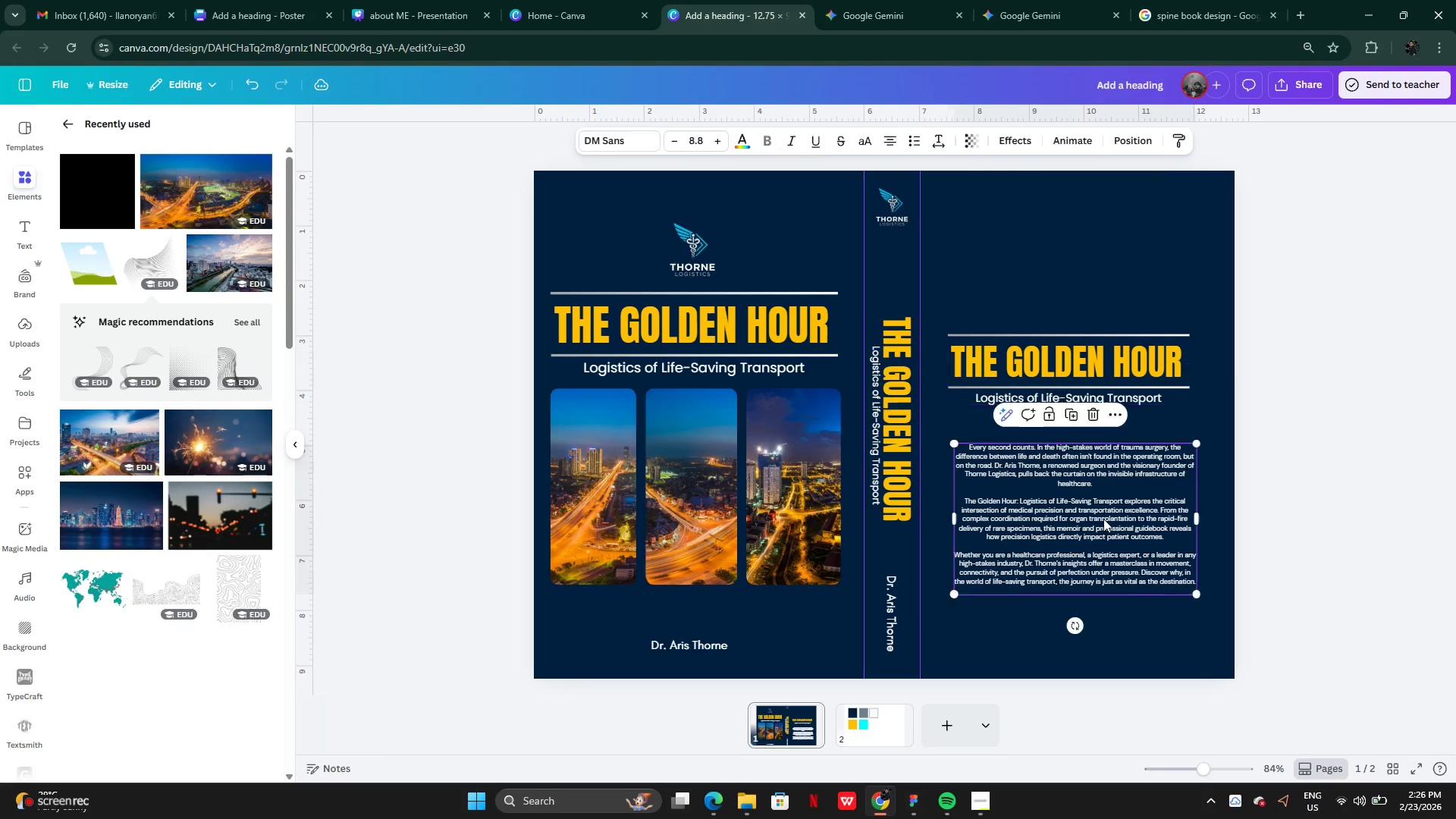 
left_click([1103, 519])
 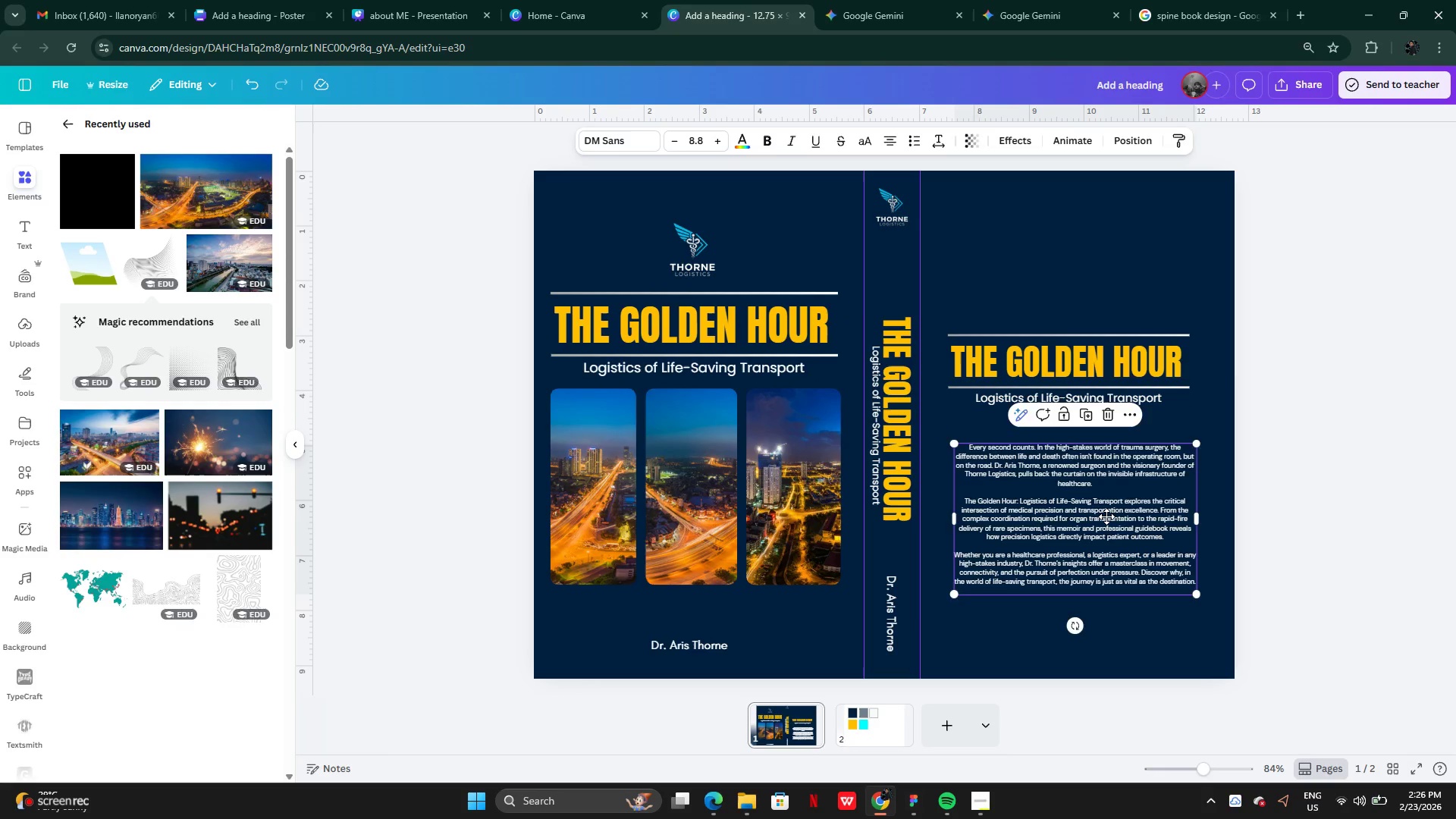 
left_click_drag(start_coordinate=[1106, 522], to_coordinate=[1106, 512])
 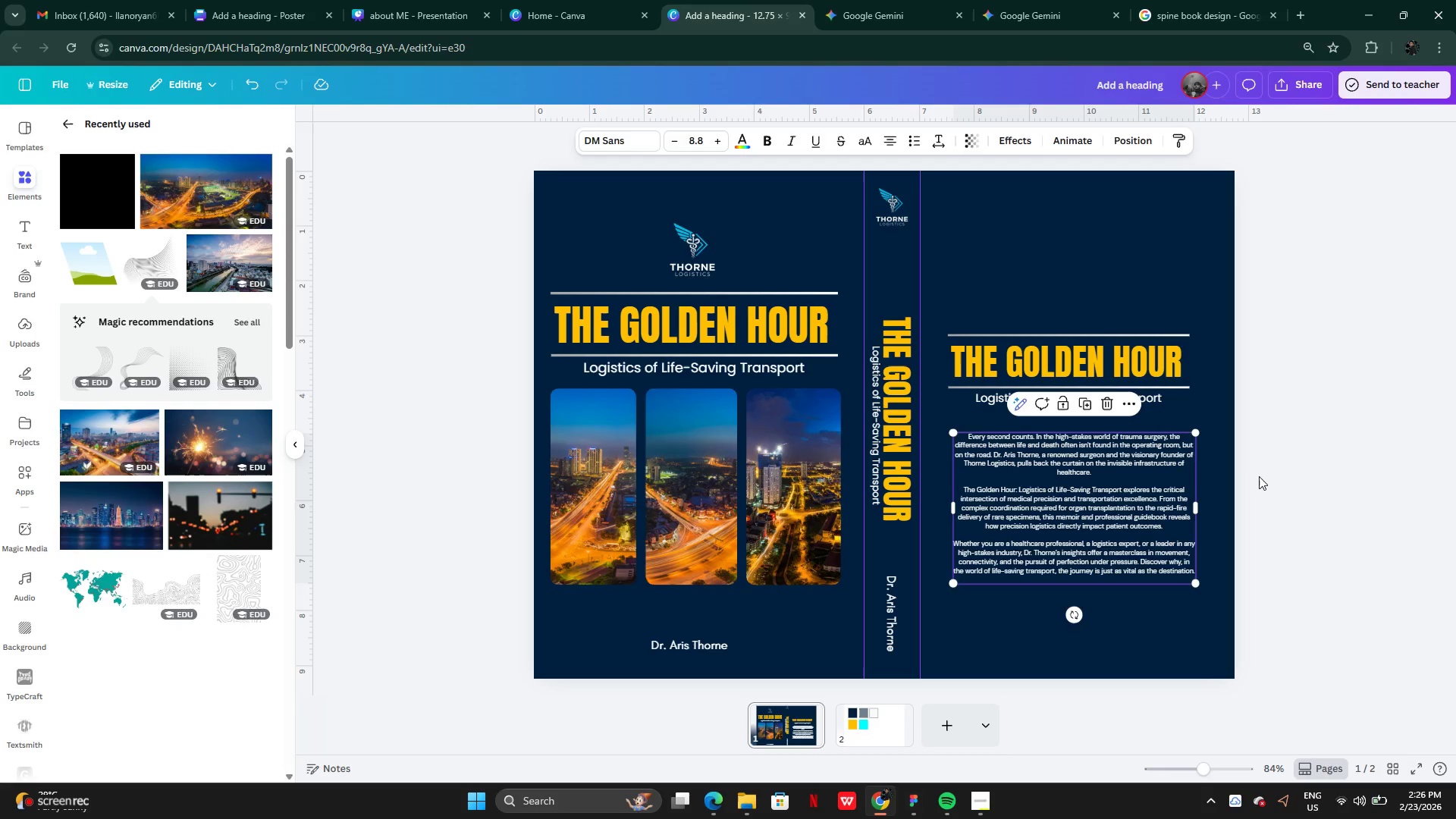 
left_click([1259, 476])
 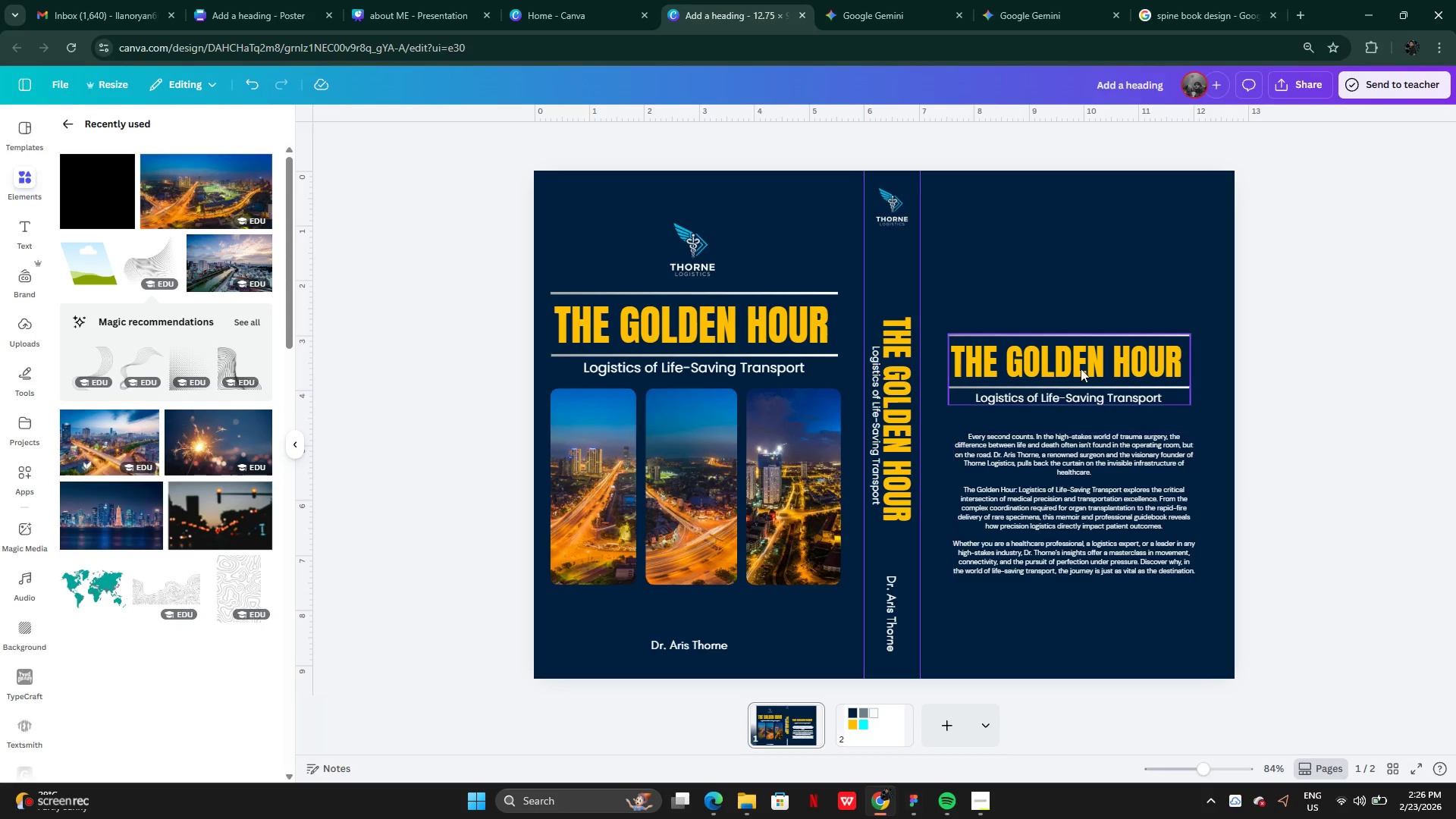 
left_click_drag(start_coordinate=[1080, 362], to_coordinate=[1084, 361])
 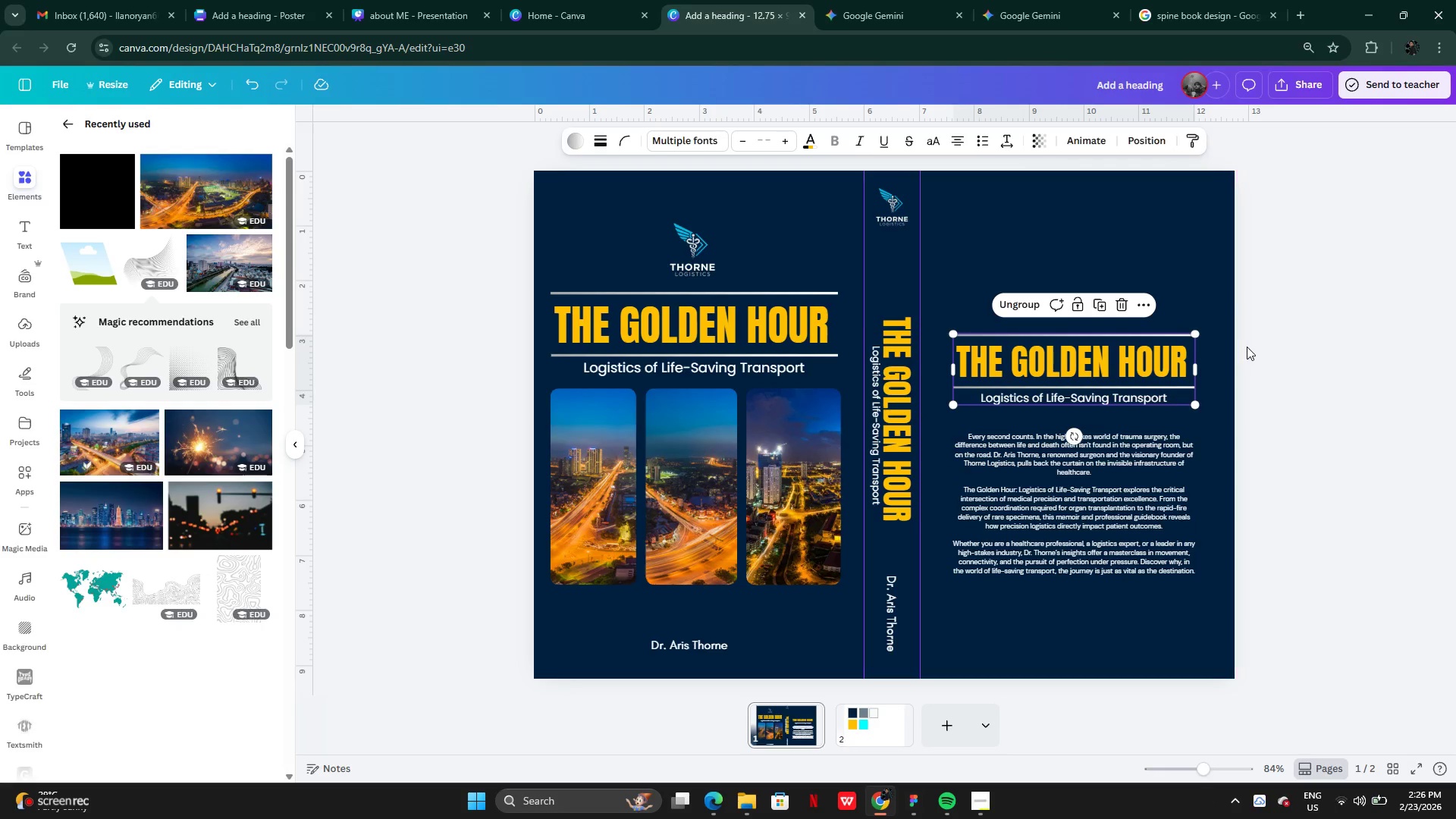 
left_click([1247, 347])
 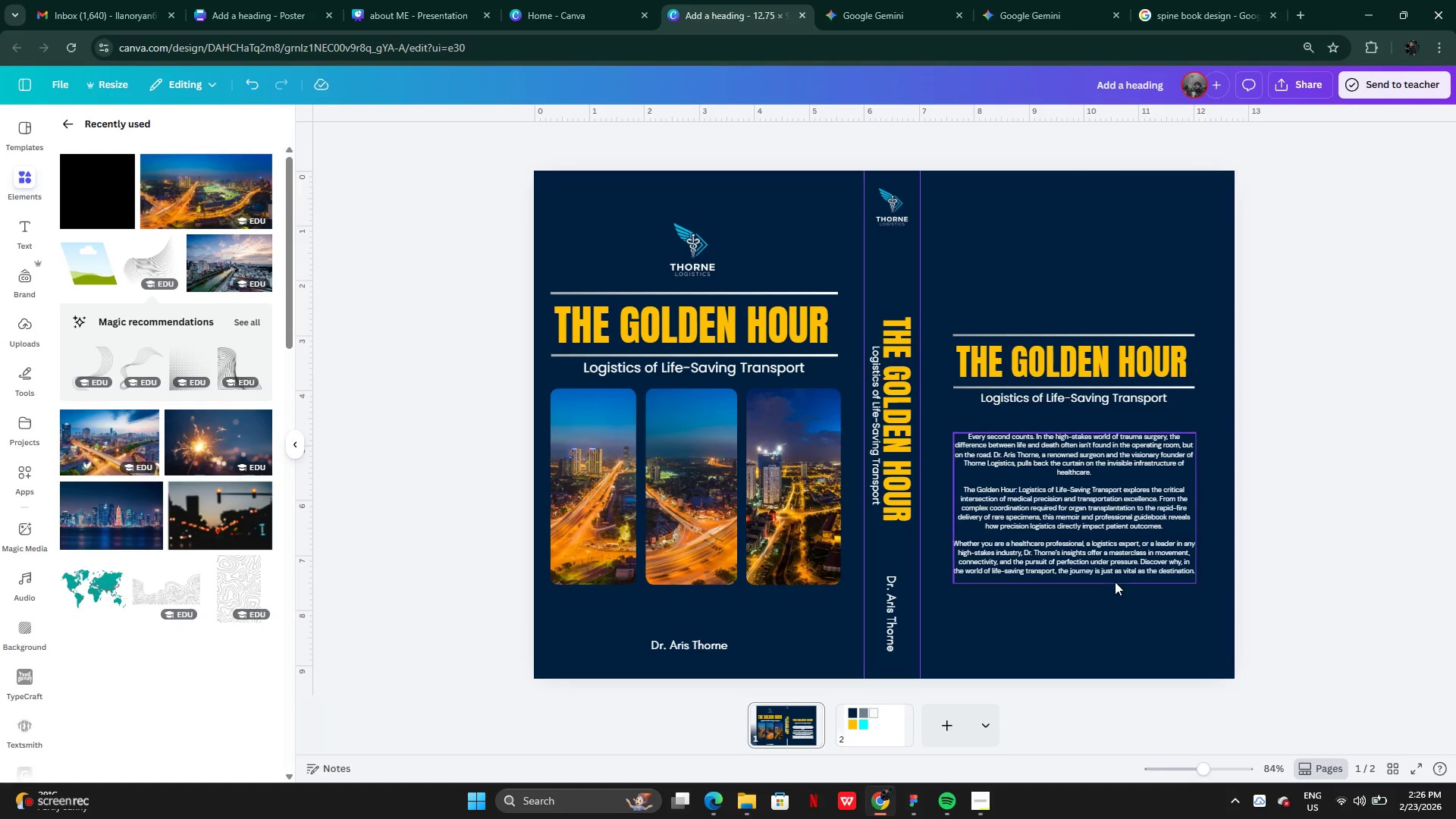 
wait(12.44)
 